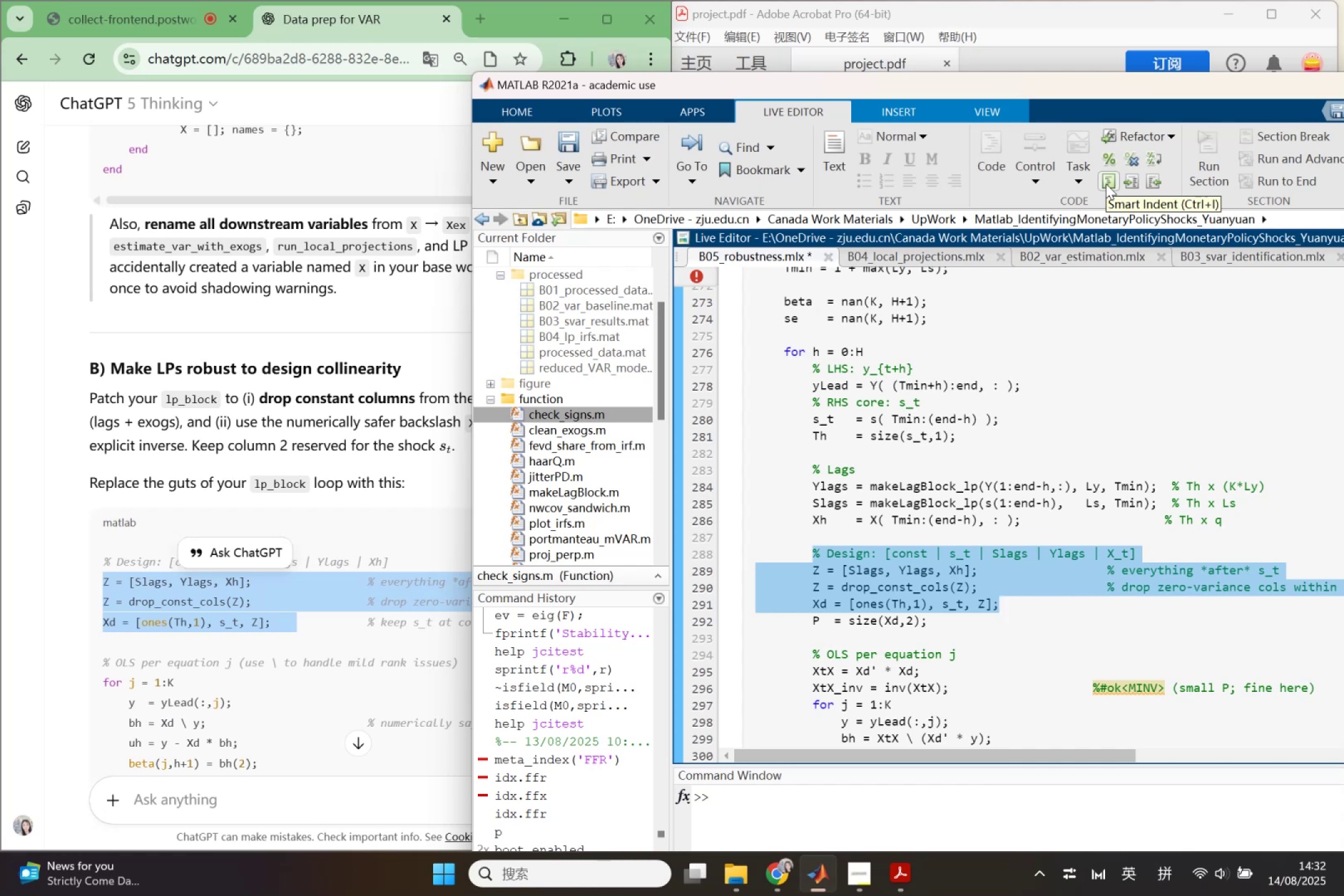 
scroll: coordinate [817, 601], scroll_direction: down, amount: 1.0
 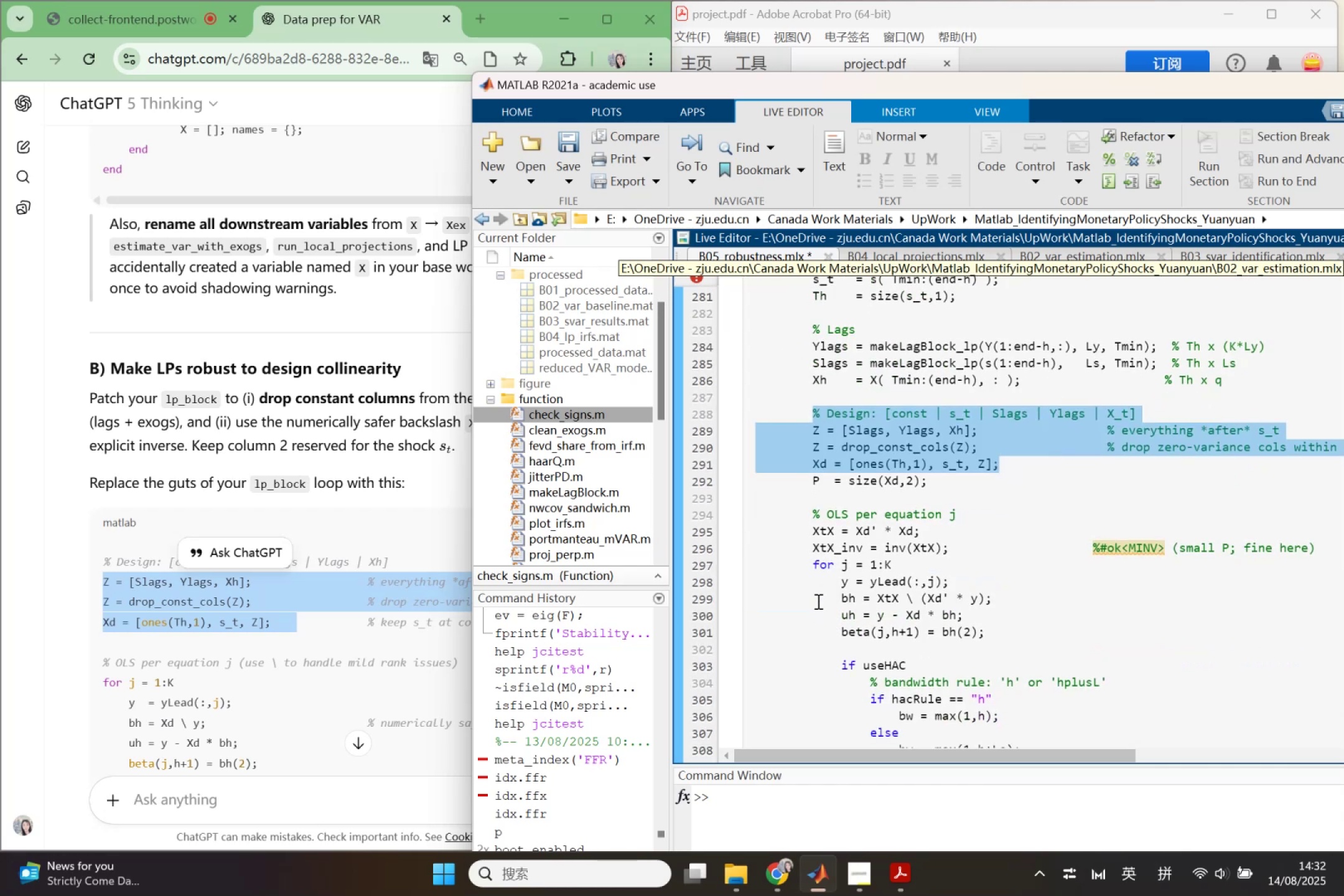 
scroll: coordinate [817, 601], scroll_direction: up, amount: 3.0
 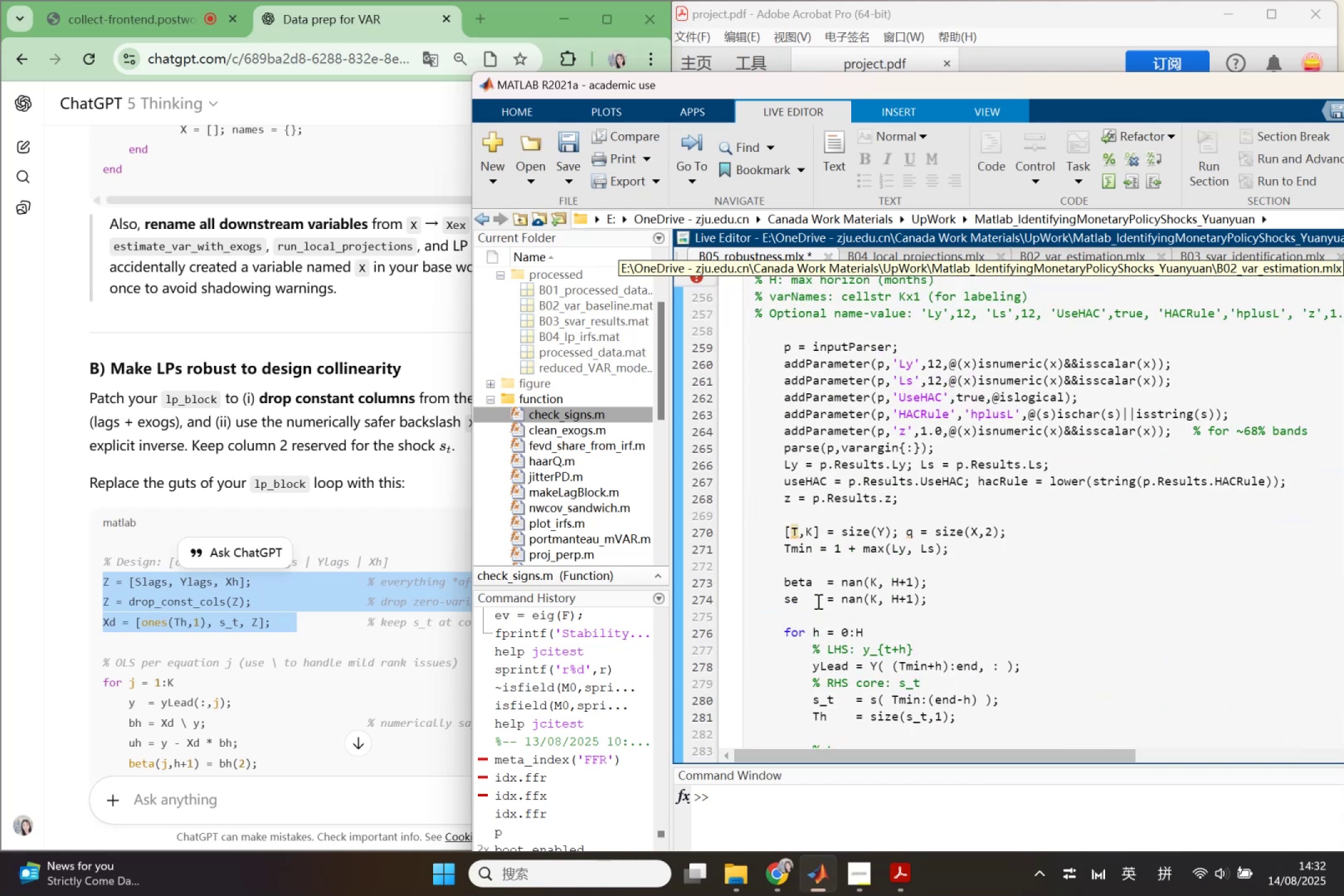 
scroll: coordinate [817, 601], scroll_direction: none, amount: 0.0
 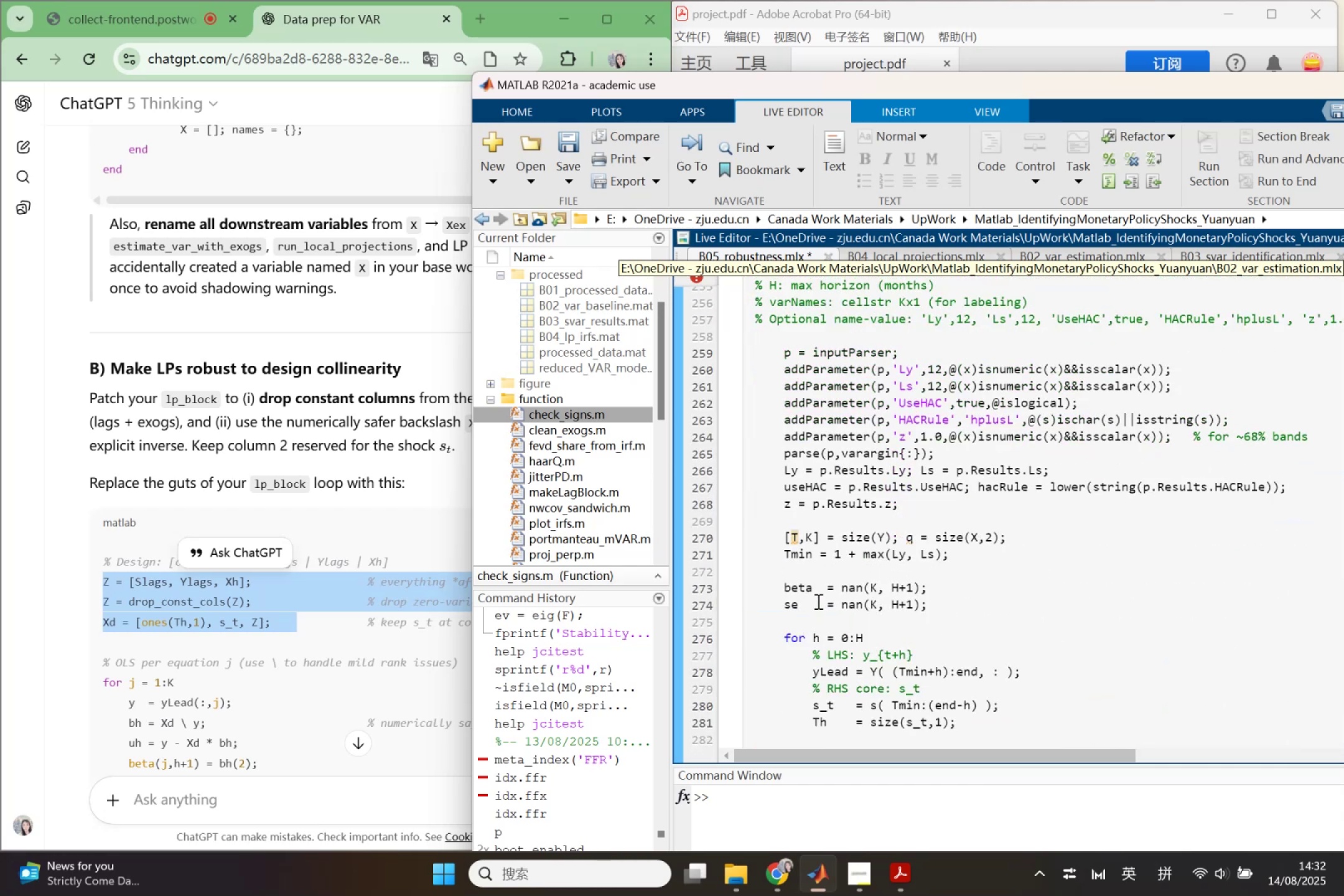 
scroll: coordinate [817, 601], scroll_direction: down, amount: 2.0
 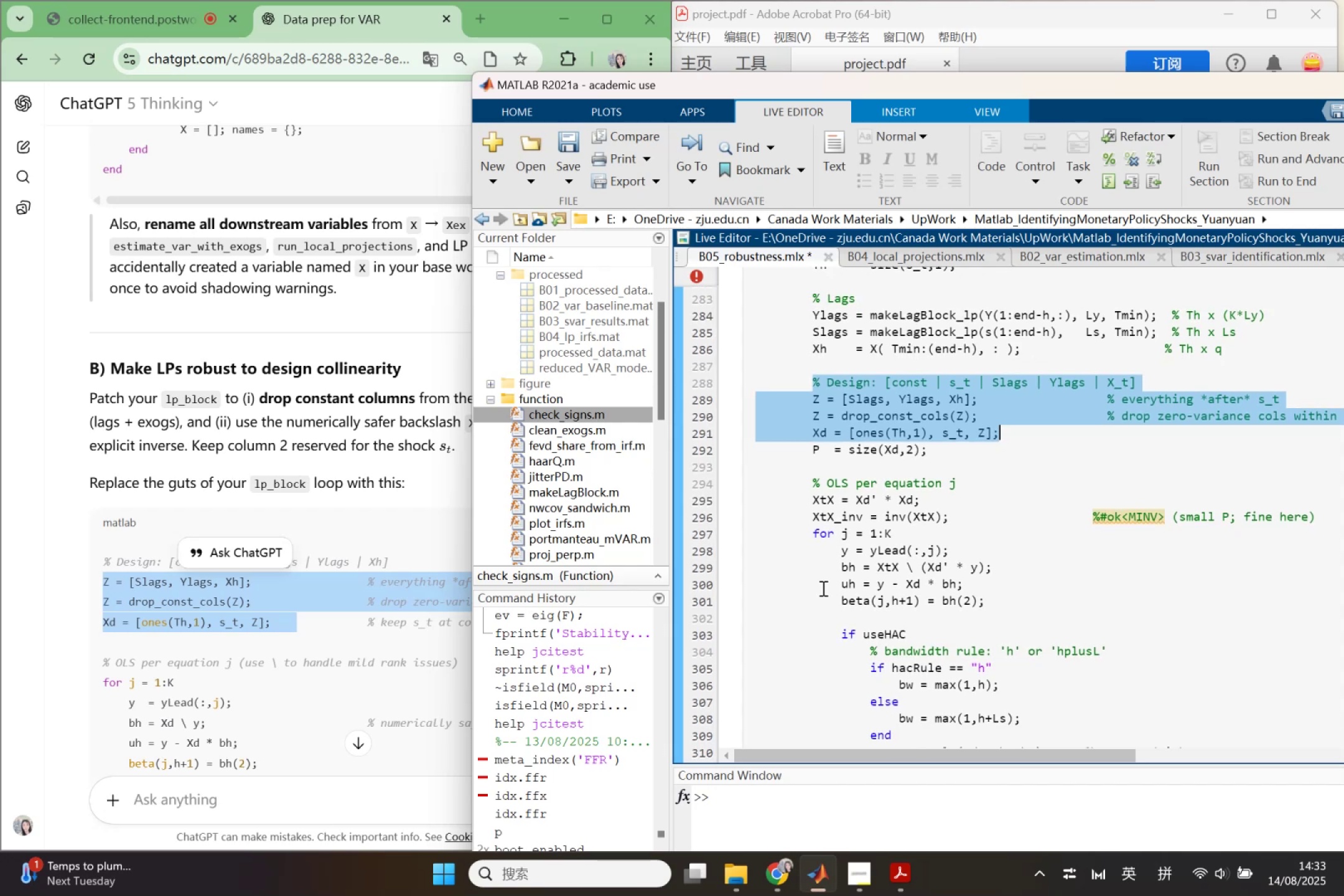 
wait(11.76)
 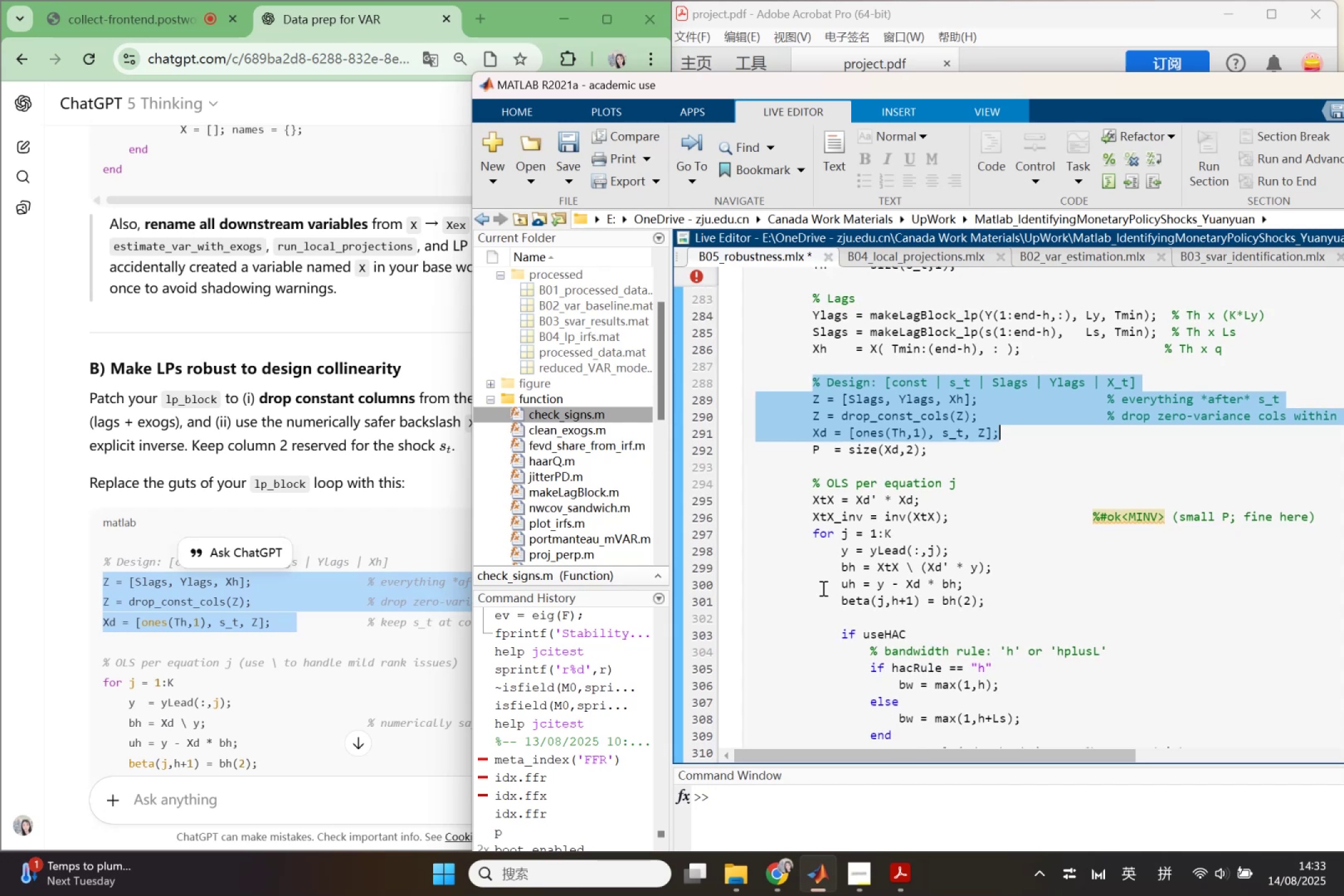 
scroll: coordinate [321, 631], scroll_direction: down, amount: 2.0
 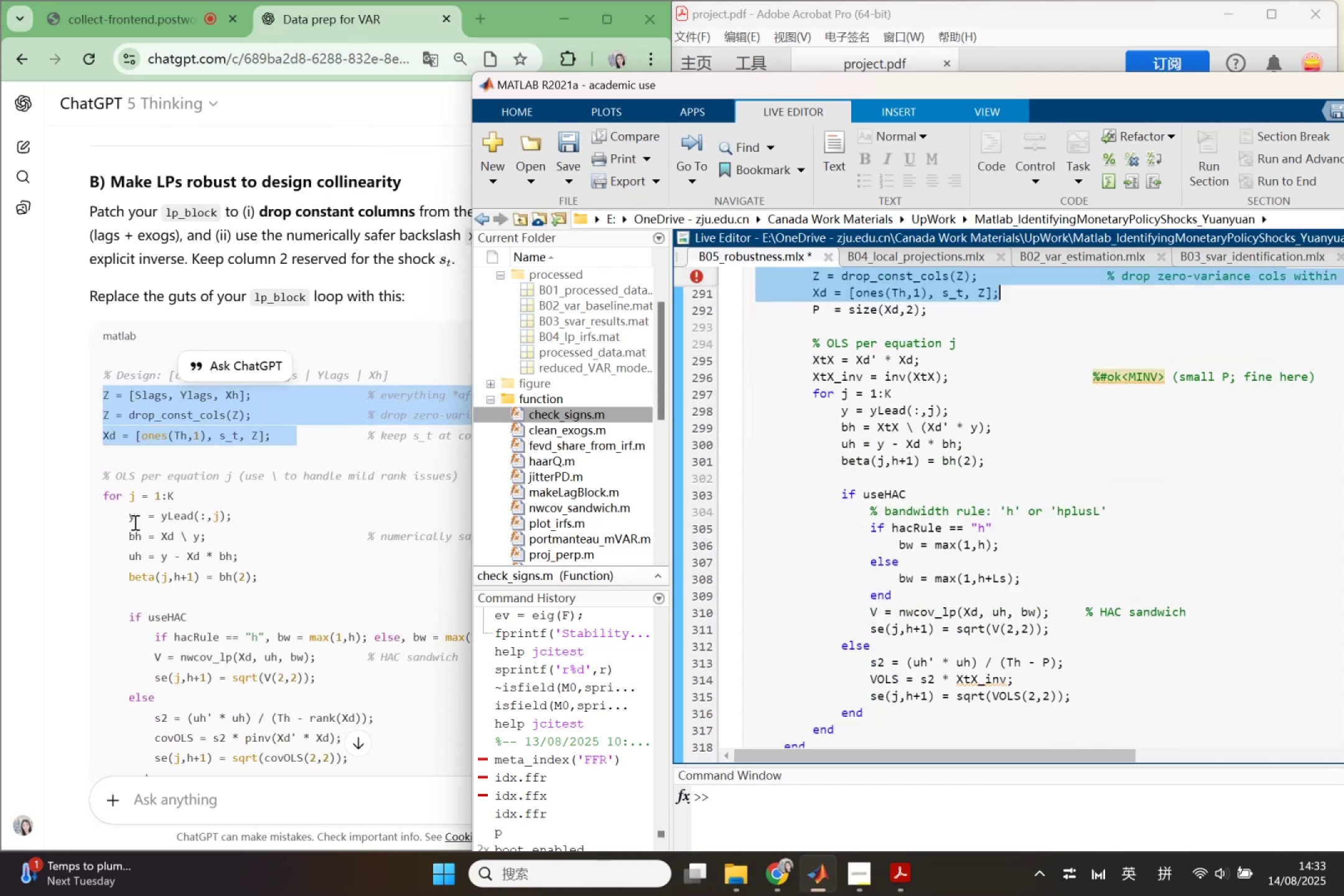 
left_click_drag(start_coordinate=[124, 517], to_coordinate=[270, 587])
 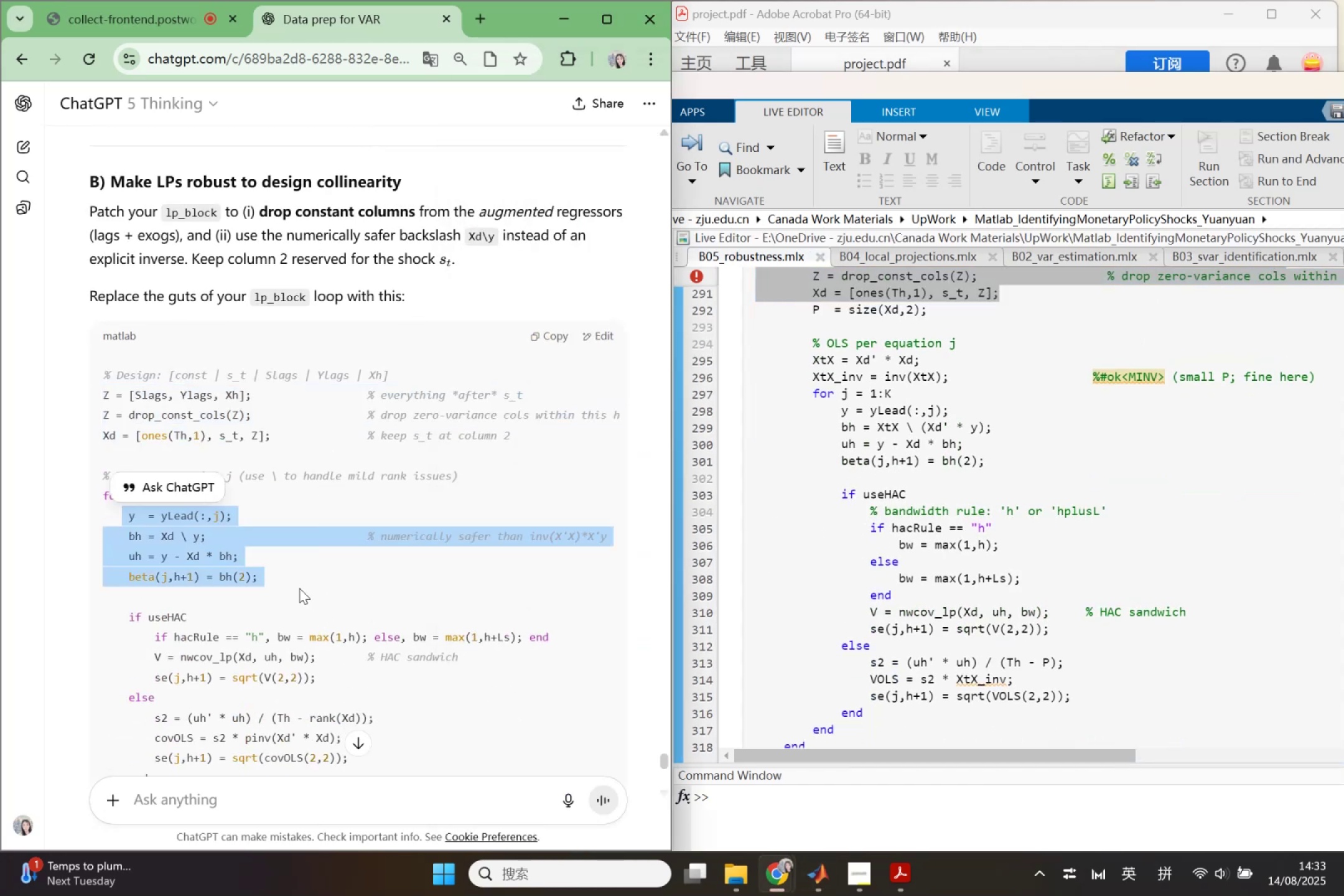 
left_click([299, 588])
 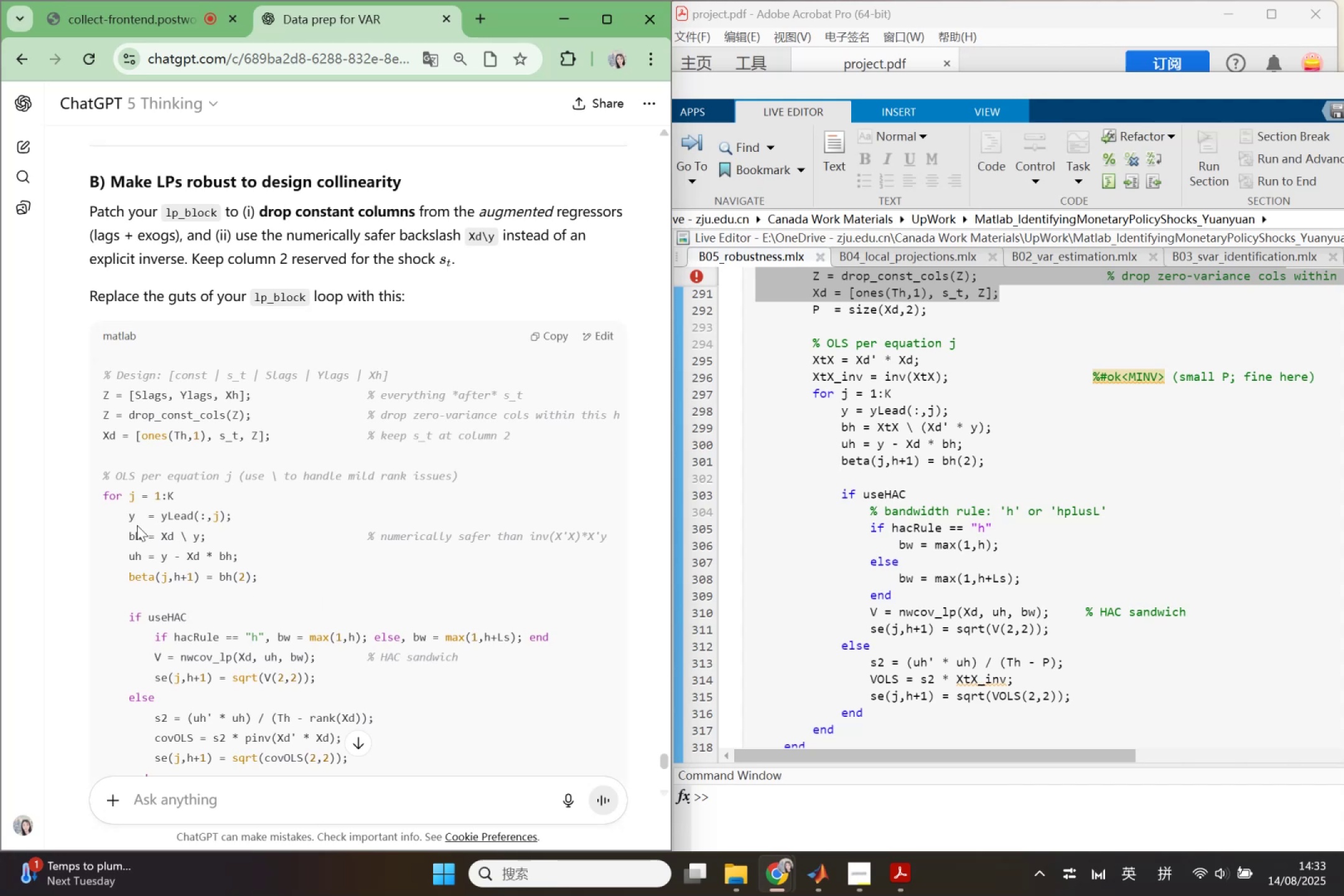 
left_click_drag(start_coordinate=[124, 519], to_coordinate=[358, 678])
 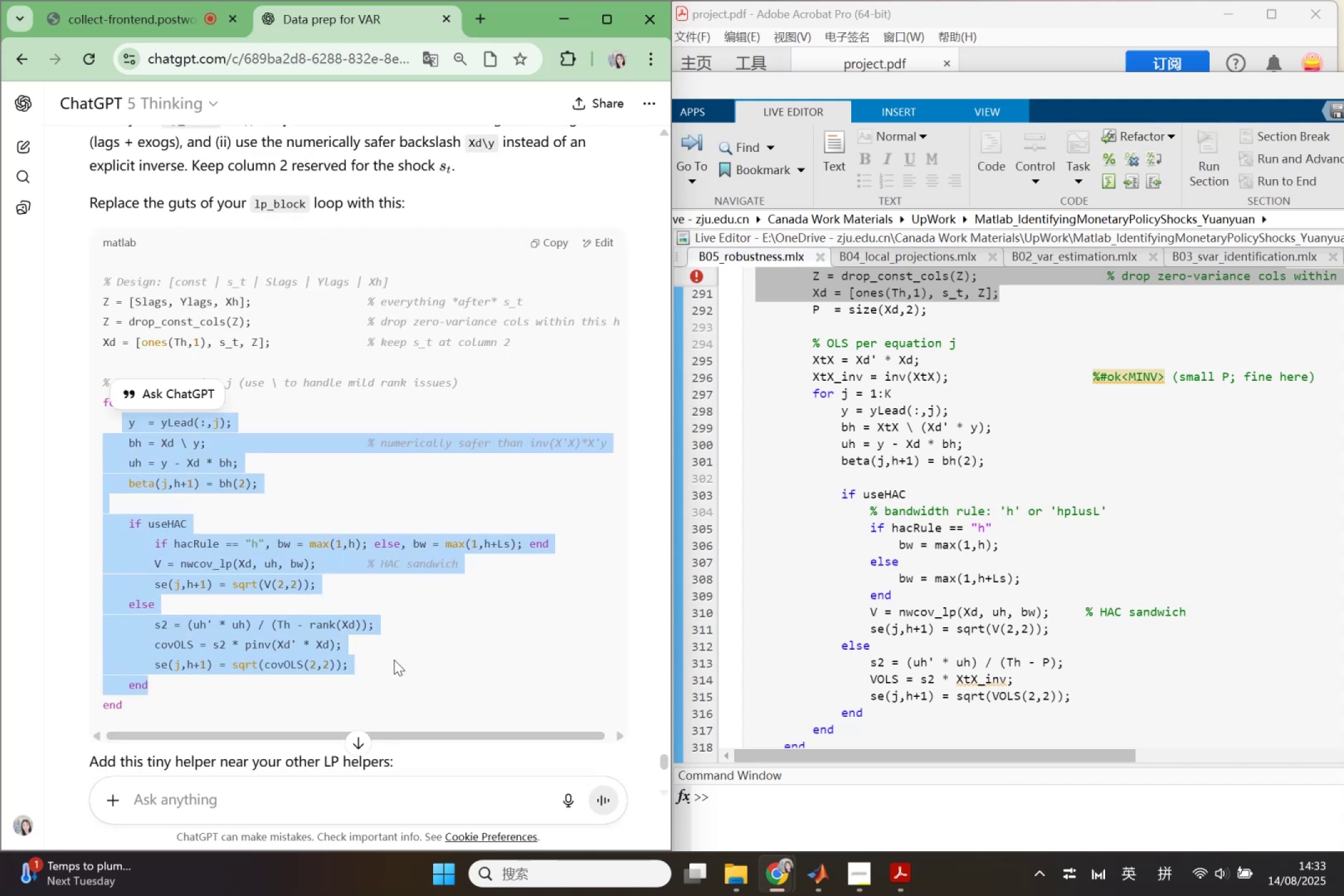 
scroll: coordinate [353, 674], scroll_direction: down, amount: 1.0
 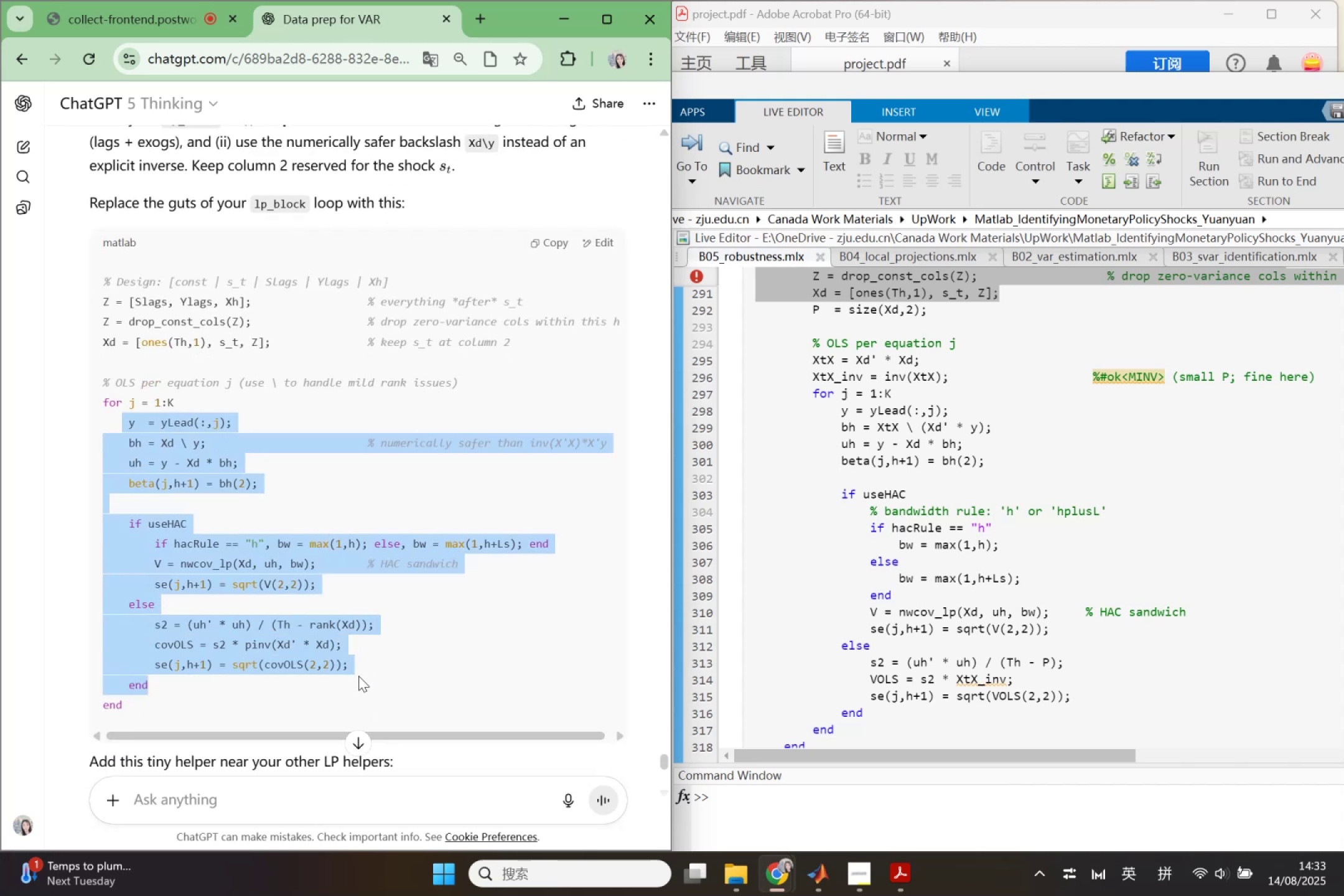 
key(Control+C)
 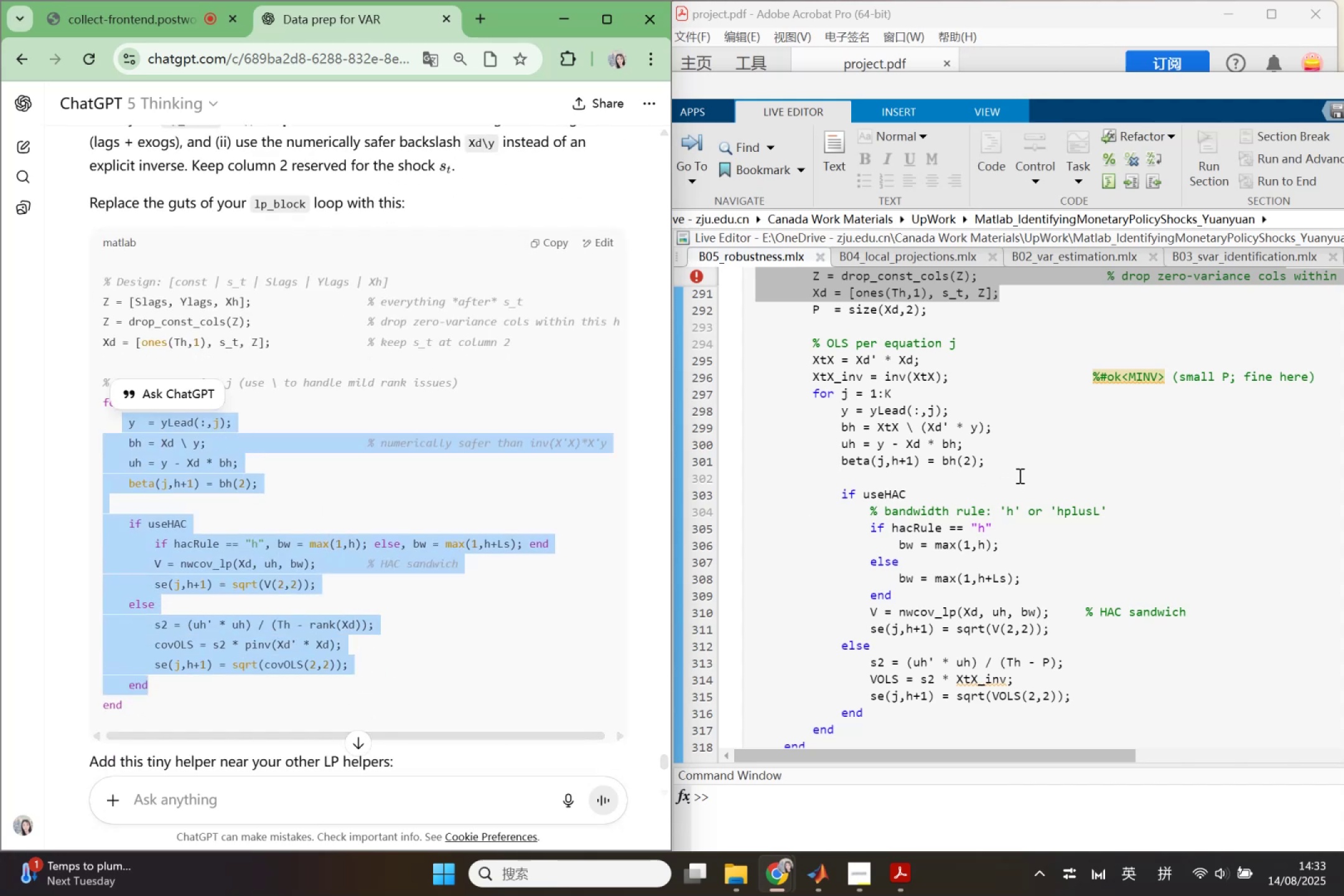 
left_click([1019, 475])
 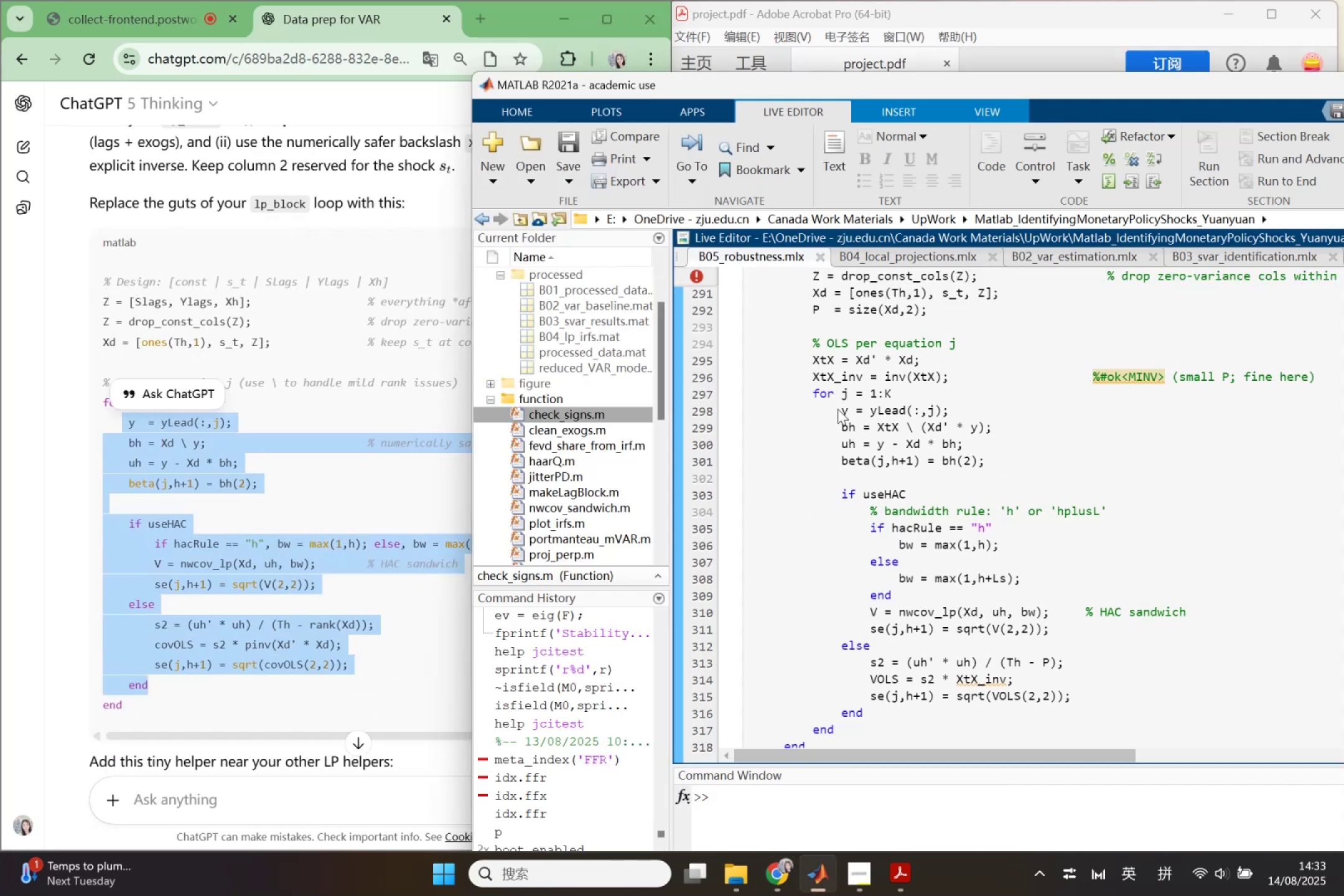 
left_click([838, 409])
 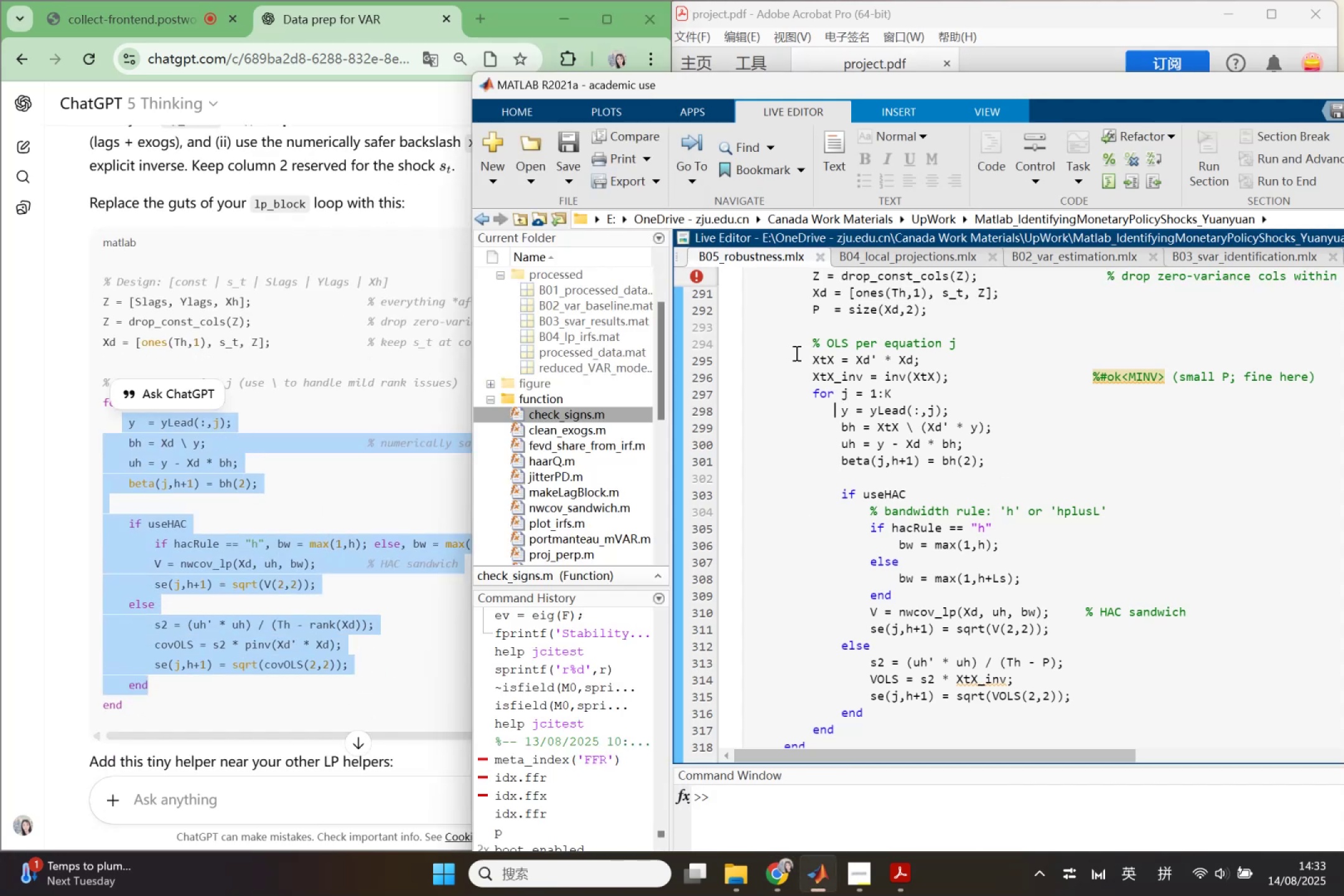 
left_click([218, 440])
 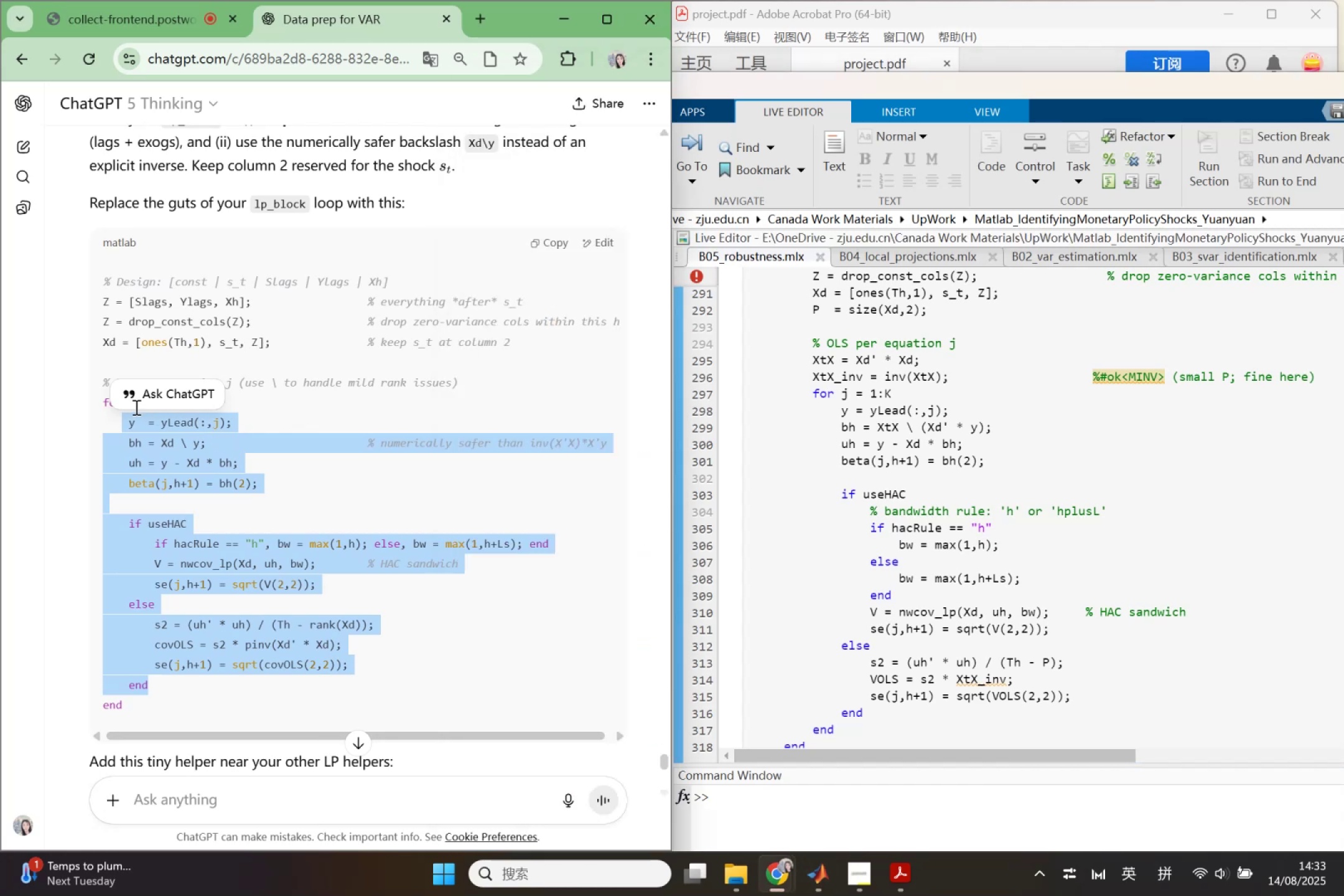 
mouse_move([100, 404])
 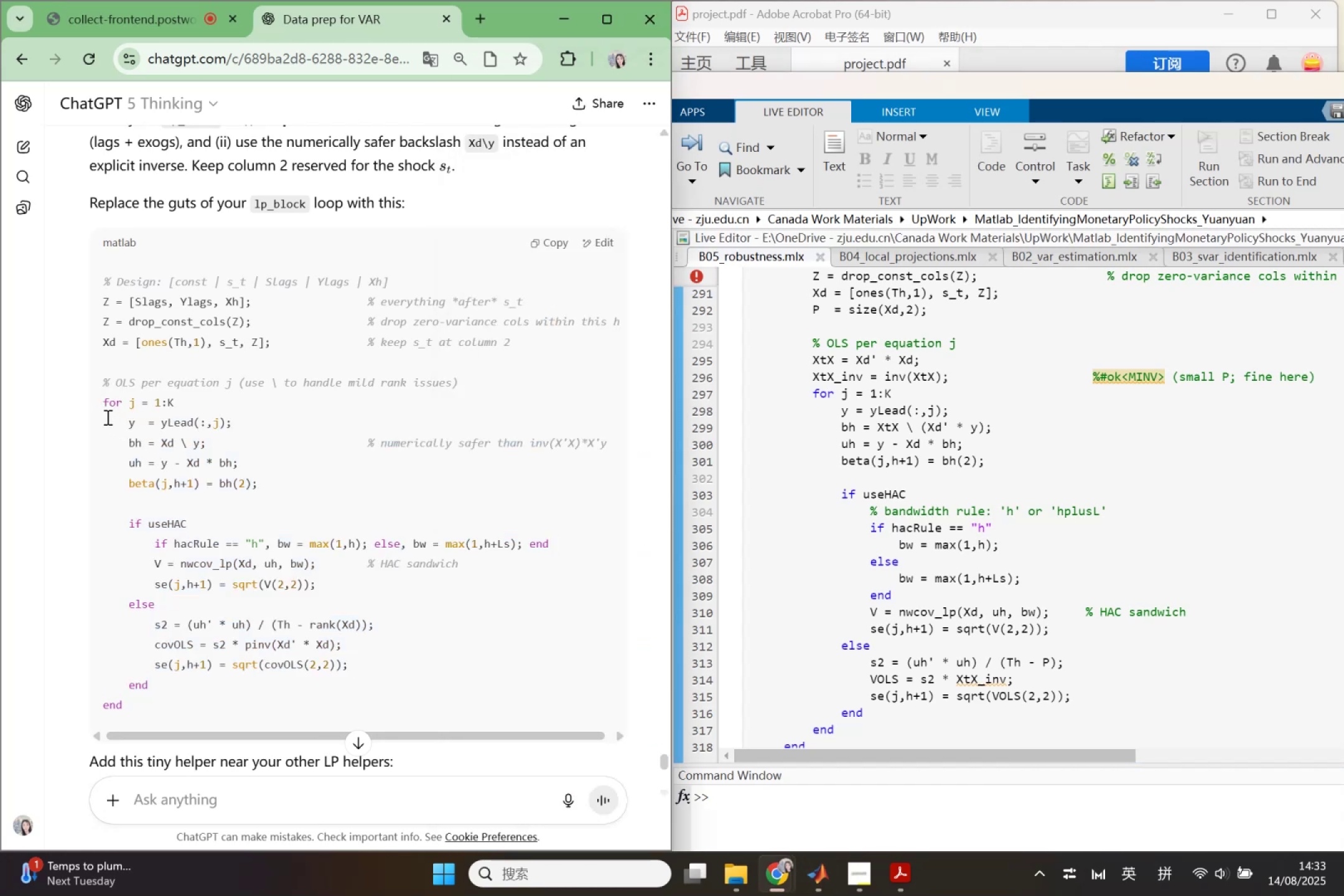 
wait(5.52)
 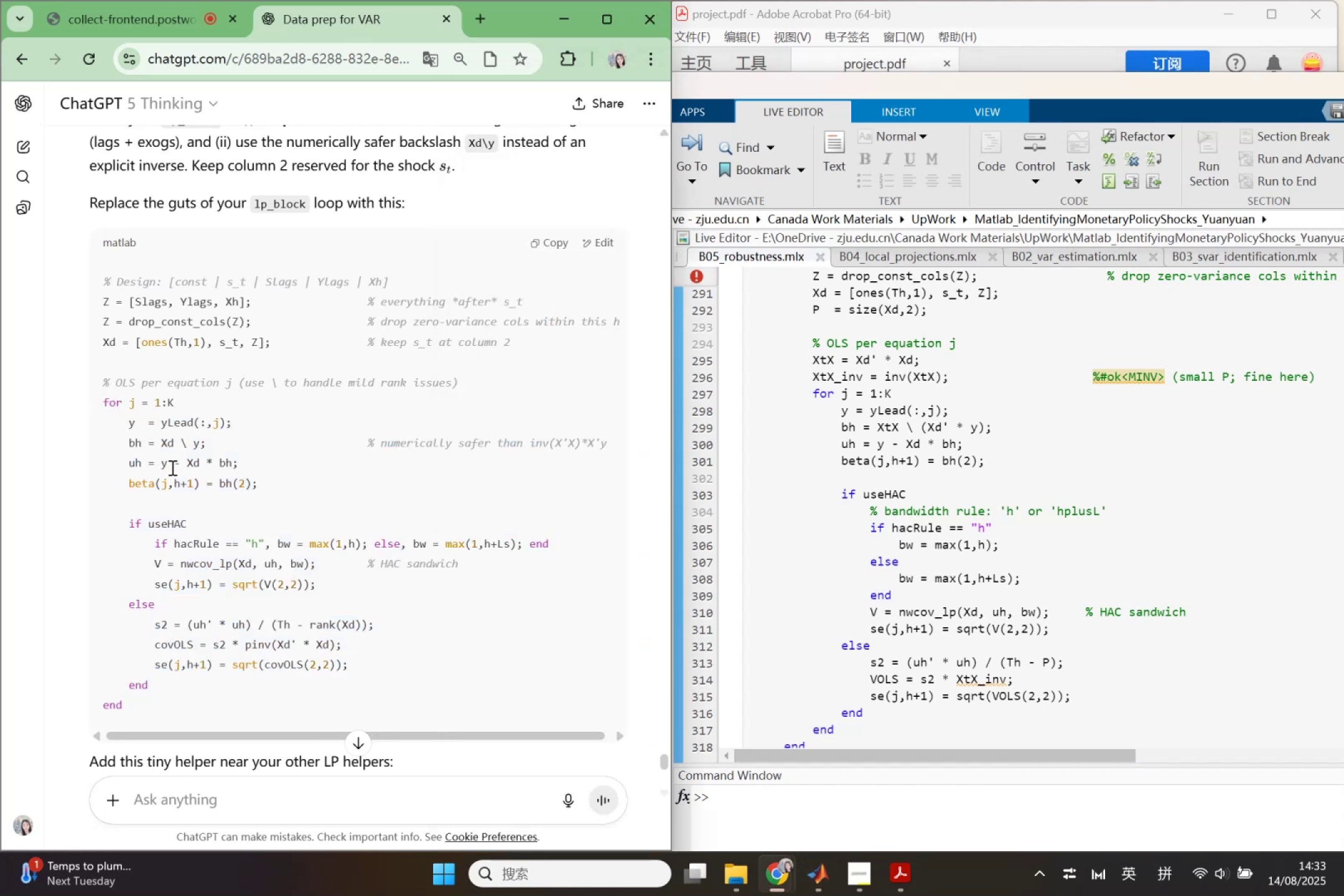 
left_click_drag(start_coordinate=[106, 398], to_coordinate=[168, 699])
 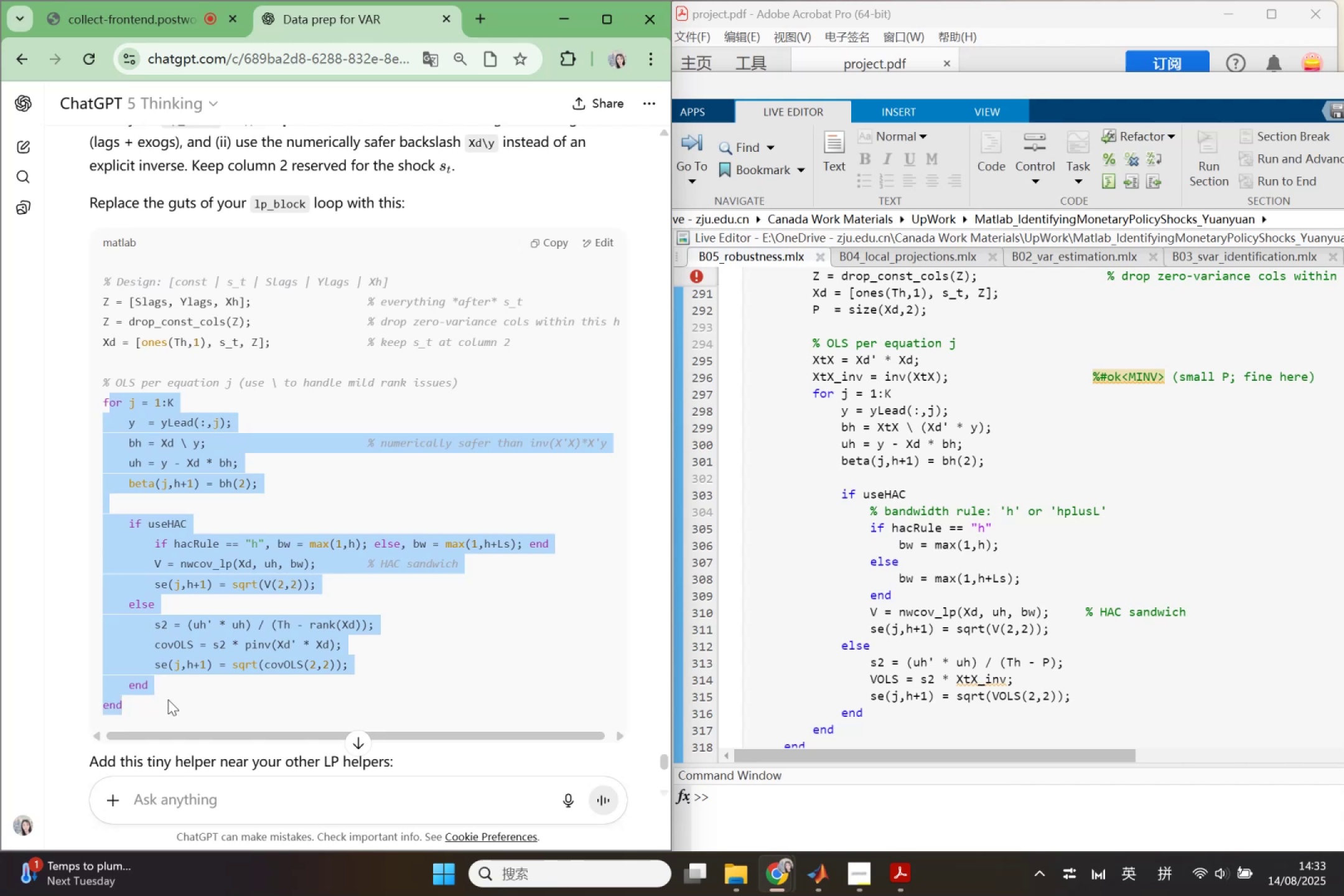 
hold_key(key=ControlLeft, duration=0.45)
 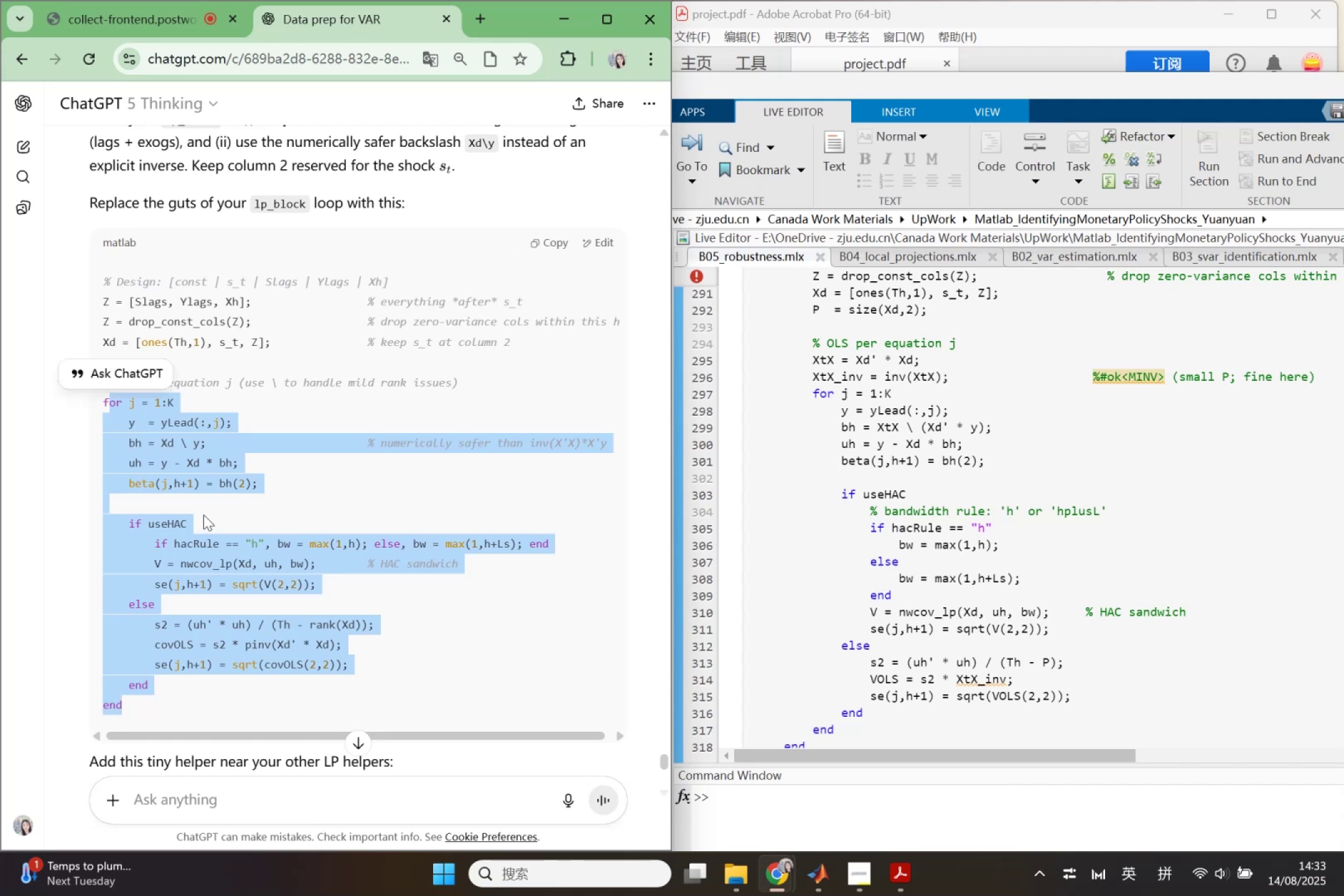 
left_click([203, 515])
 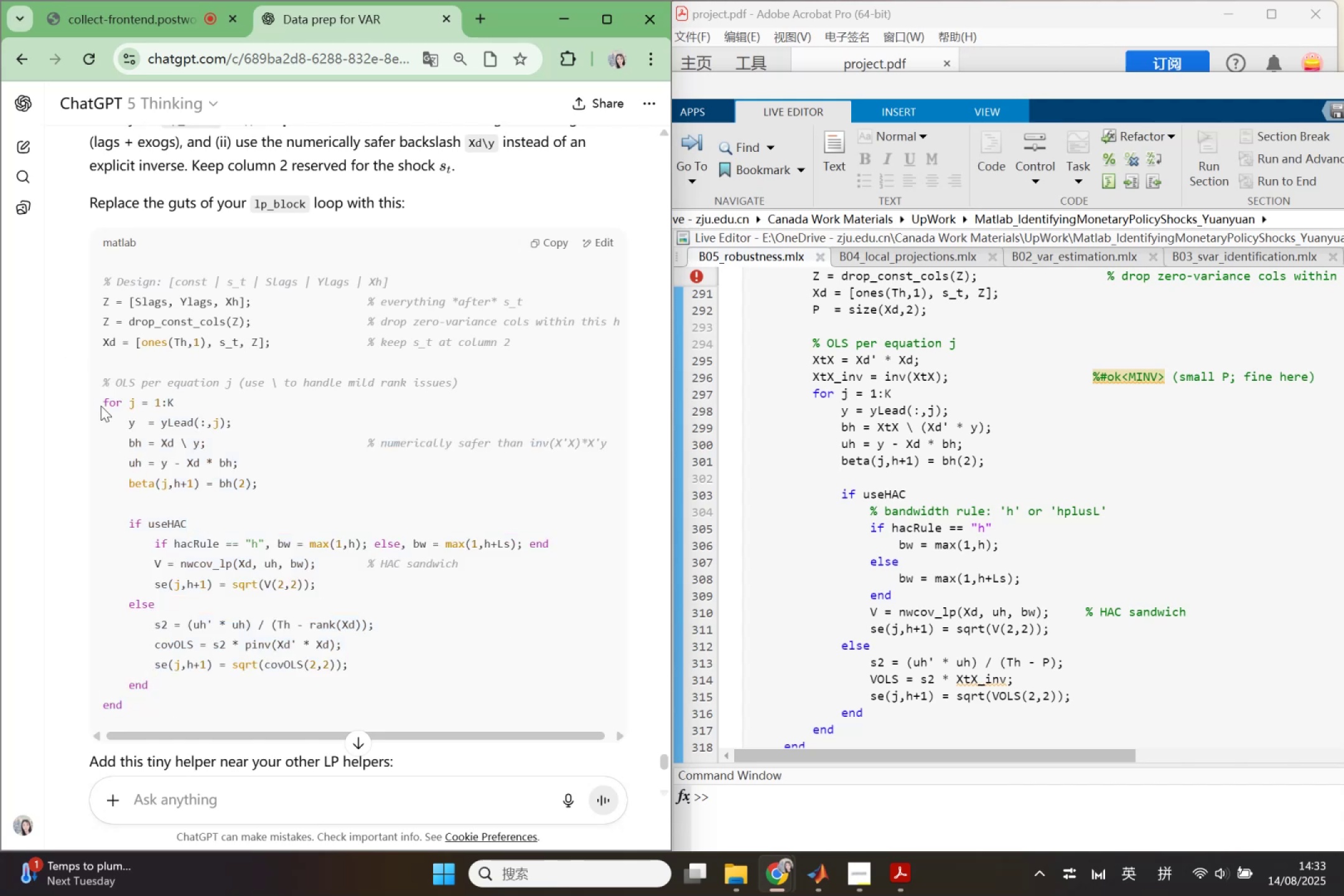 
left_click_drag(start_coordinate=[101, 402], to_coordinate=[158, 701])
 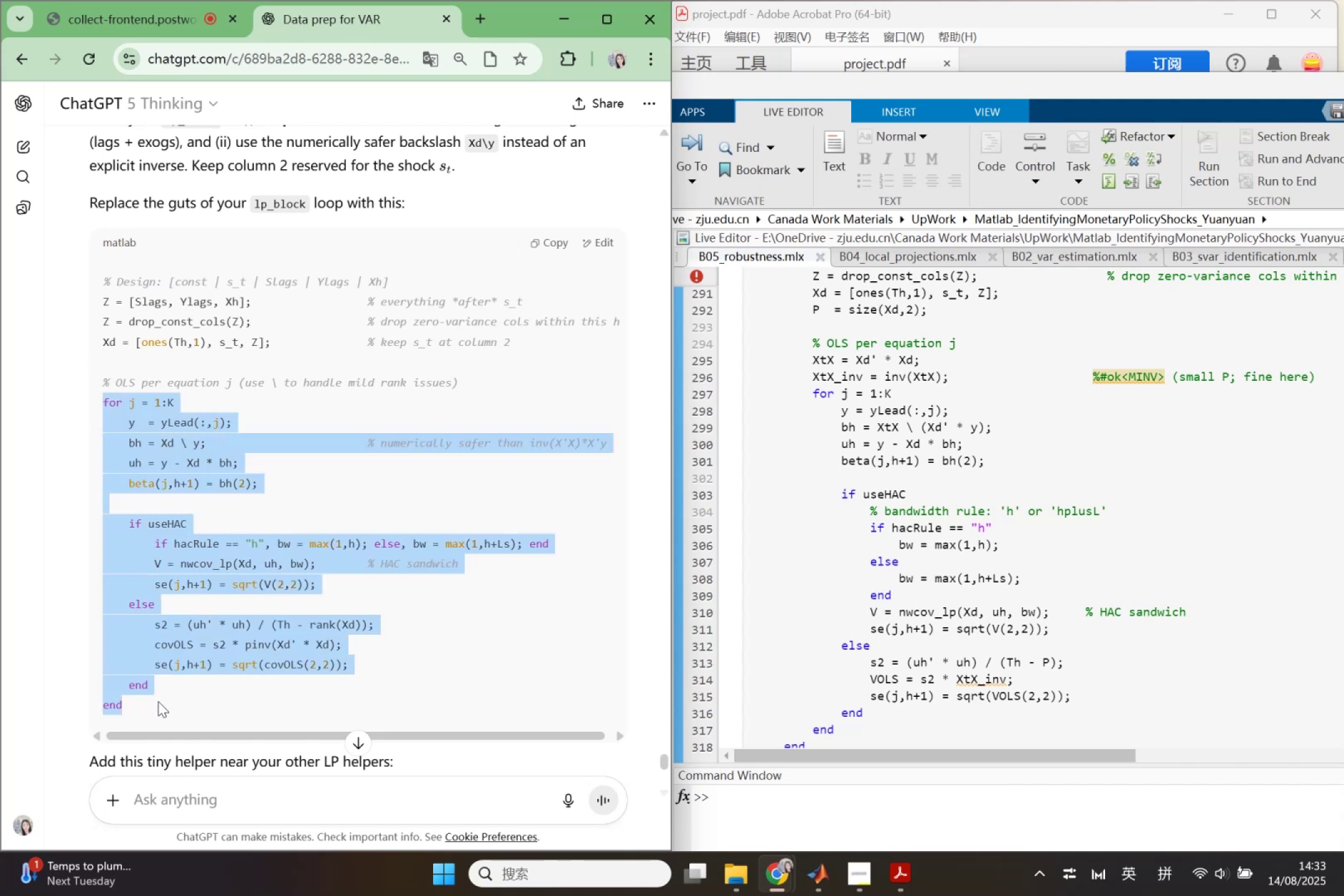 
key(Control+C)
 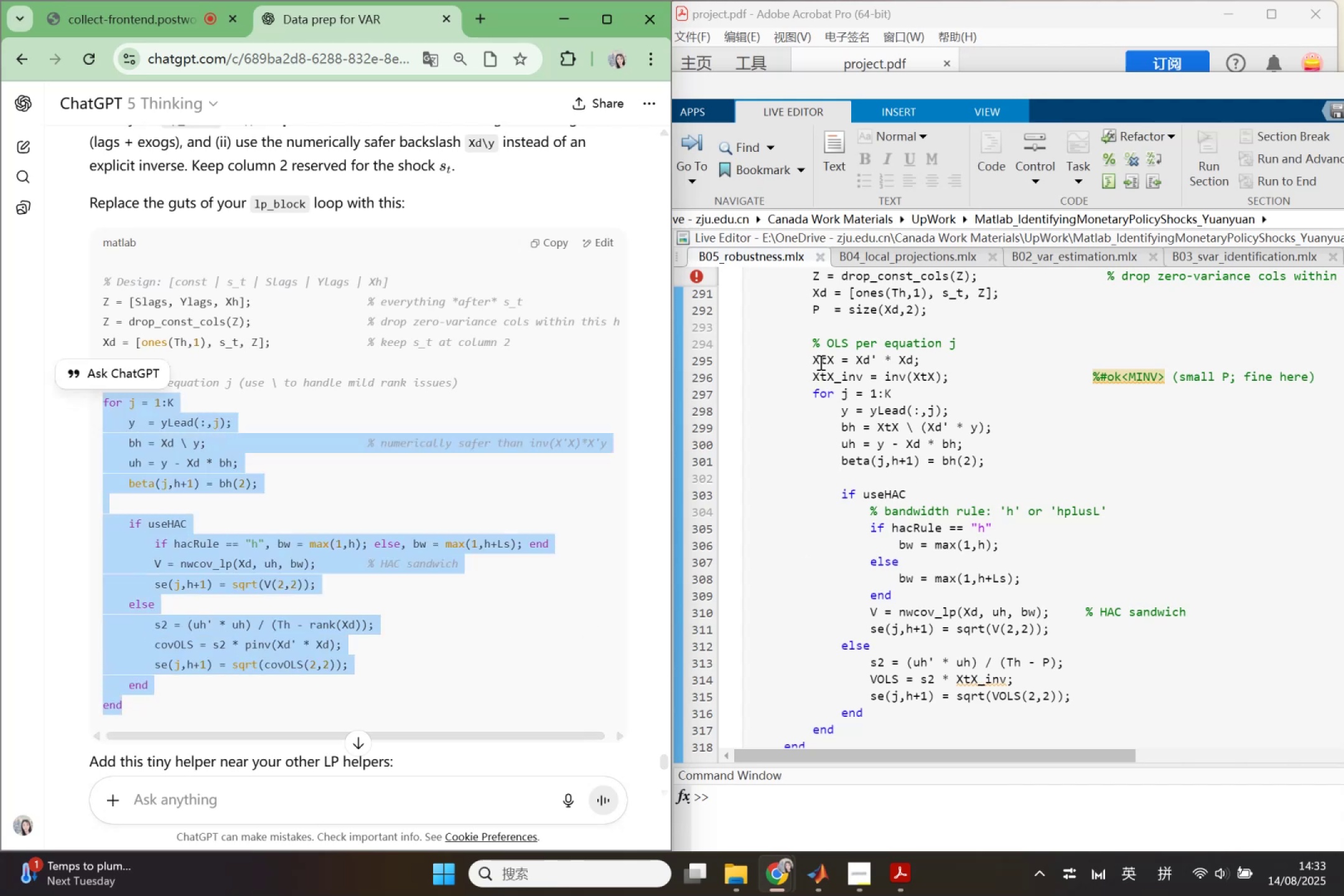 
left_click_drag(start_coordinate=[810, 358], to_coordinate=[933, 732])
 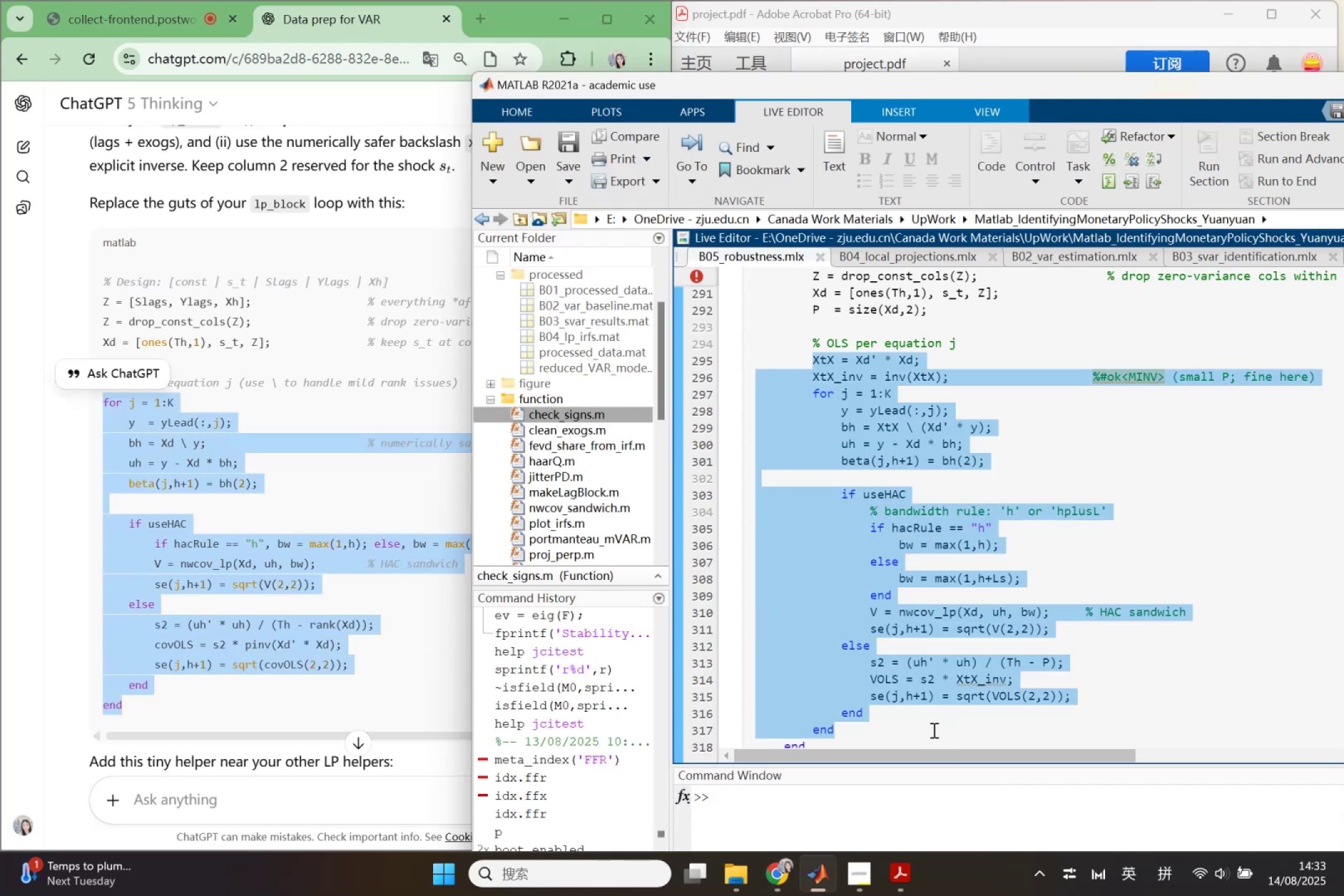 
key(Control+V)
 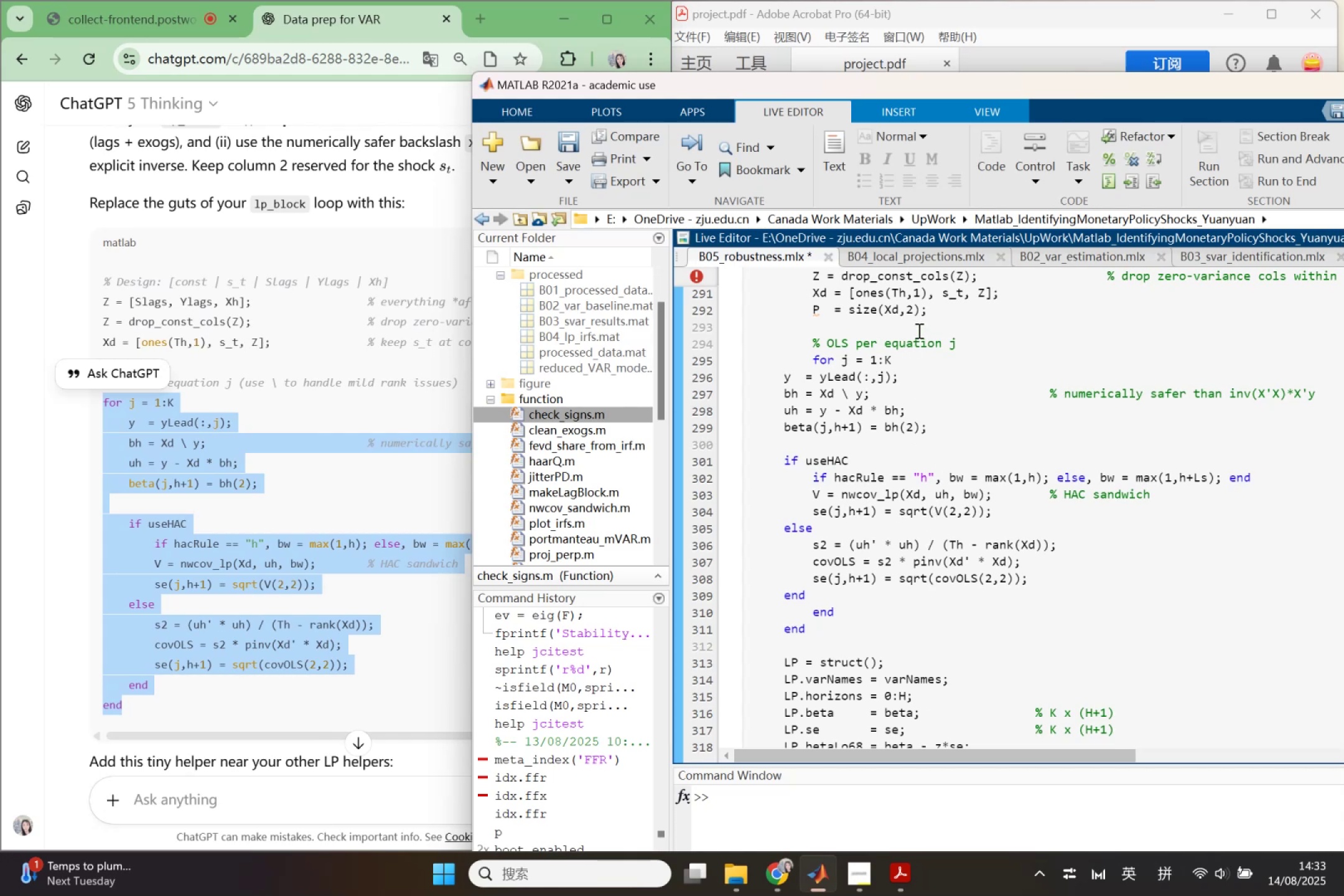 
left_click_drag(start_coordinate=[811, 362], to_coordinate=[914, 610])
 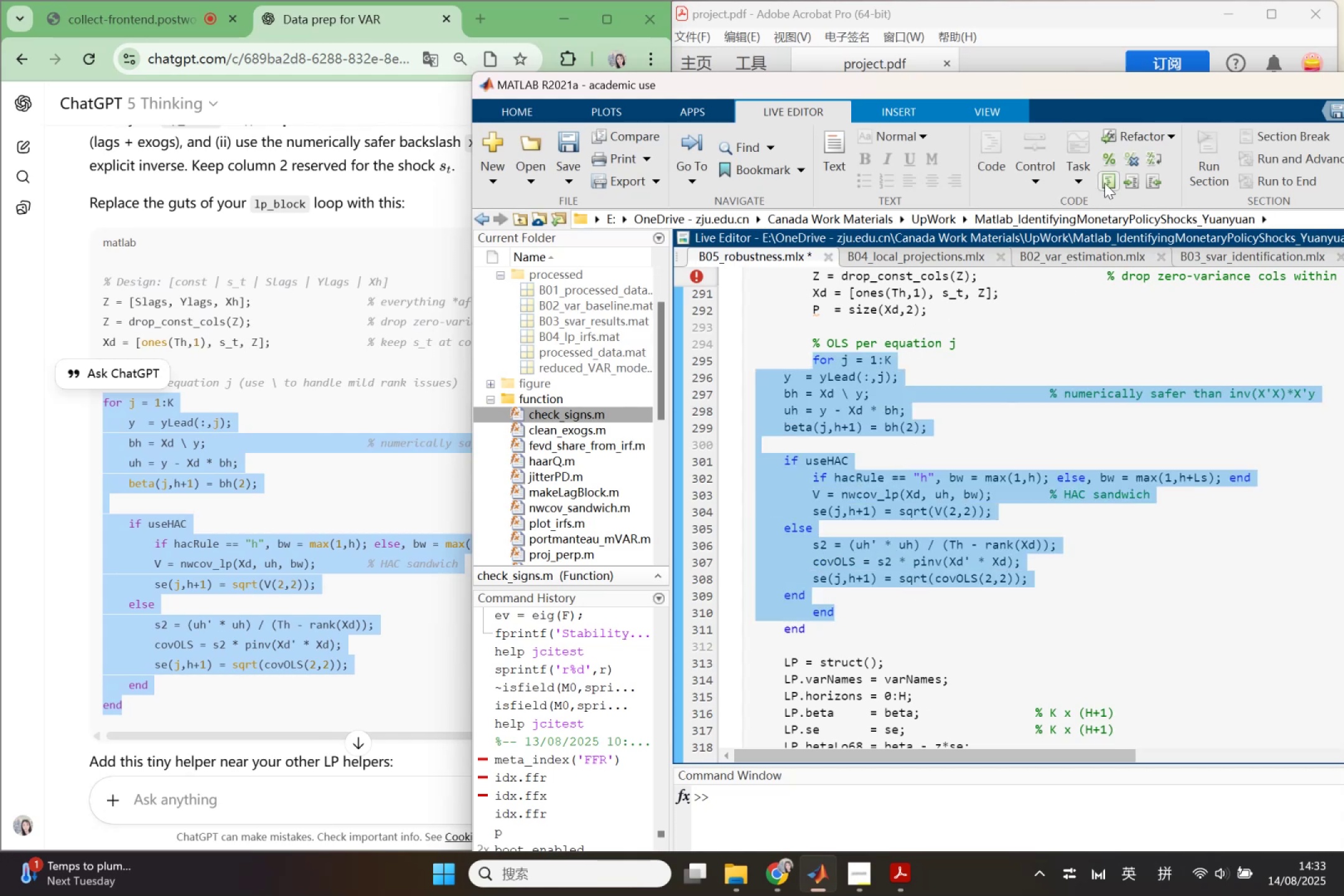 
left_click([1106, 176])
 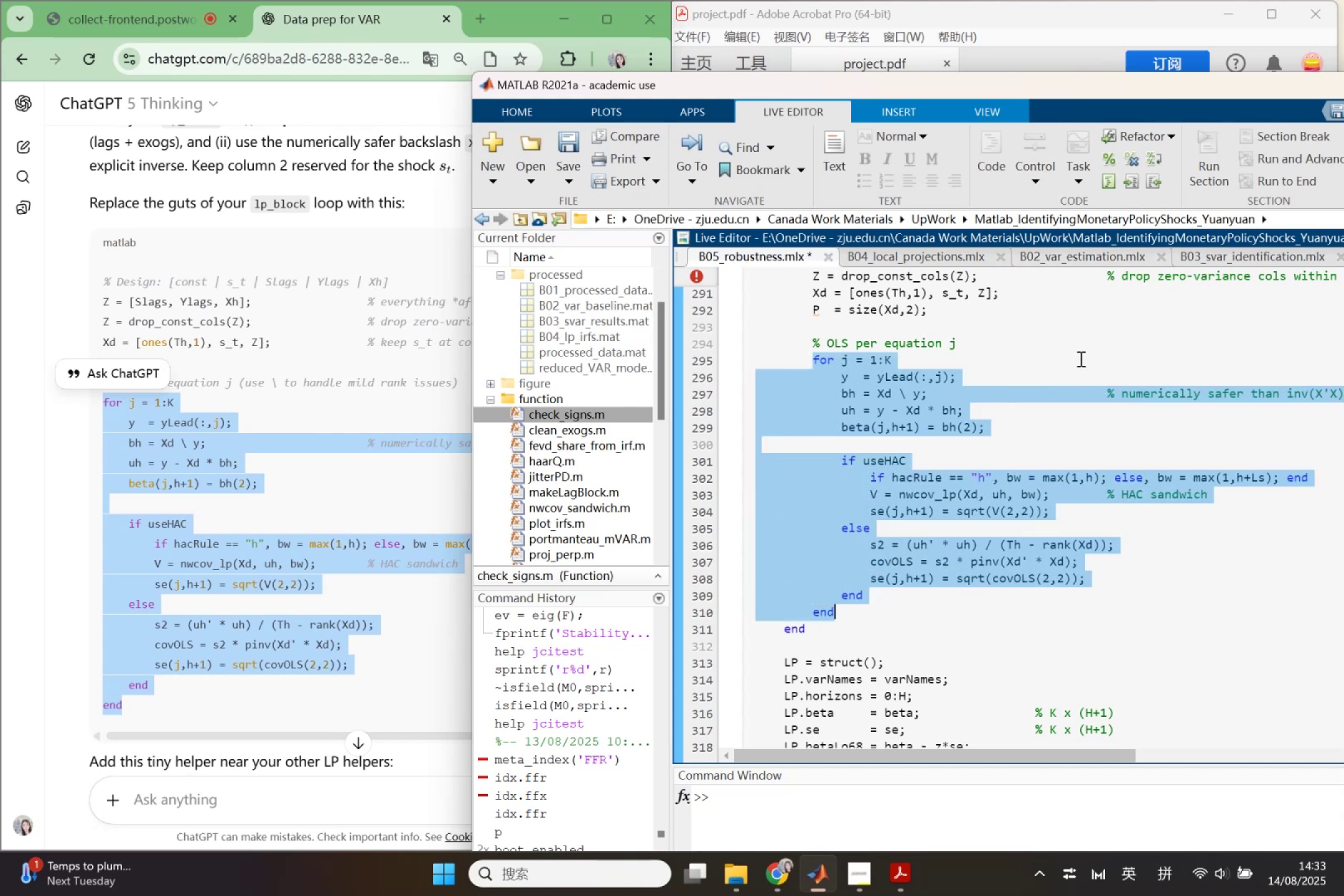 
left_click([1079, 357])
 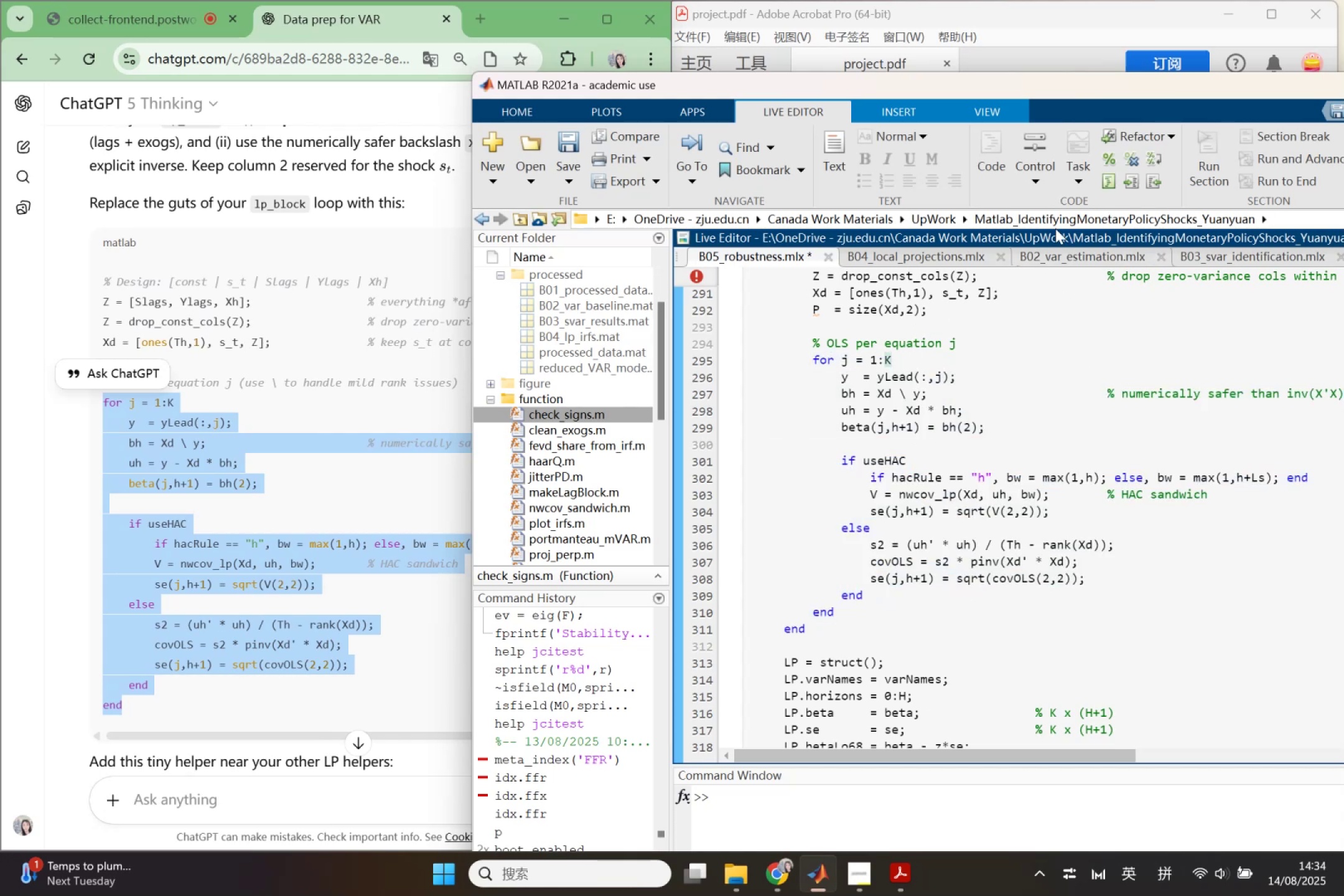 
left_click_drag(start_coordinate=[1057, 85], to_coordinate=[727, 149])
 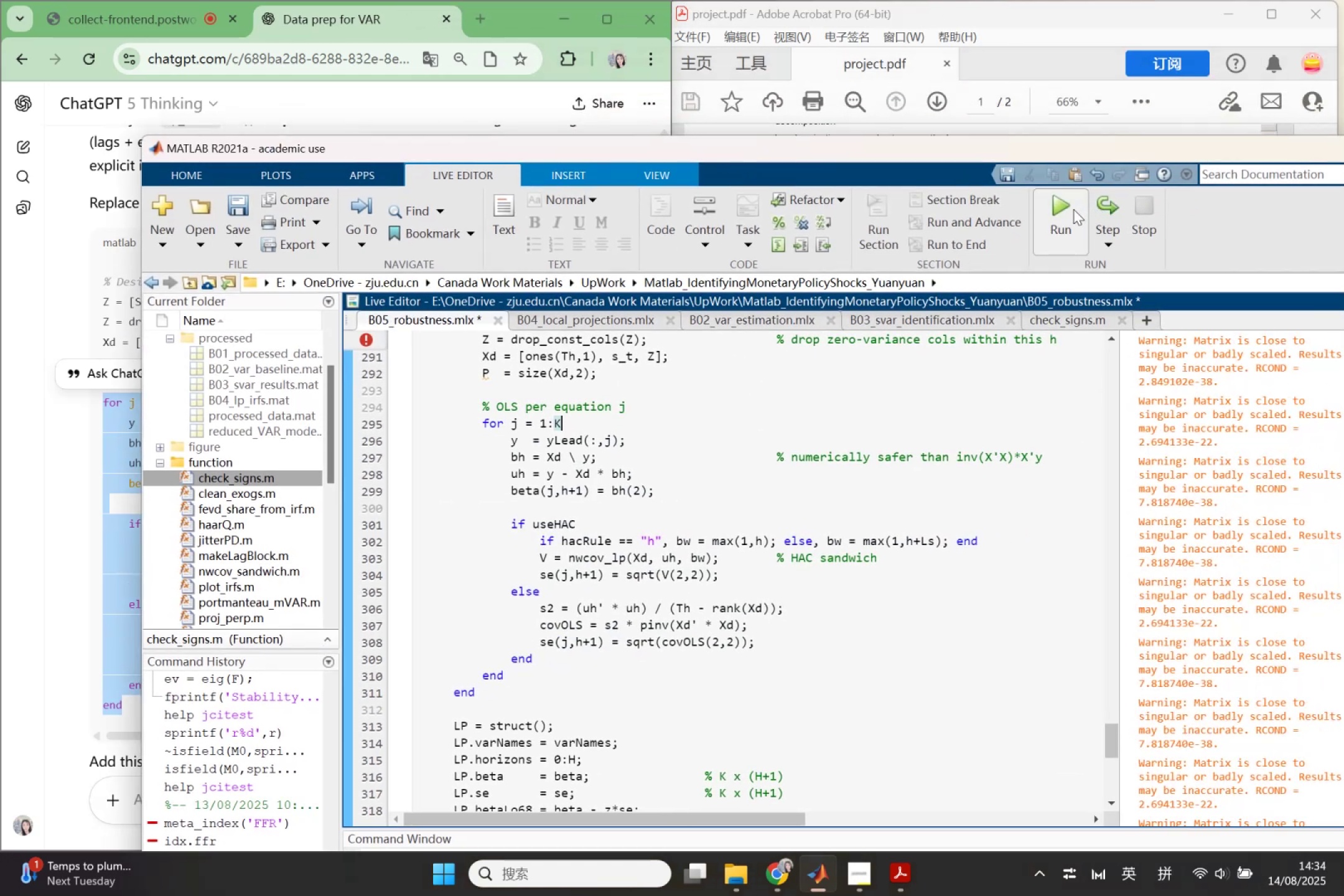 
left_click([1065, 209])
 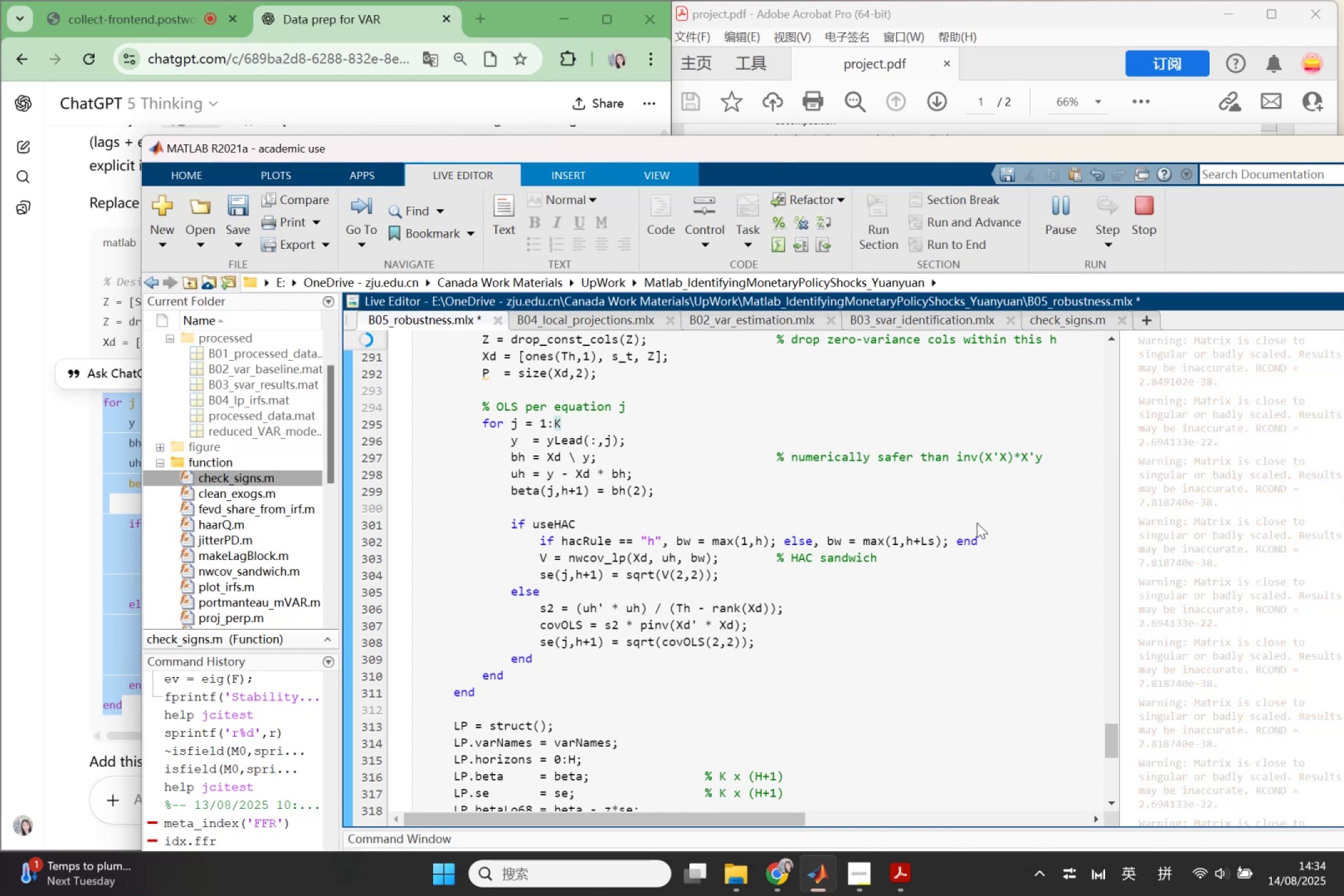 
scroll: coordinate [693, 670], scroll_direction: down, amount: 4.0
 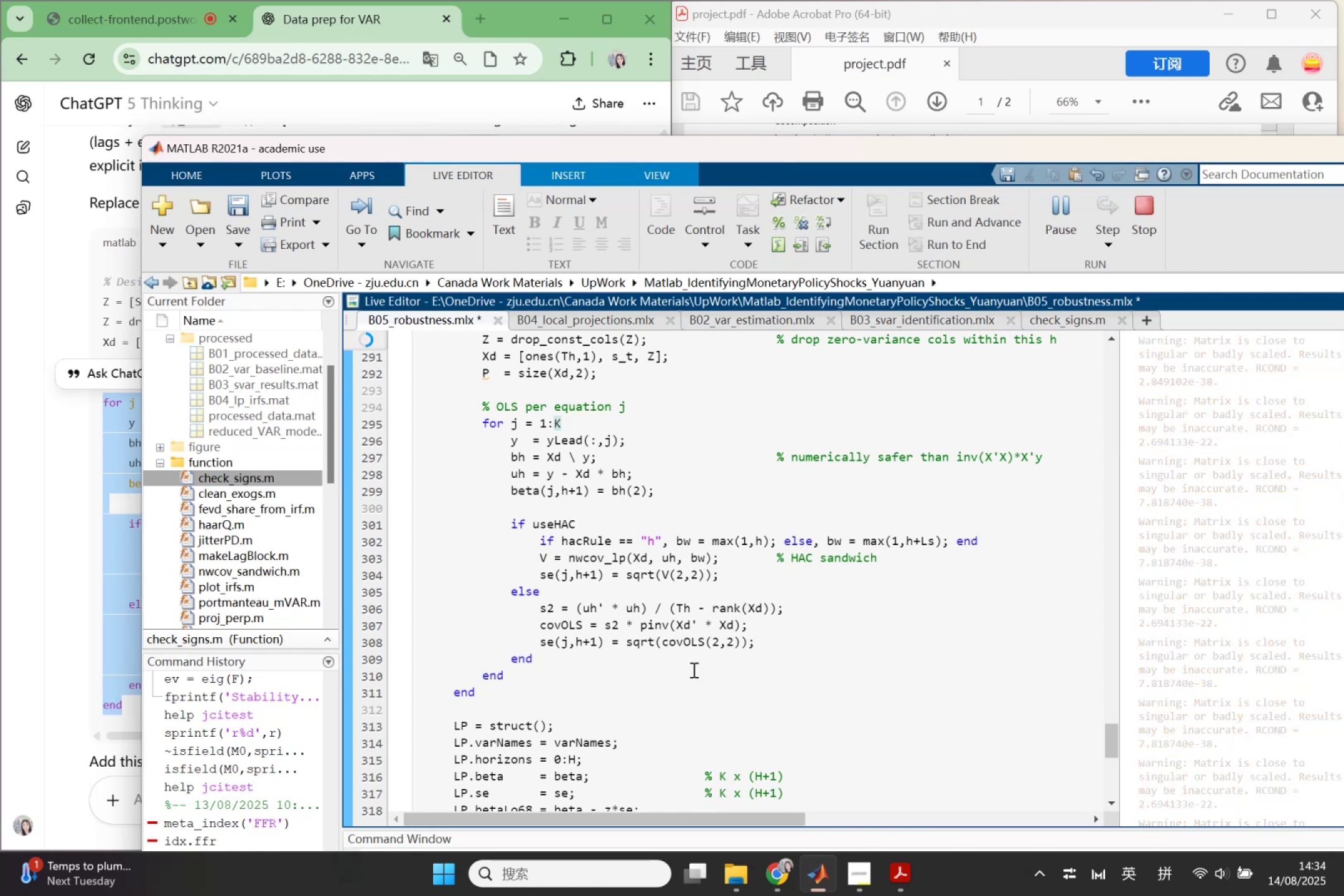 
left_click([693, 670])
 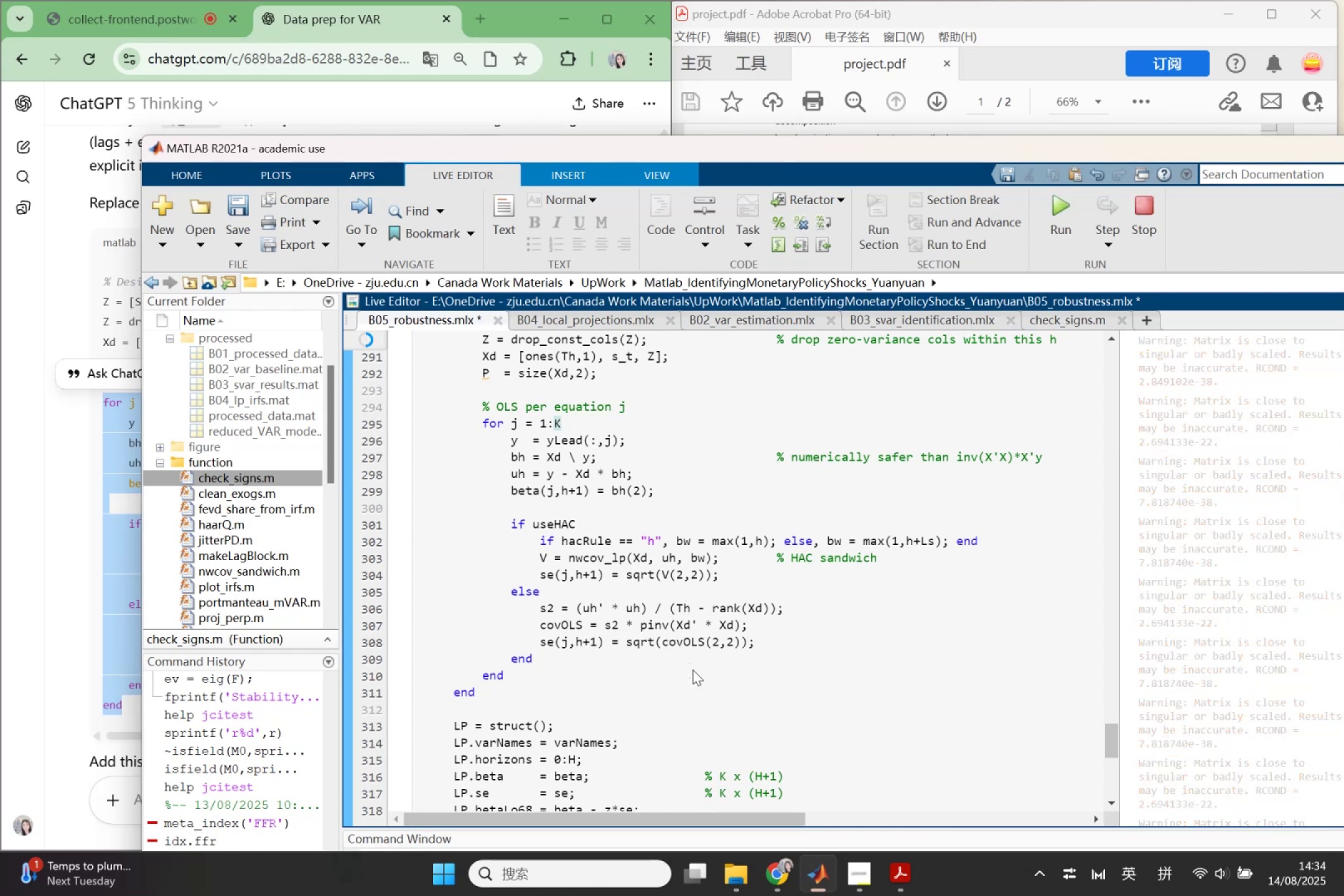 
scroll: coordinate [697, 666], scroll_direction: down, amount: 1.0
 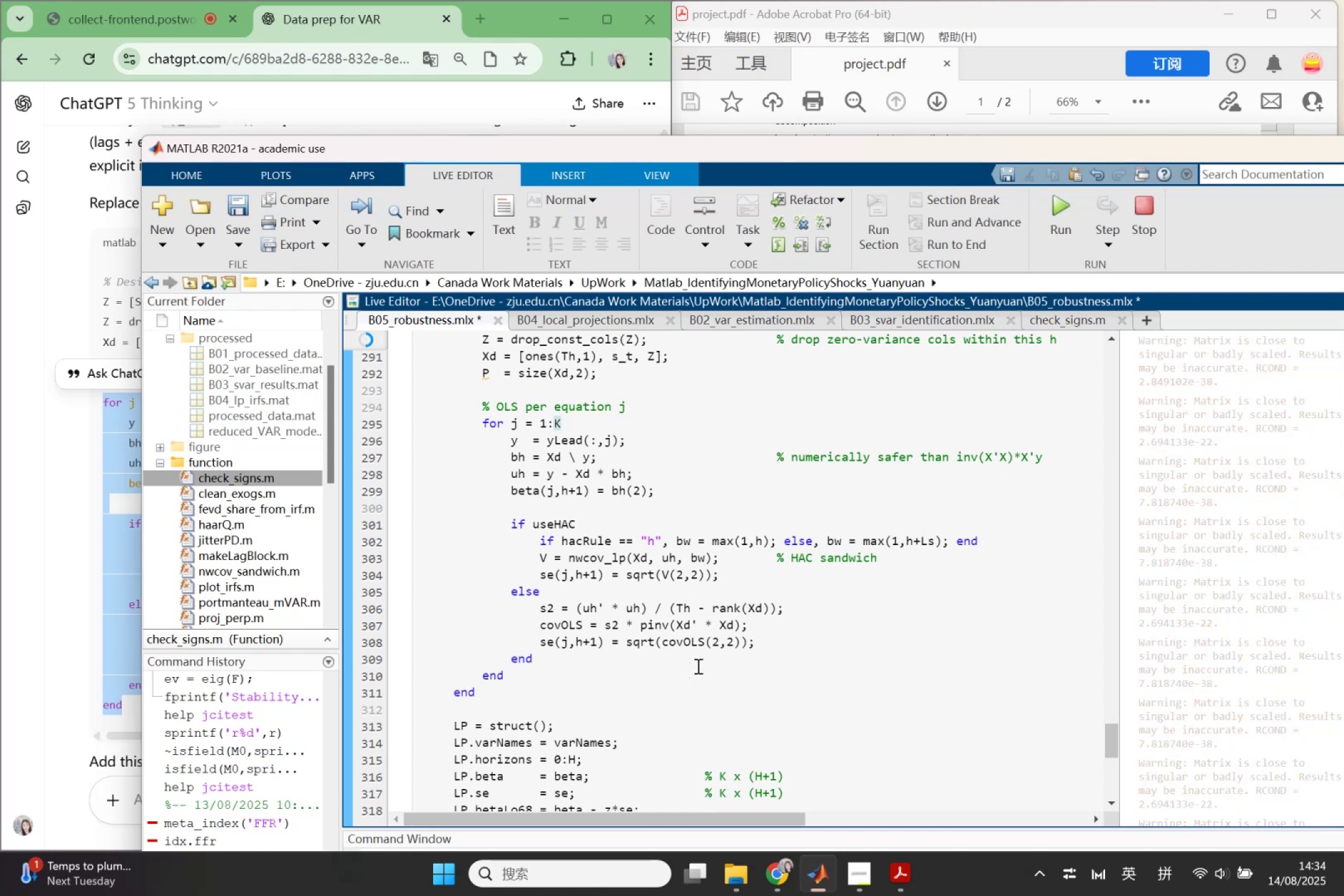 
scroll: coordinate [699, 660], scroll_direction: none, amount: 0.0
 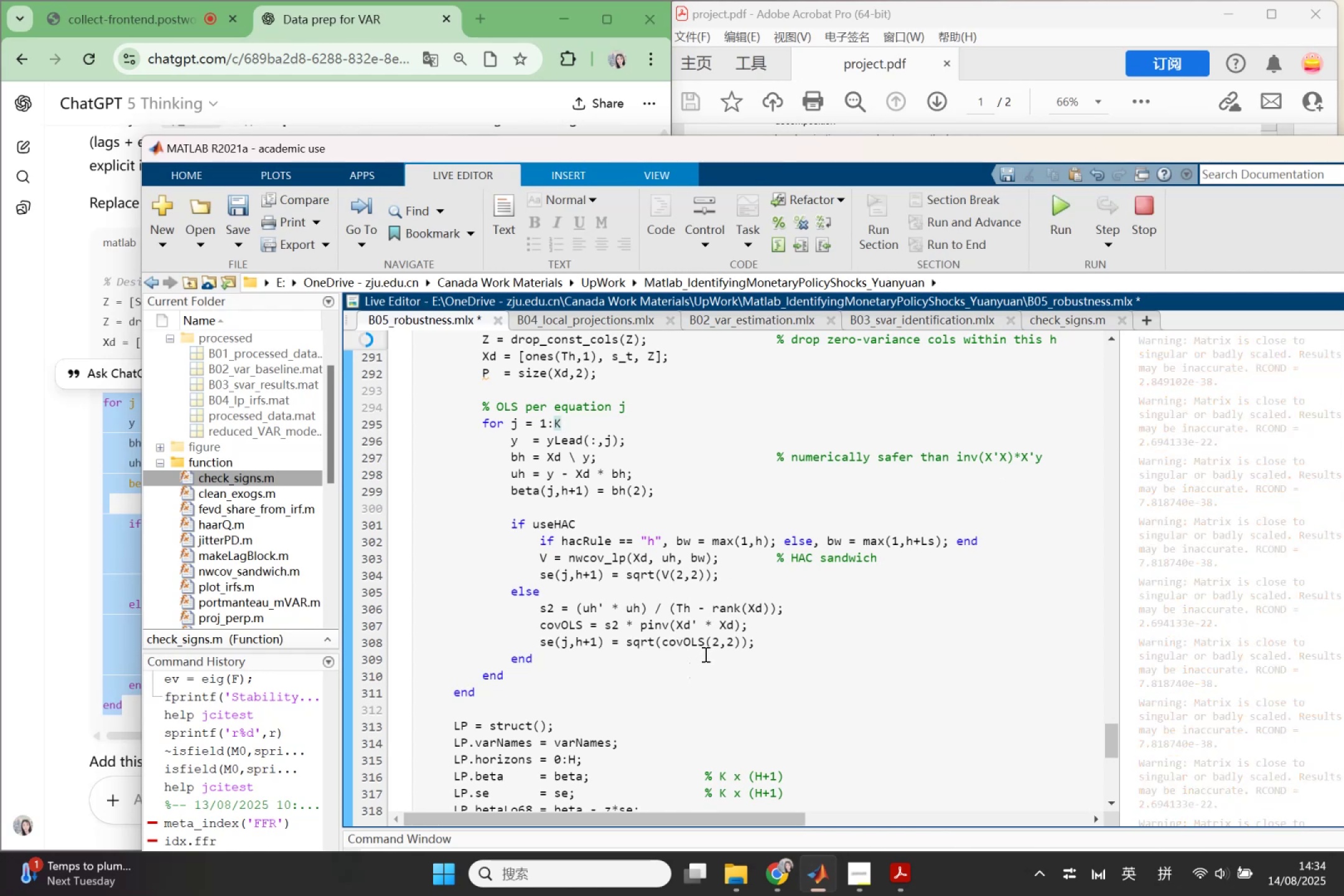 
scroll: coordinate [931, 698], scroll_direction: up, amount: 7.0
 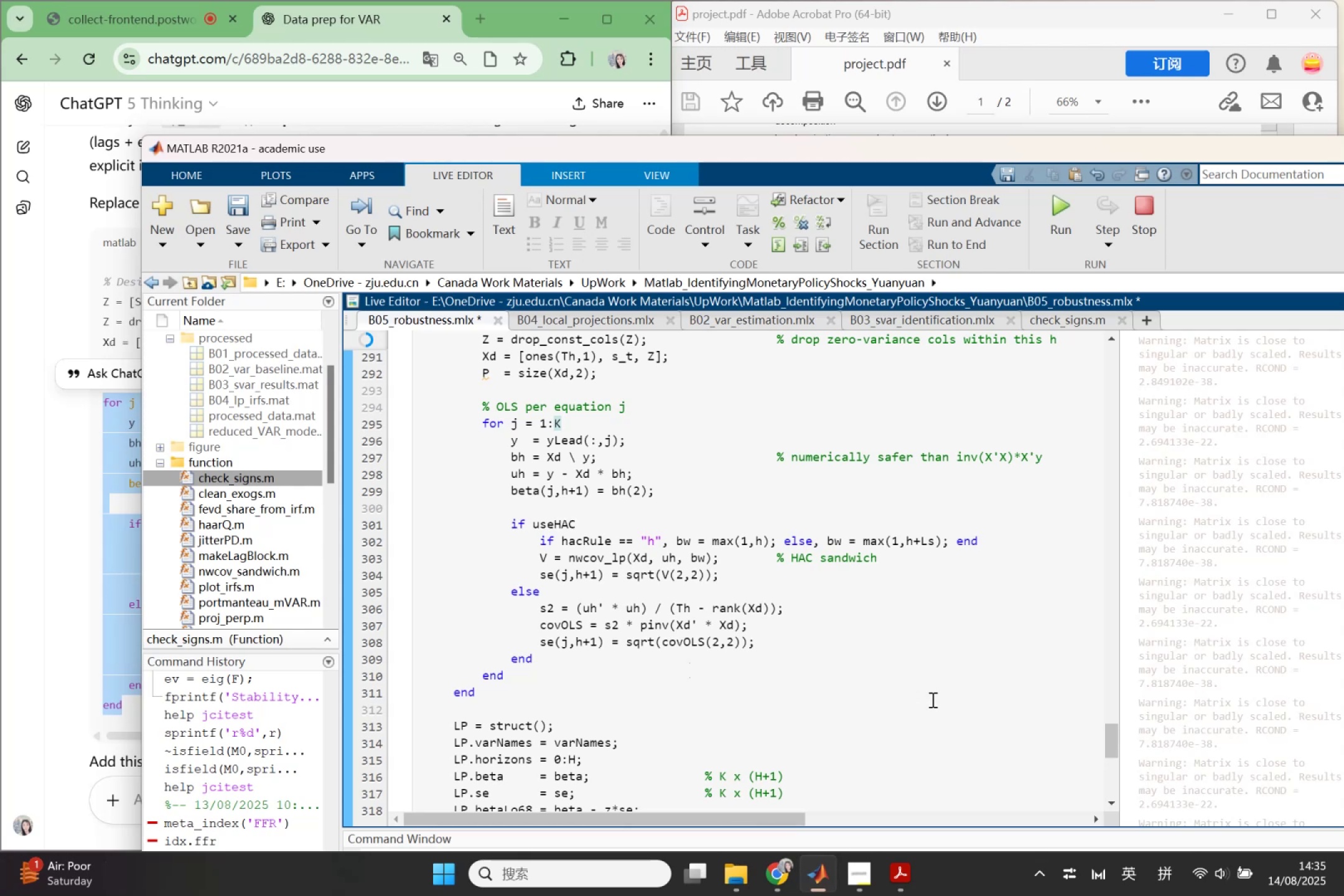 
wait(59.49)
 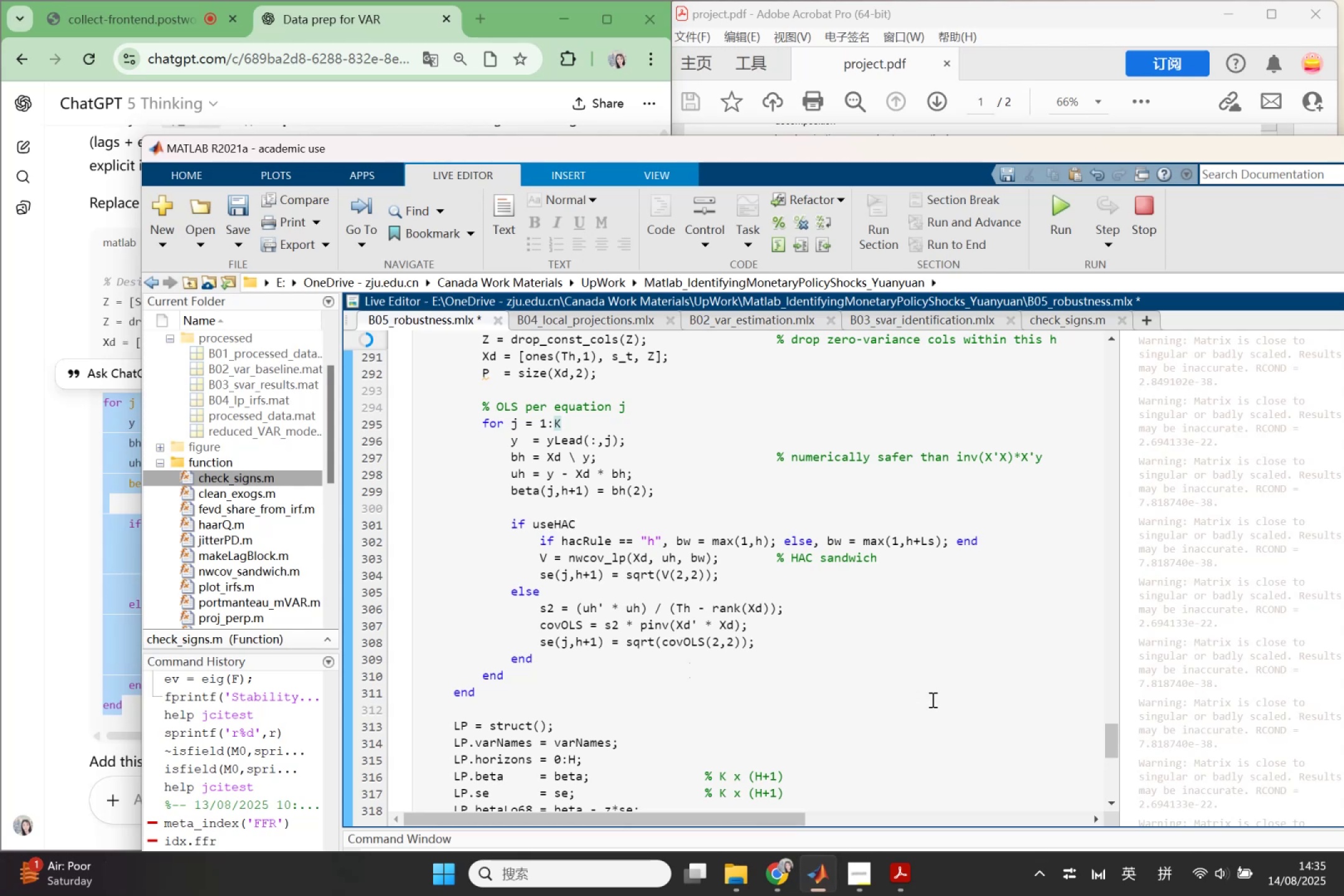 
scroll: coordinate [948, 713], scroll_direction: down, amount: 4.0
 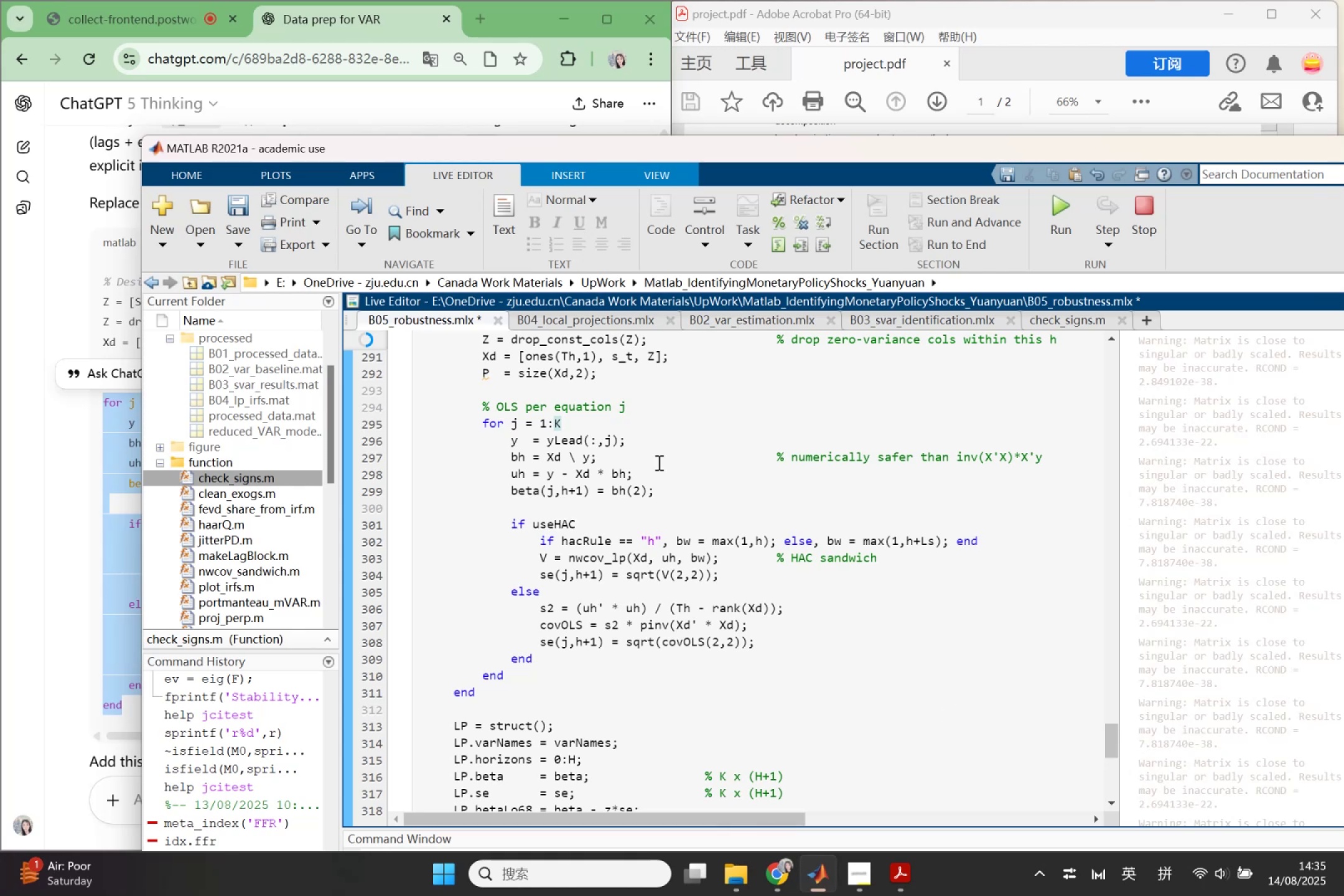 
wait(7.35)
 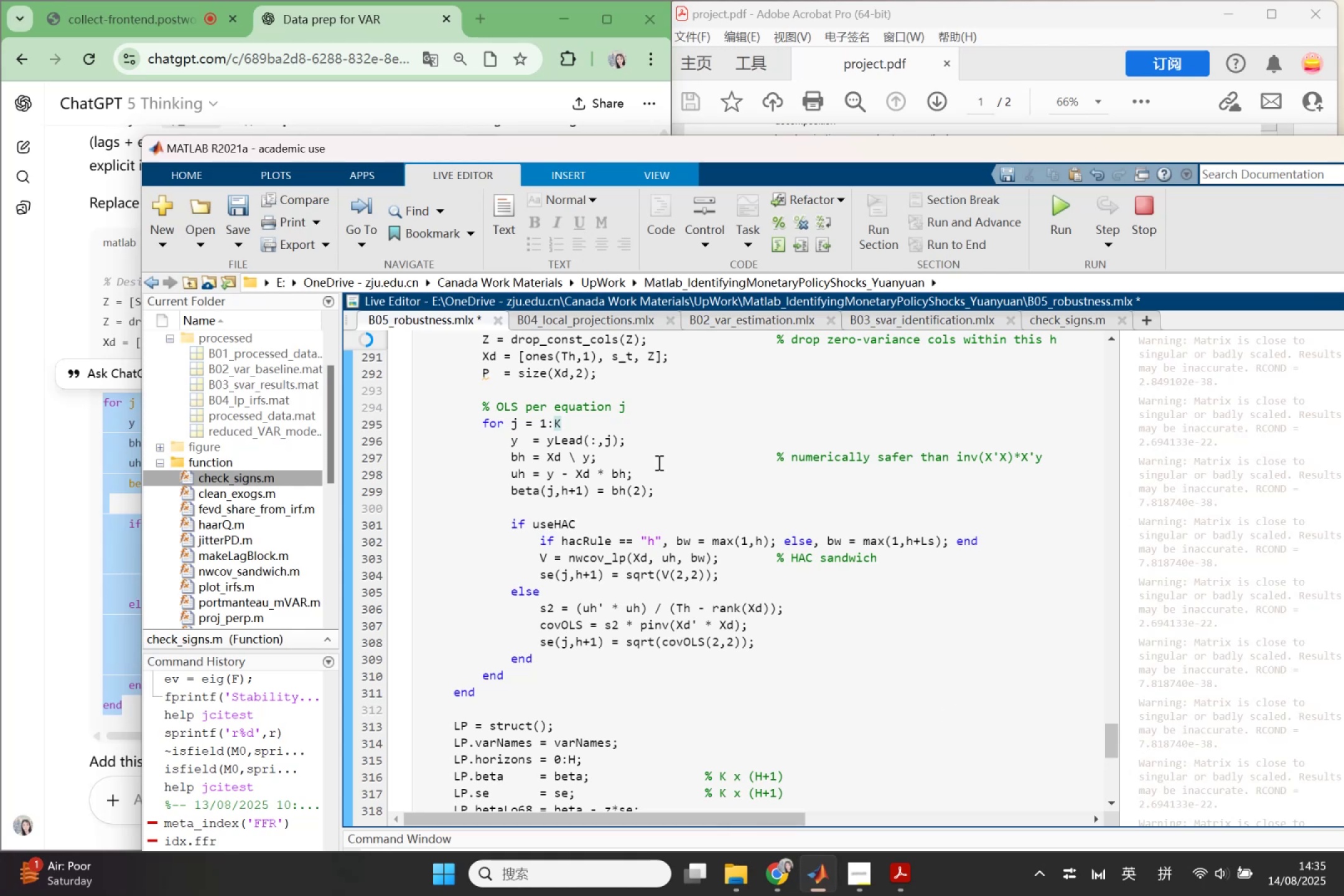 
scroll: coordinate [658, 462], scroll_direction: down, amount: 1.0
 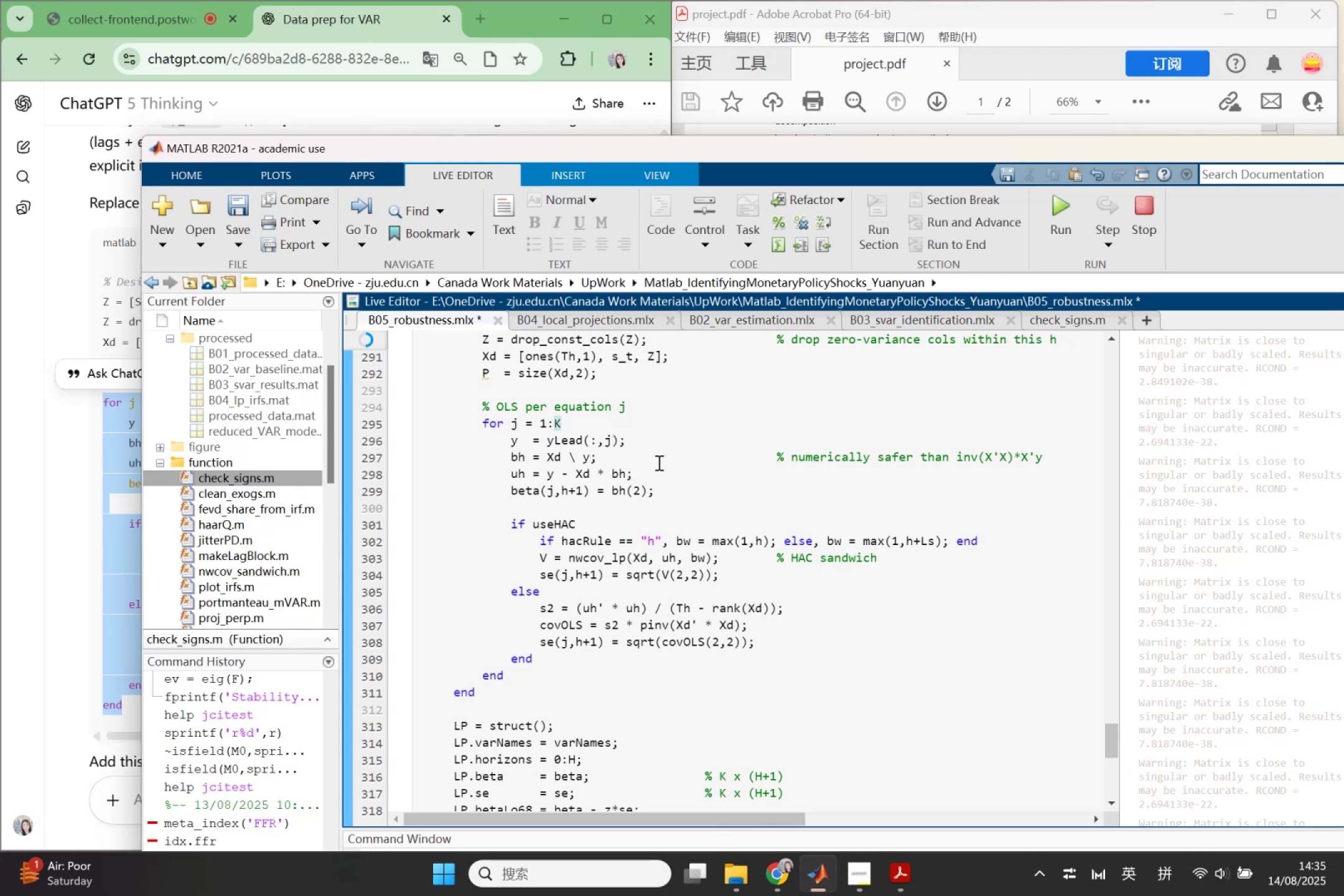 
wait(7.46)
 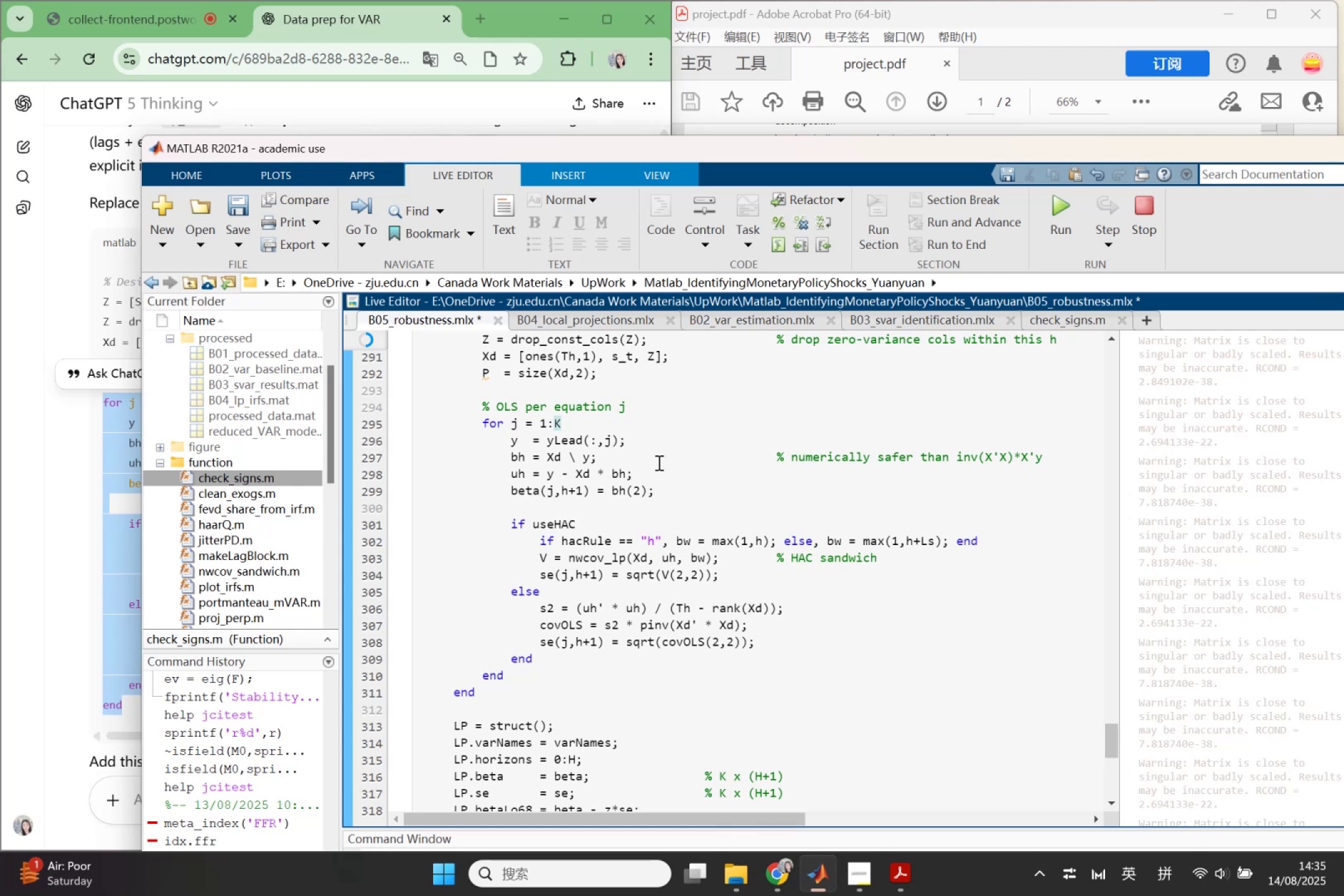 
scroll: coordinate [658, 462], scroll_direction: down, amount: 1.0
 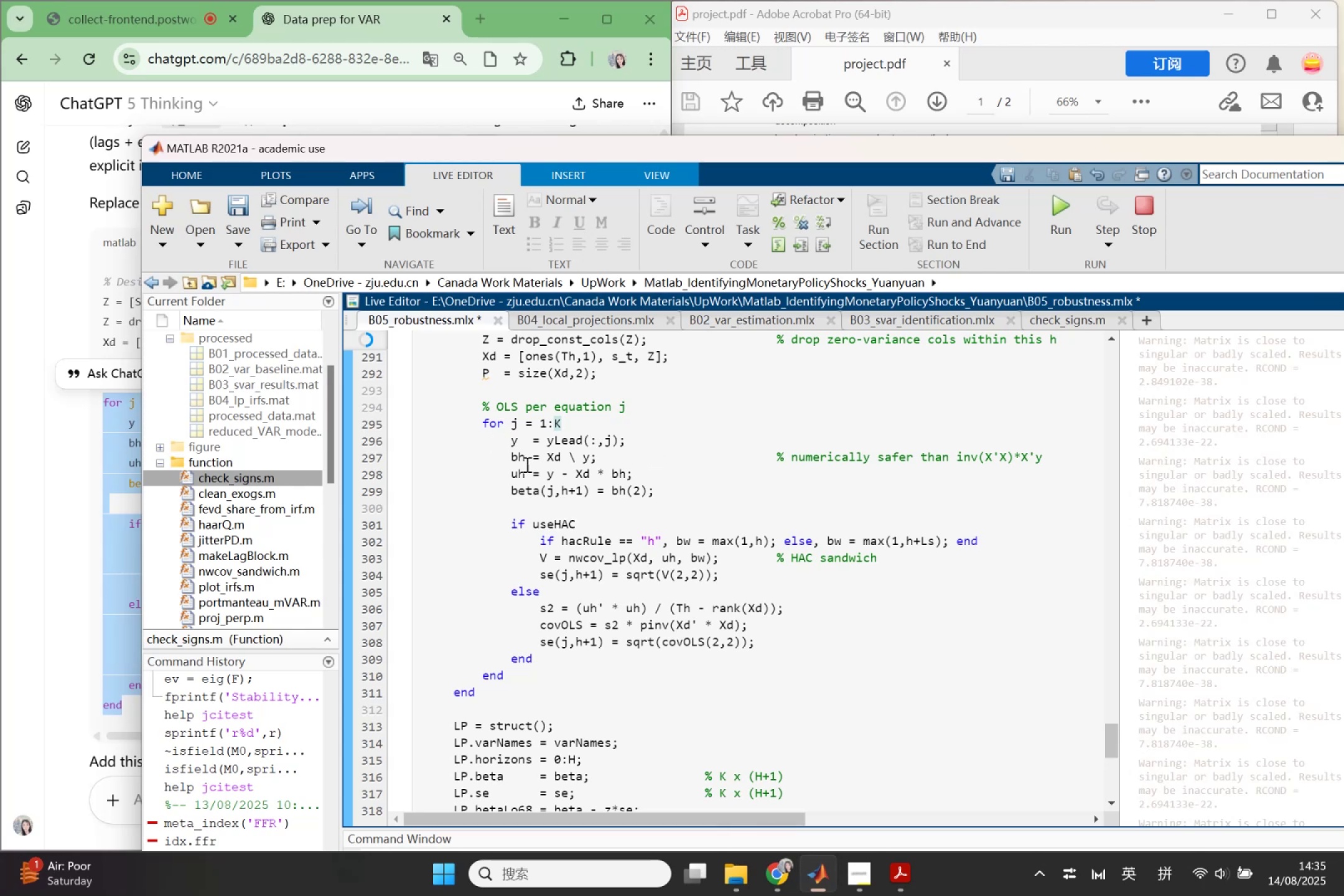 
left_click([801, 530])
 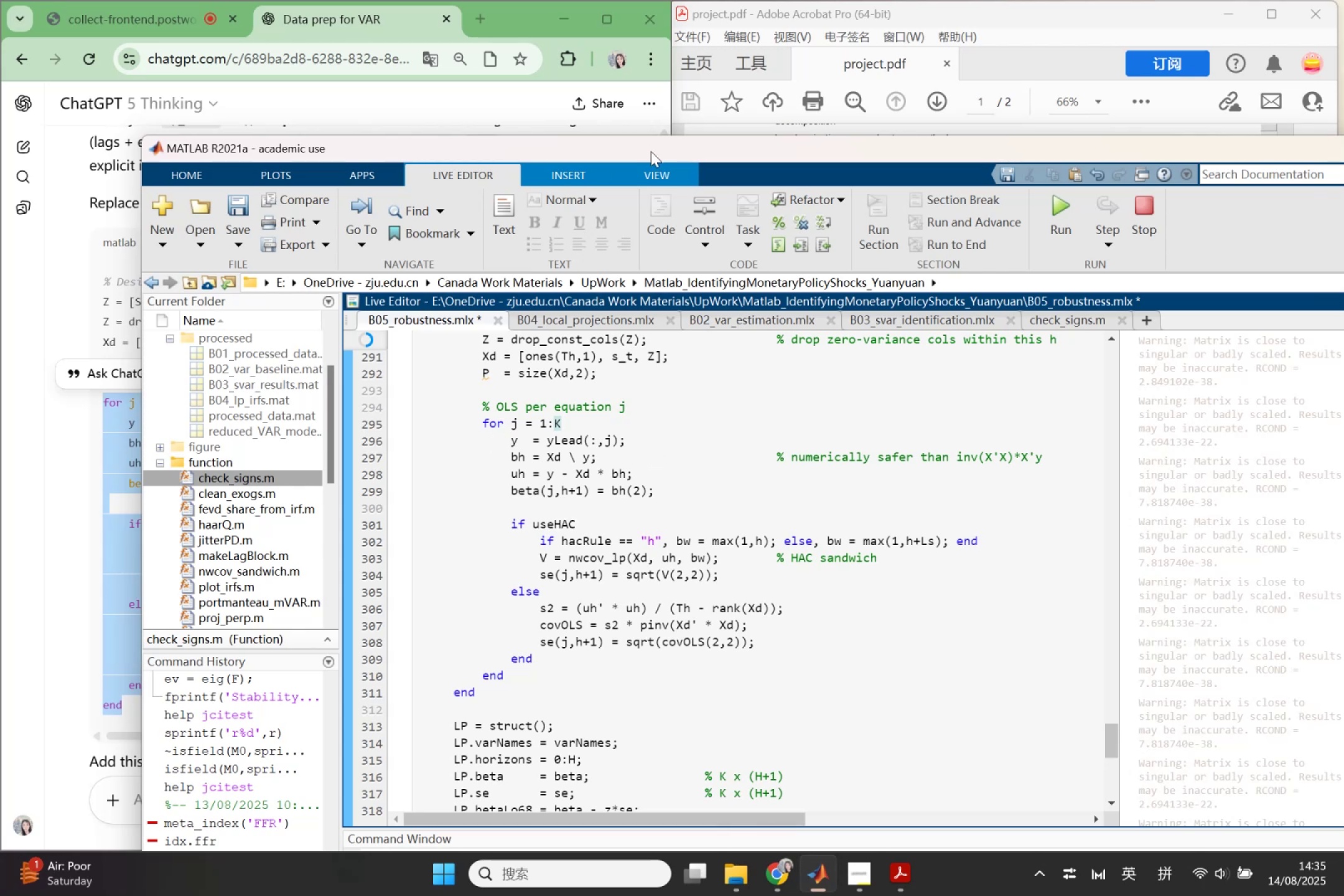 
double_click([651, 151])
 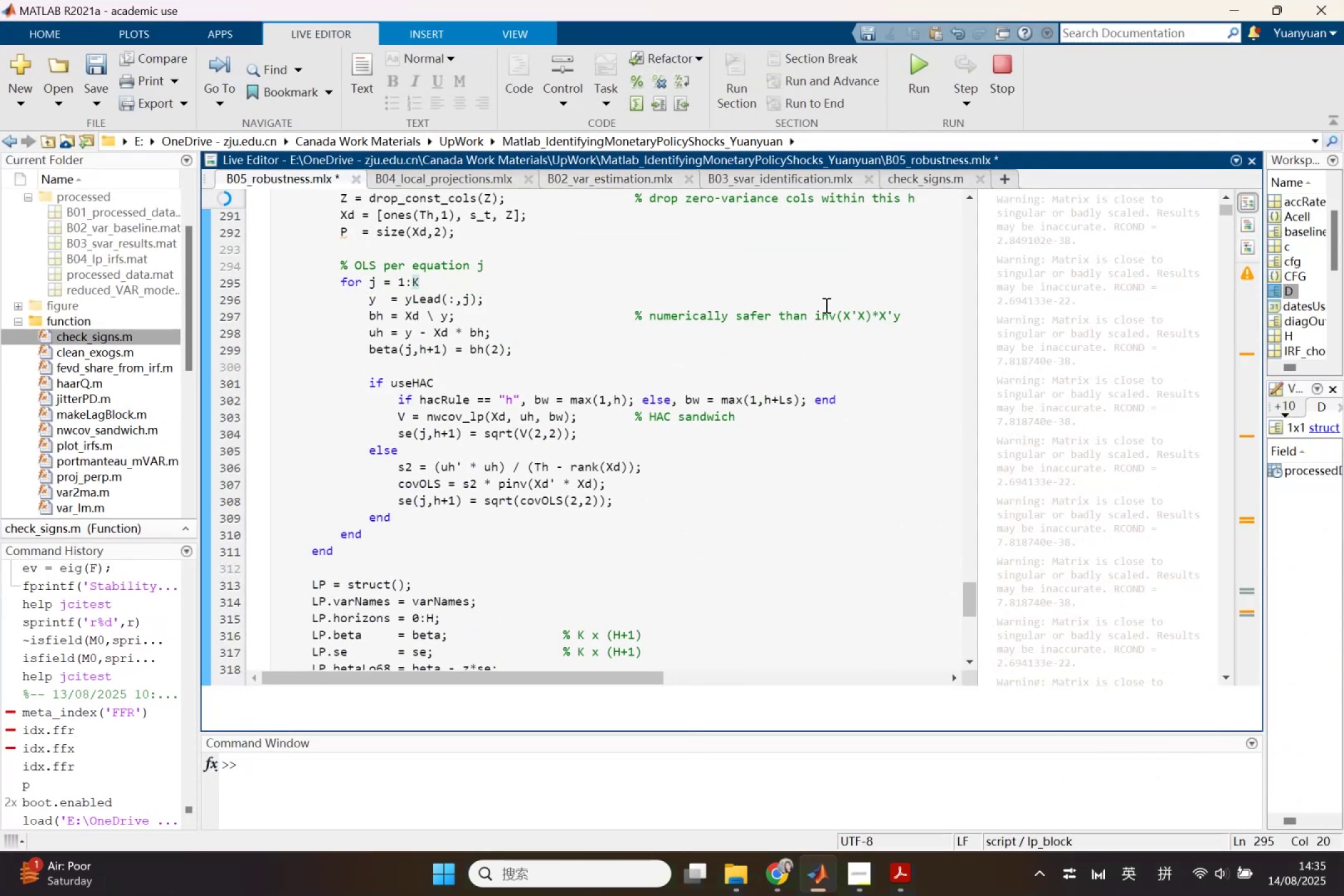 
left_click([826, 305])
 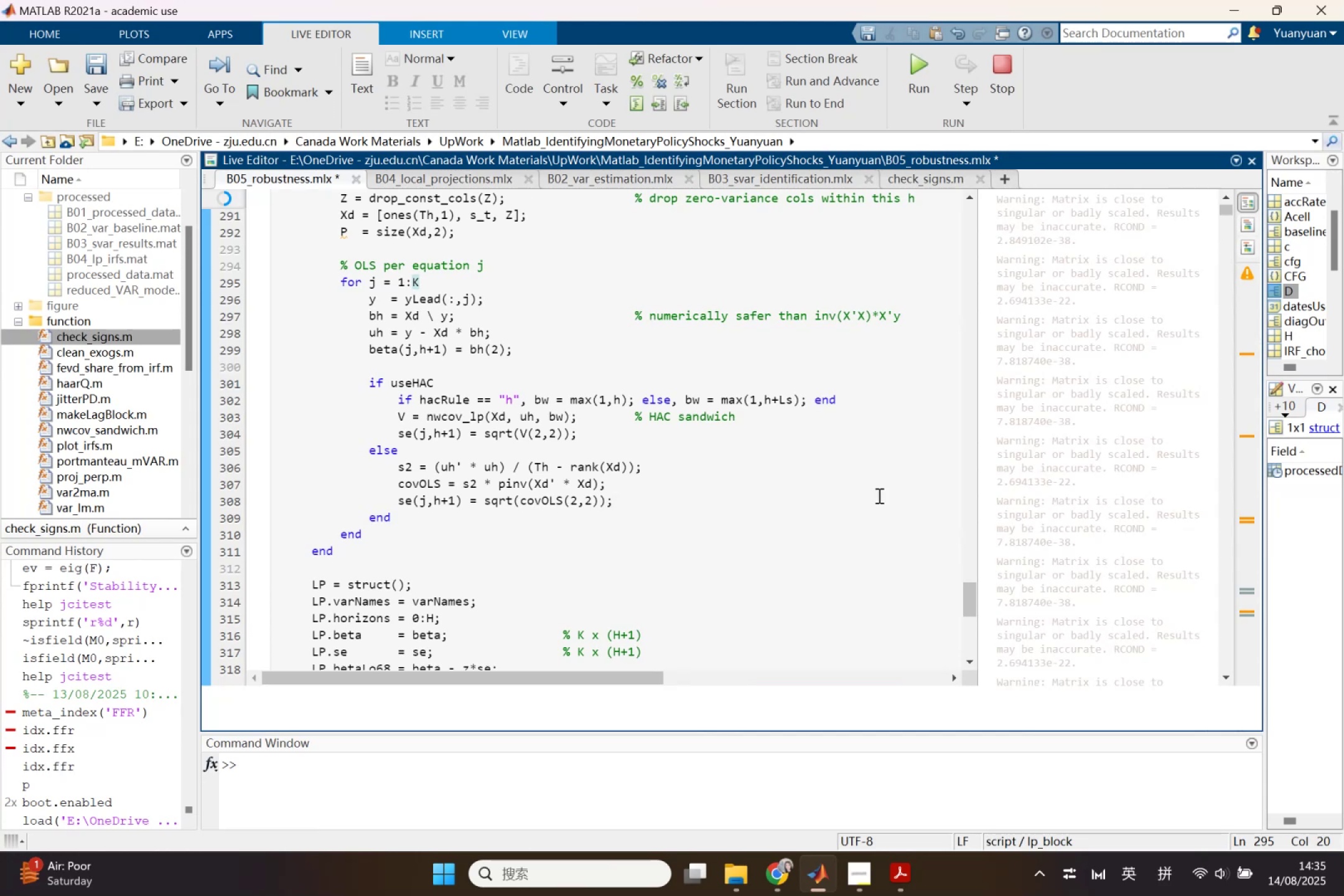 
scroll: coordinate [942, 599], scroll_direction: down, amount: 1.0
 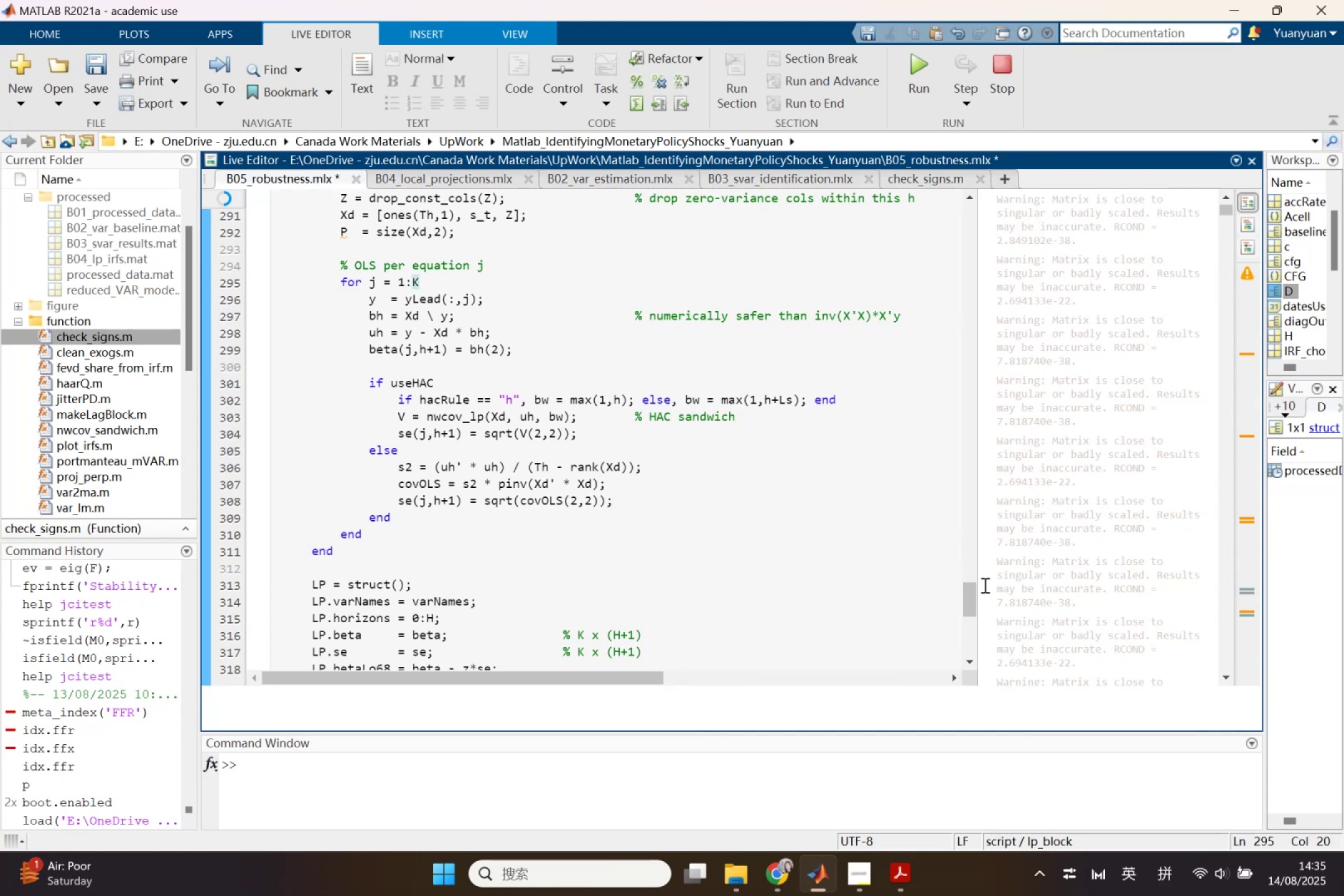 
left_click([974, 604])
 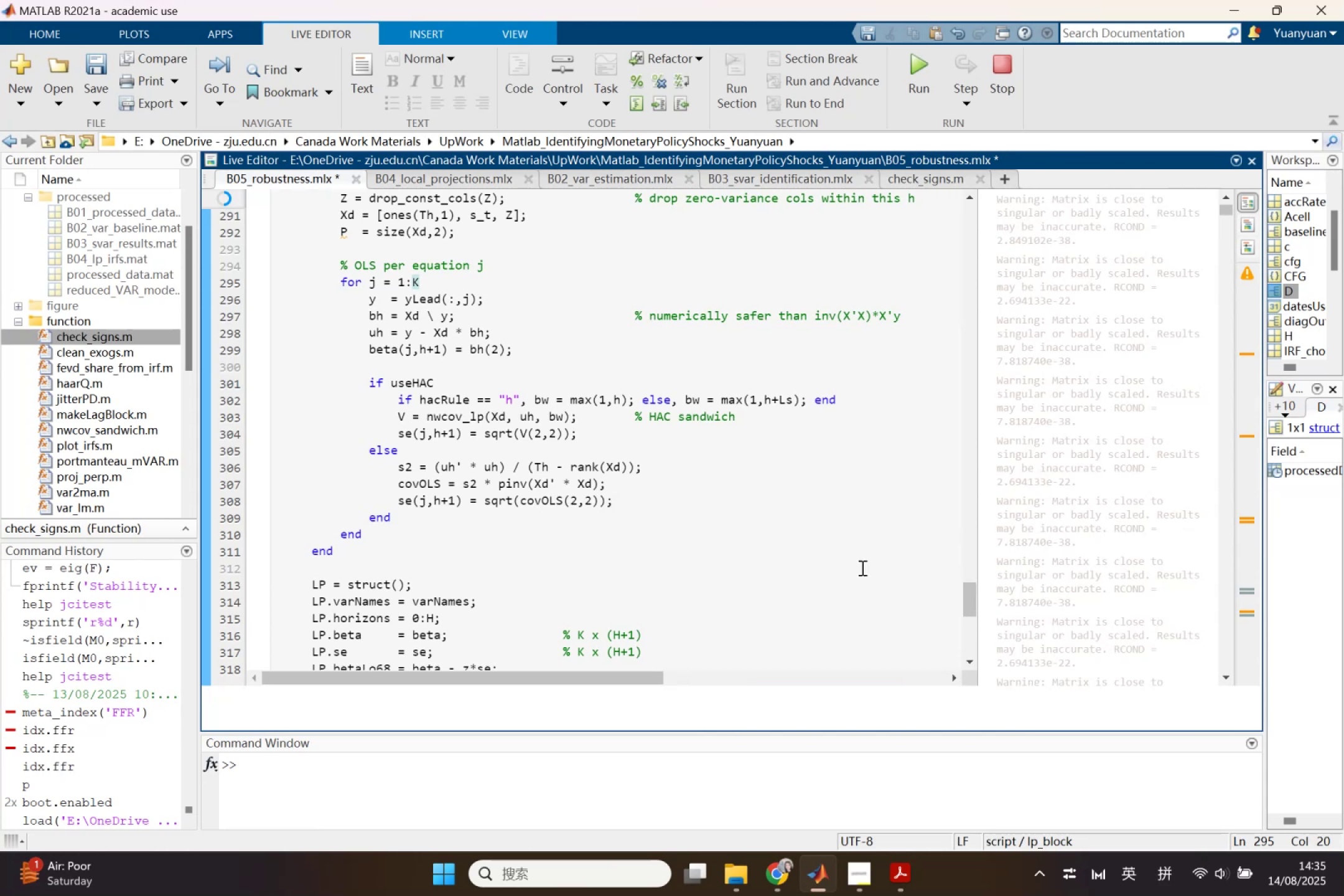 
left_click_drag(start_coordinate=[773, 554], to_coordinate=[766, 541])
 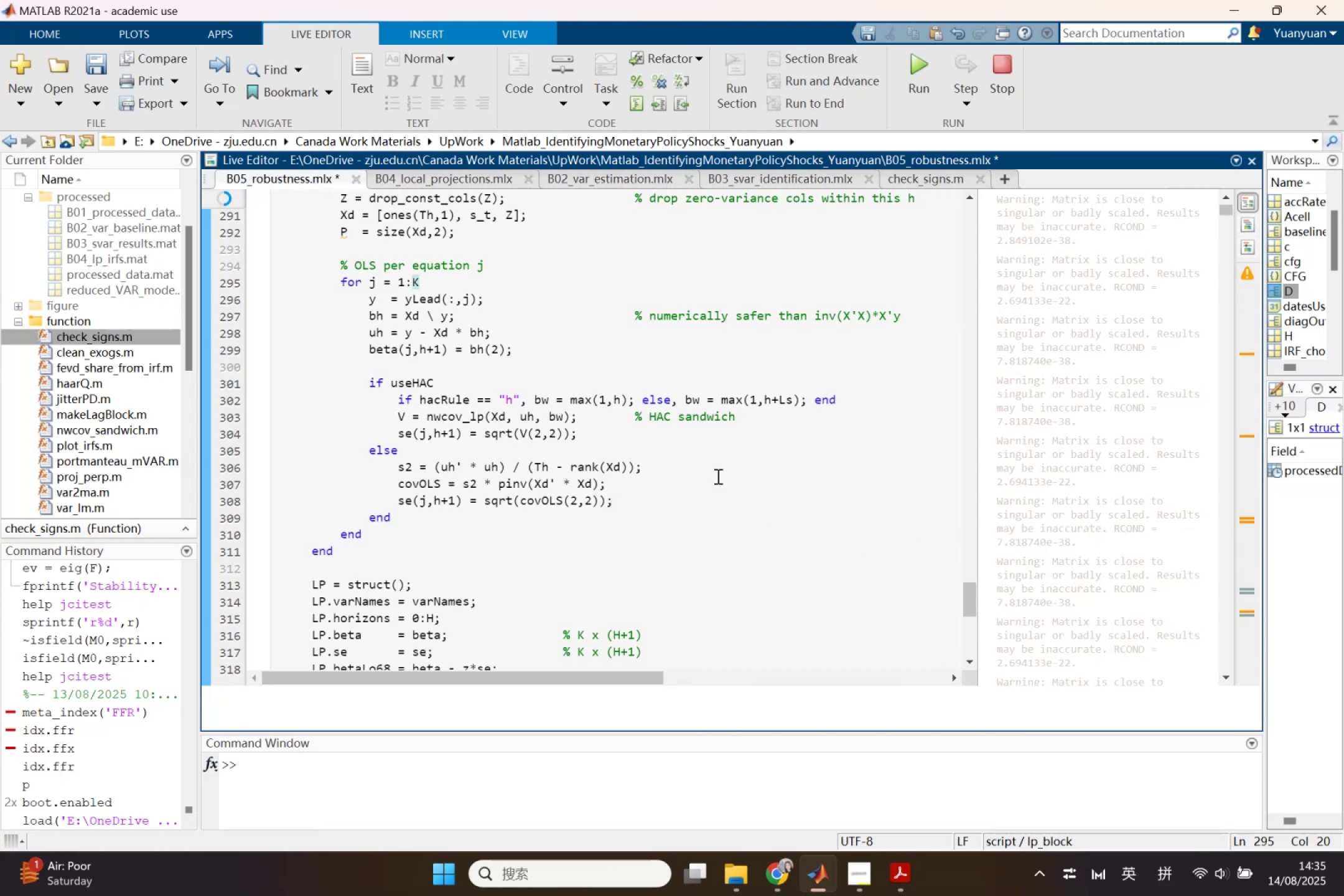 
triple_click([717, 476])
 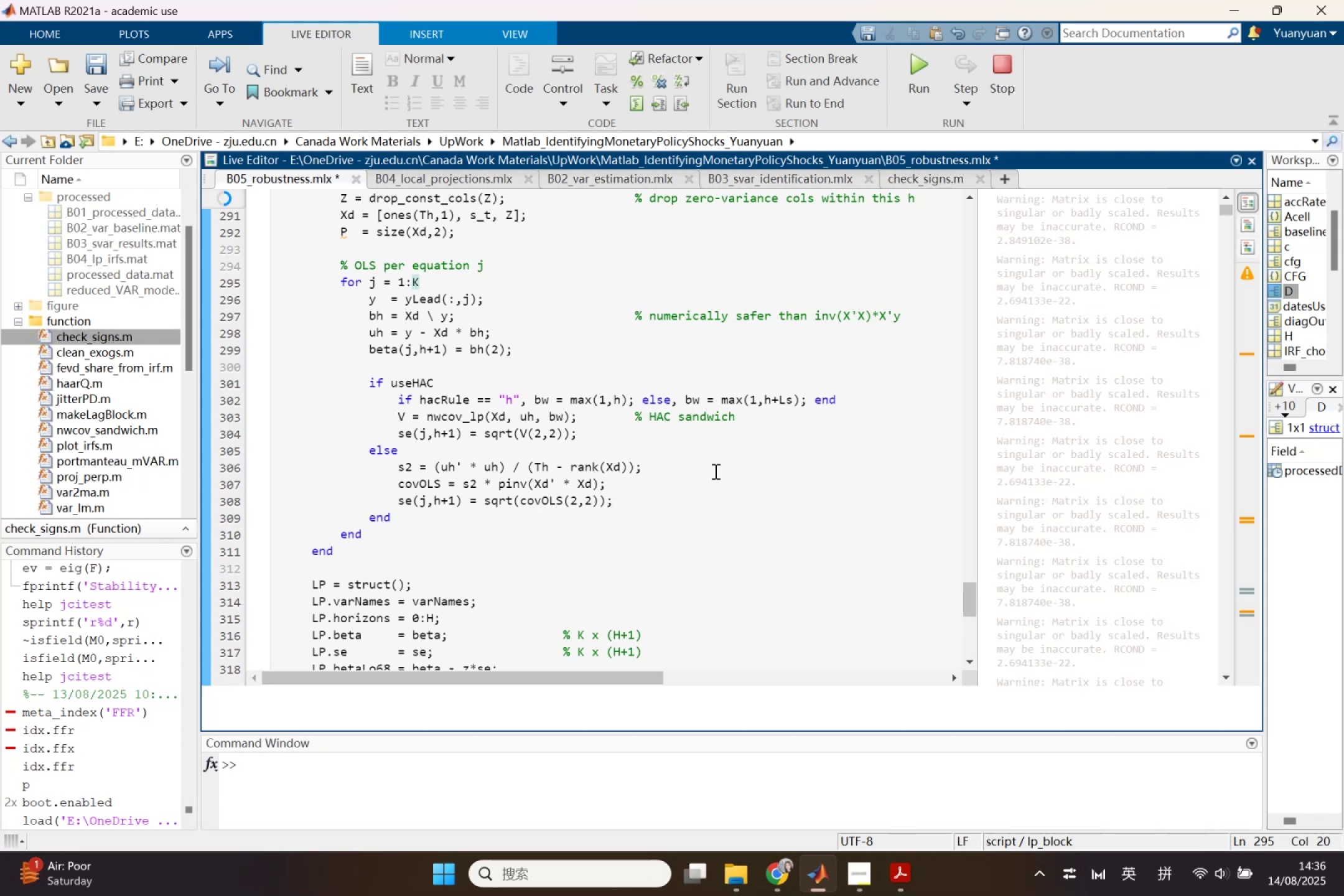 
wait(61.15)
 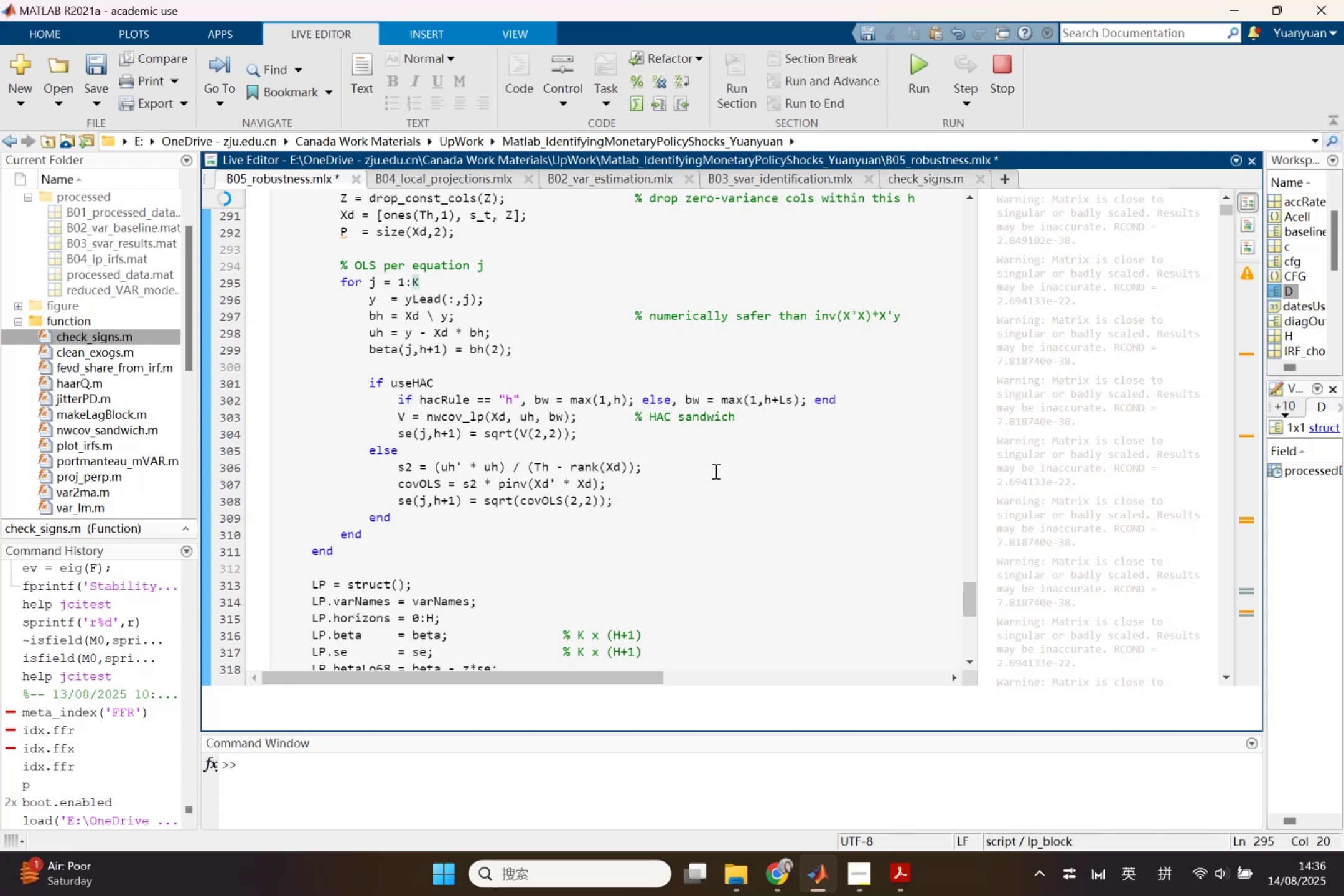 
scroll: coordinate [714, 471], scroll_direction: down, amount: 3.0
 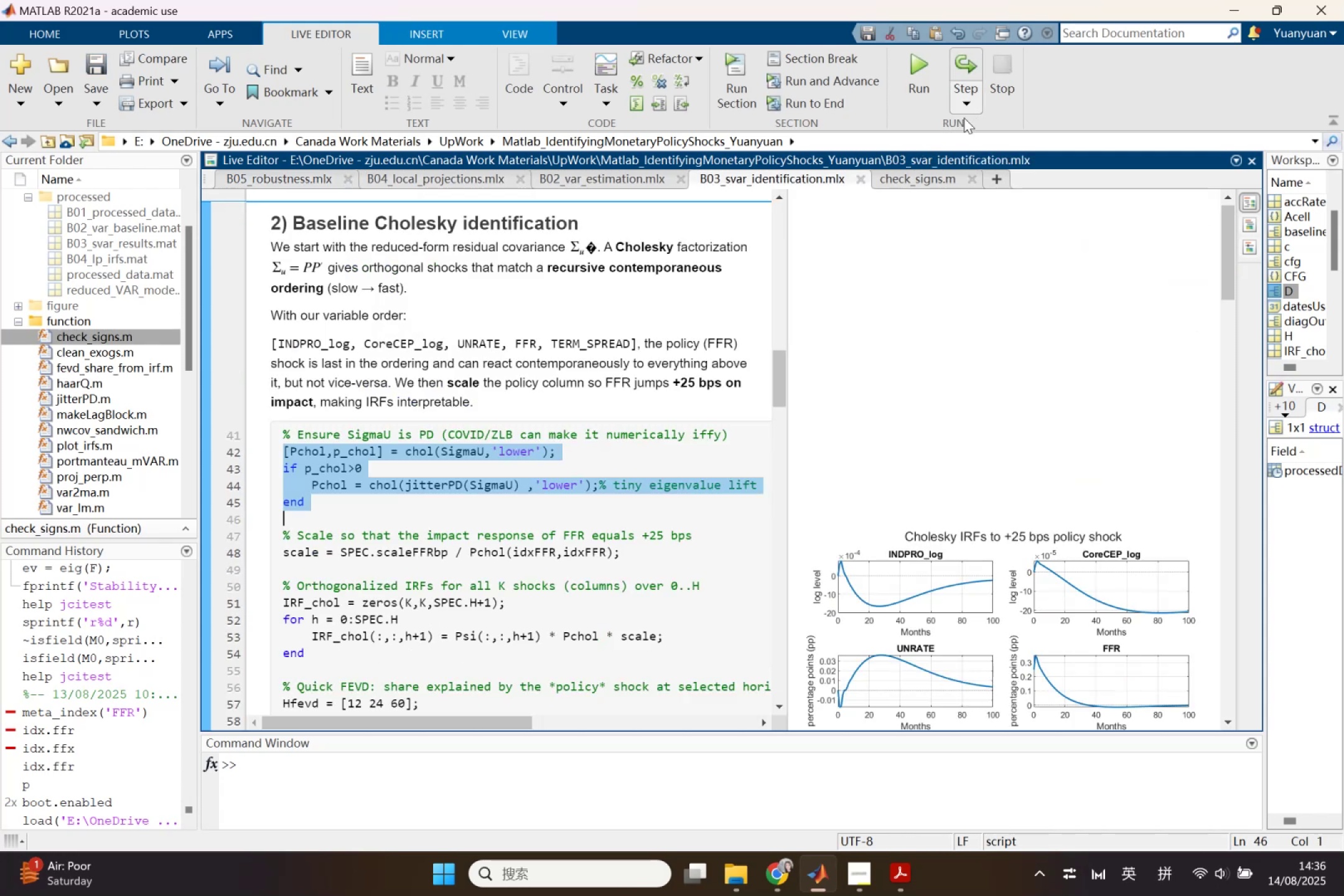 
left_click([767, 335])
 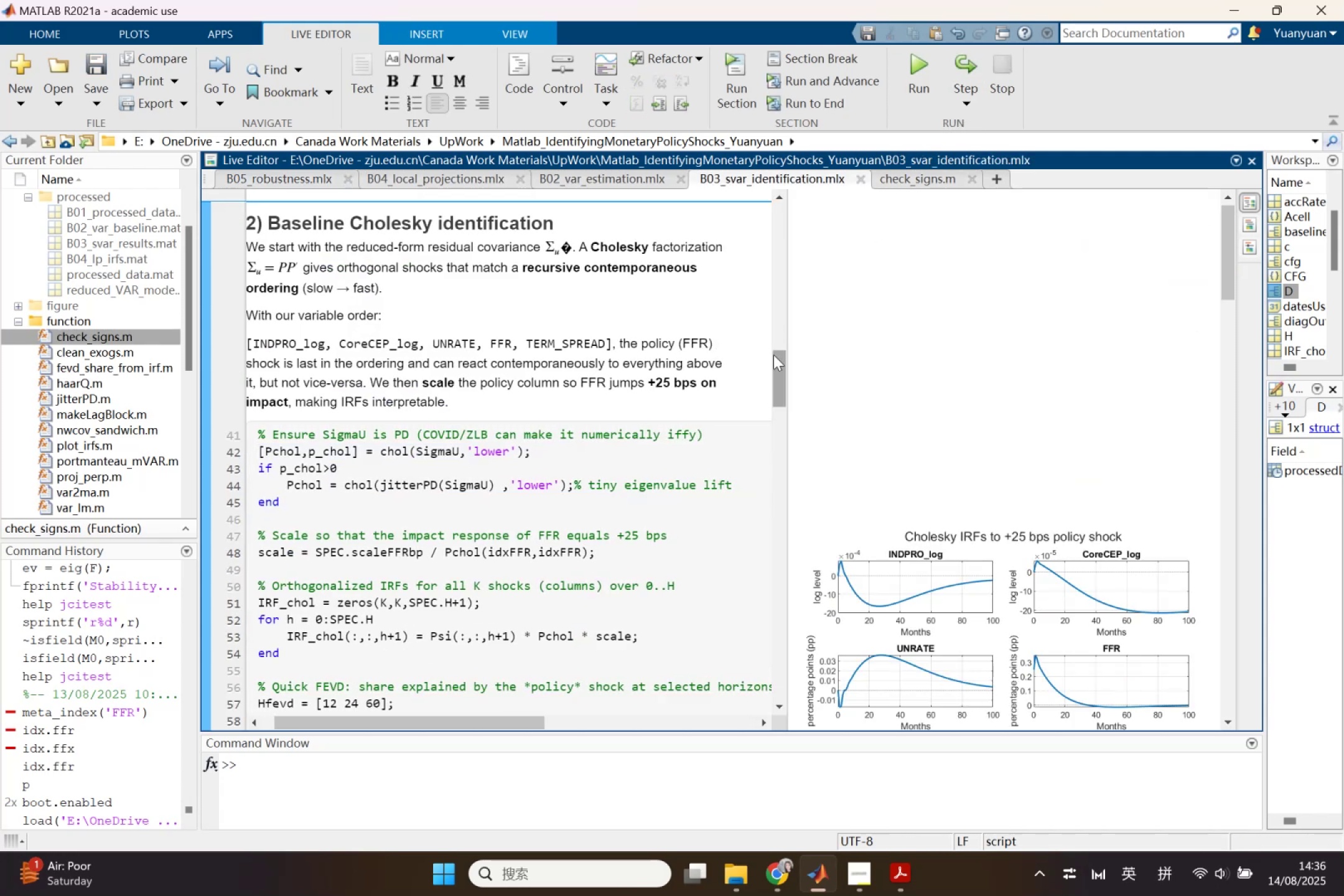 
left_click_drag(start_coordinate=[777, 359], to_coordinate=[778, 215])
 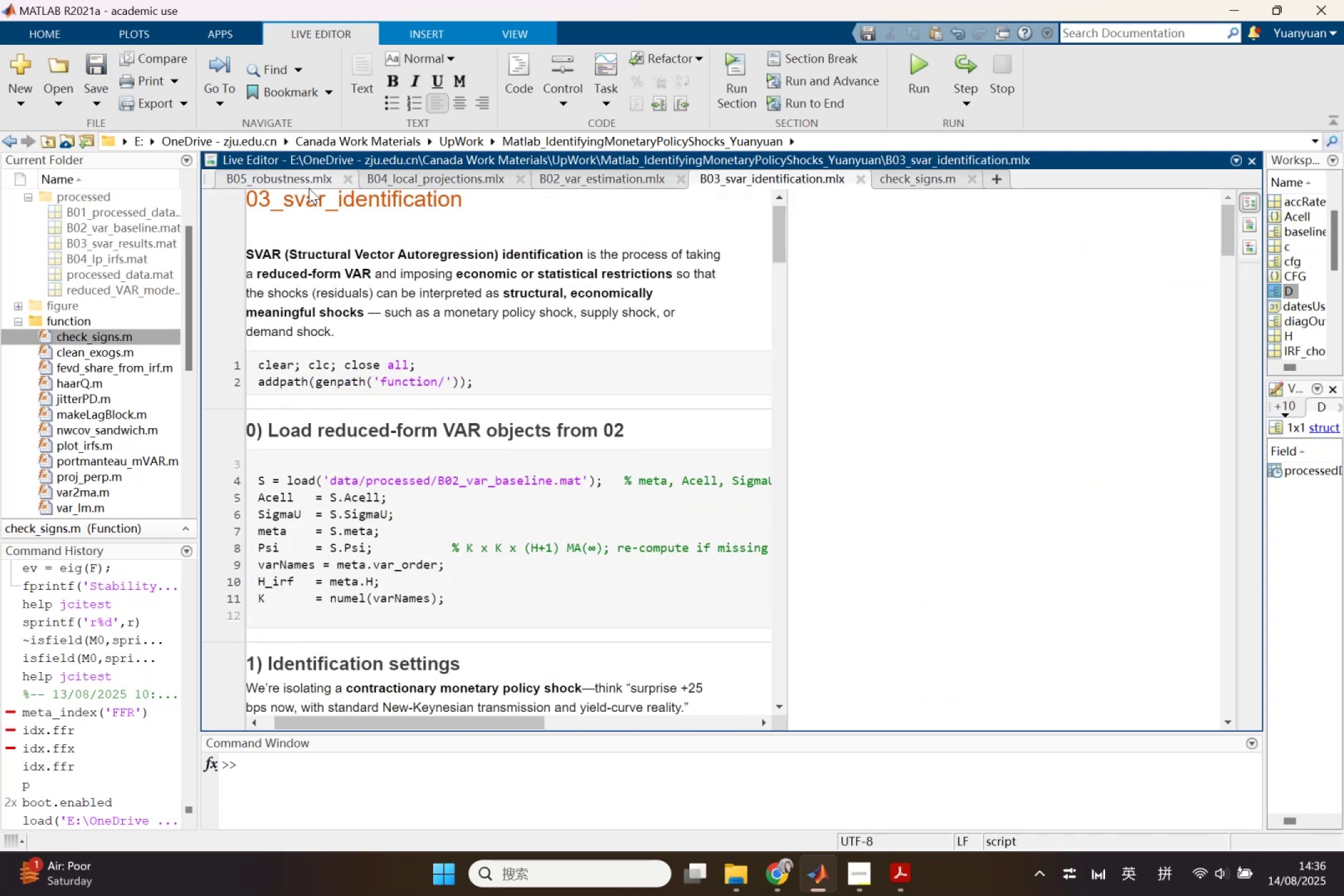 
left_click([304, 187])
 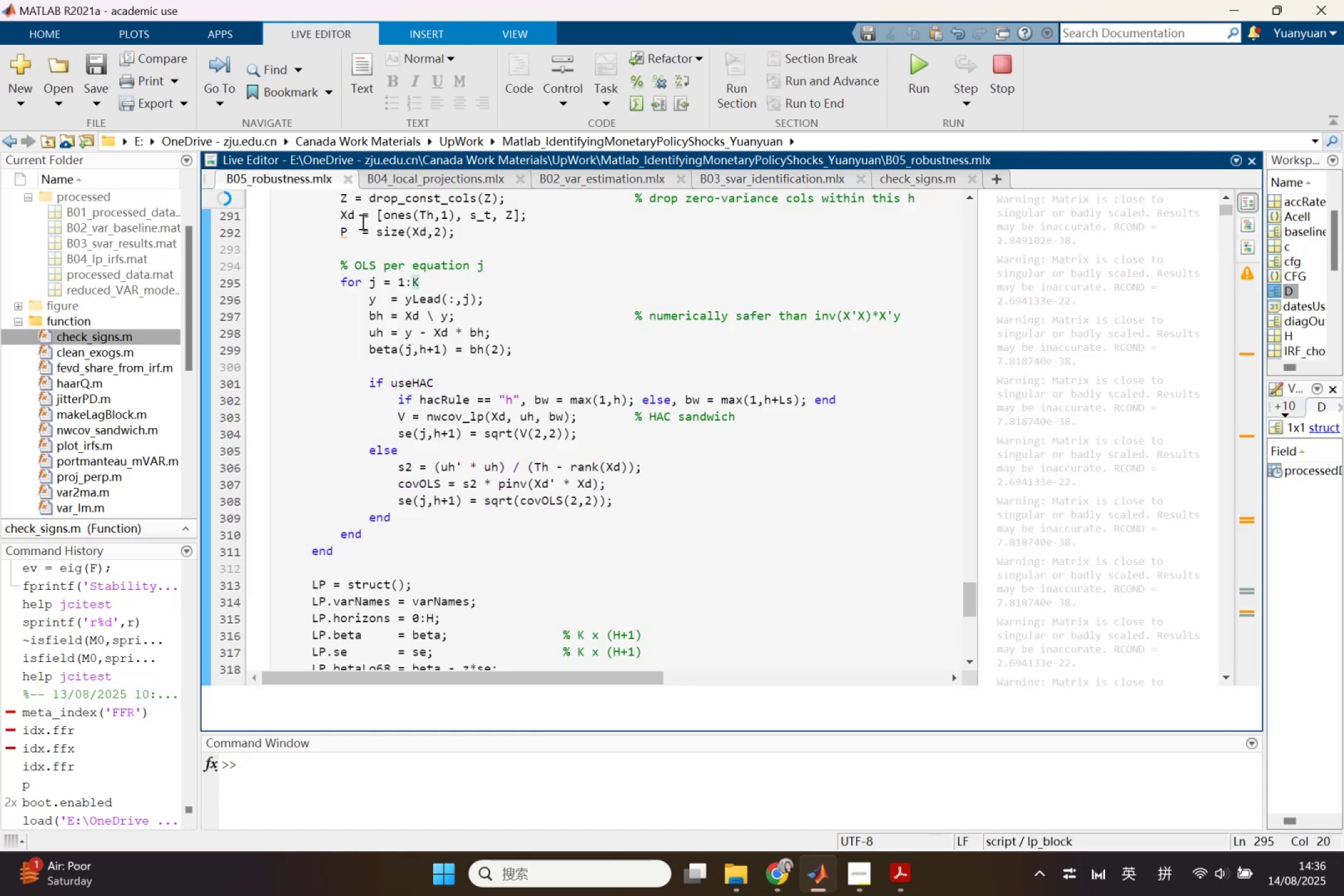 
left_click([633, 360])
 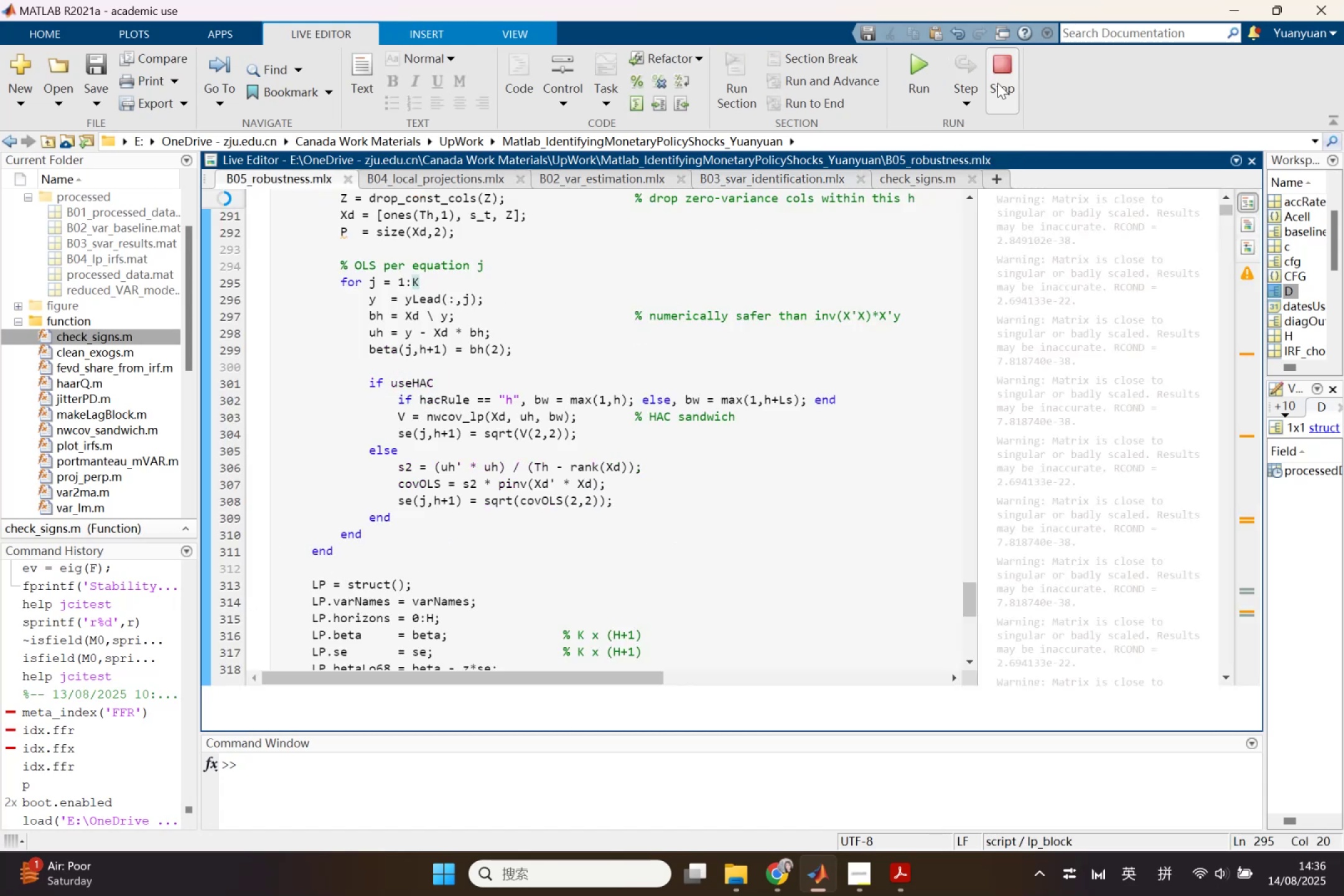 
left_click([998, 83])
 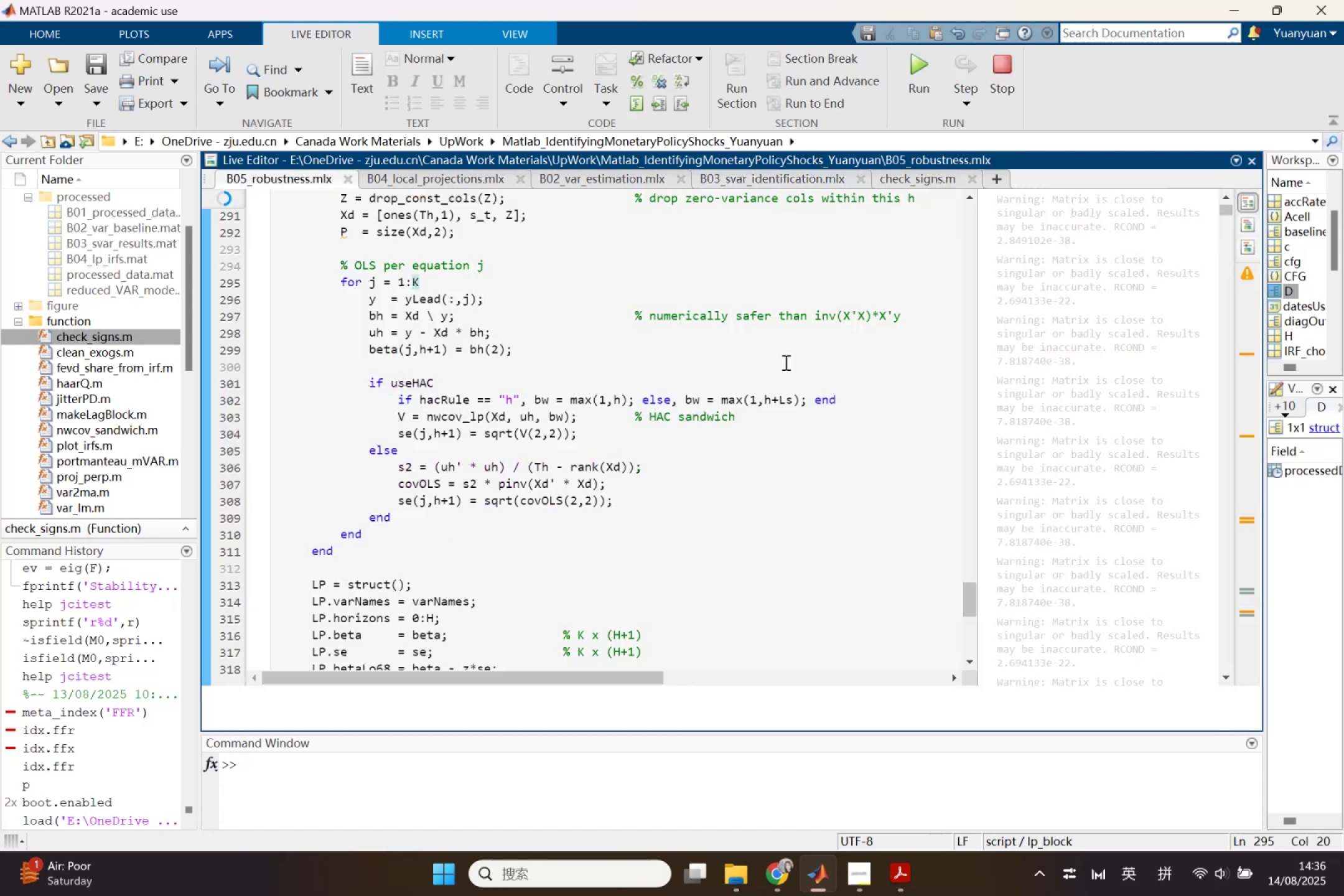 
left_click([785, 362])
 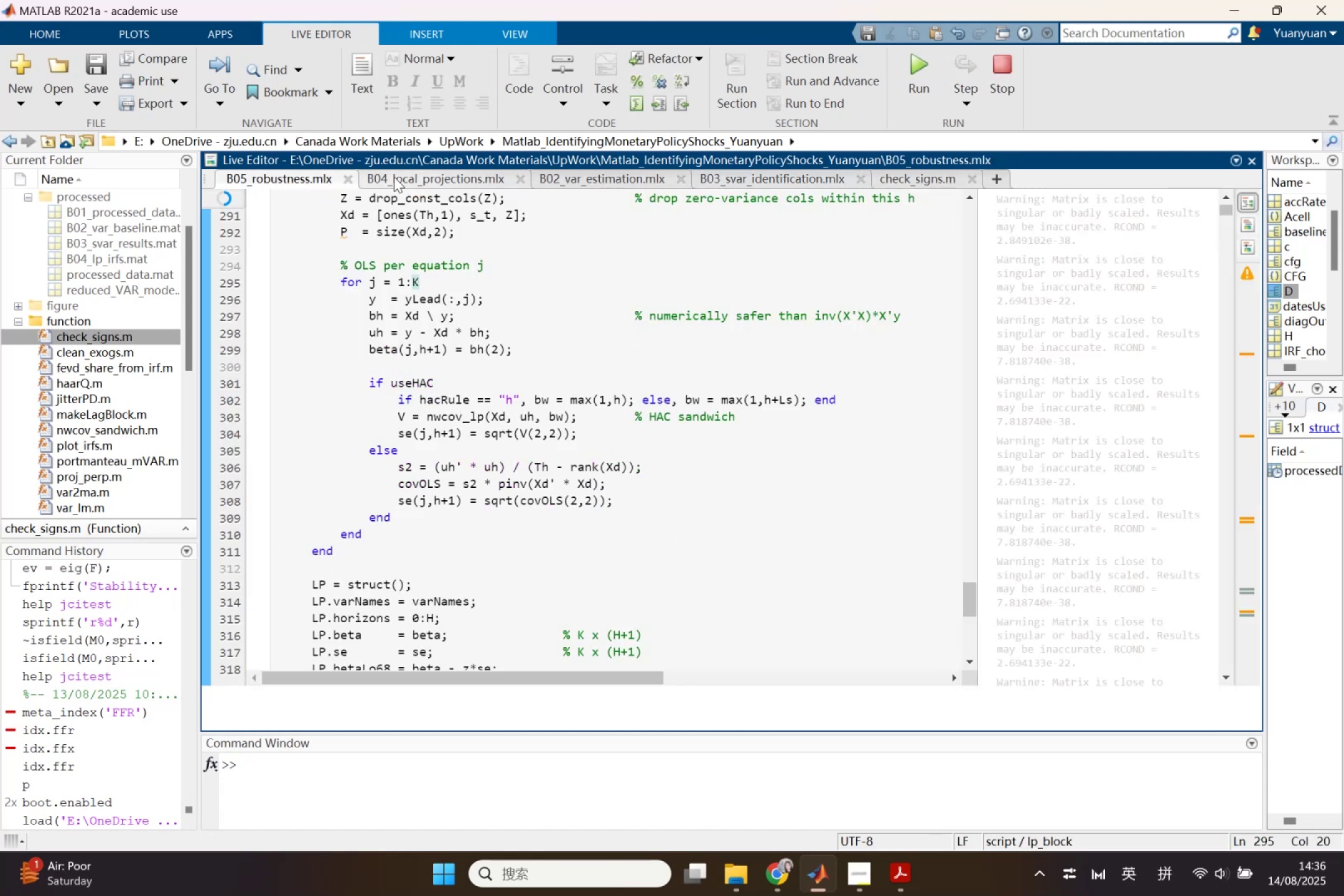 
left_click([290, 179])
 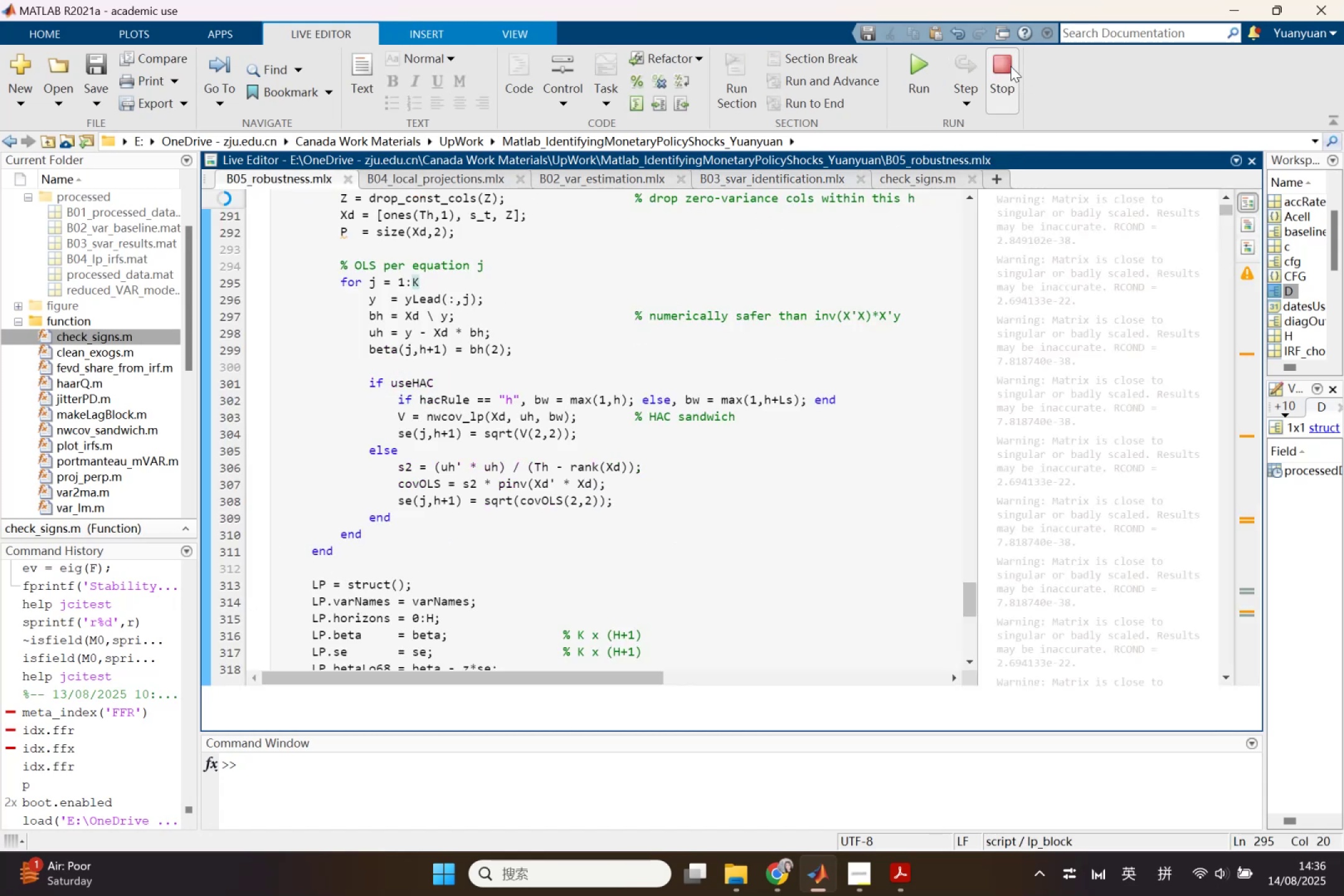 
double_click([1009, 66])
 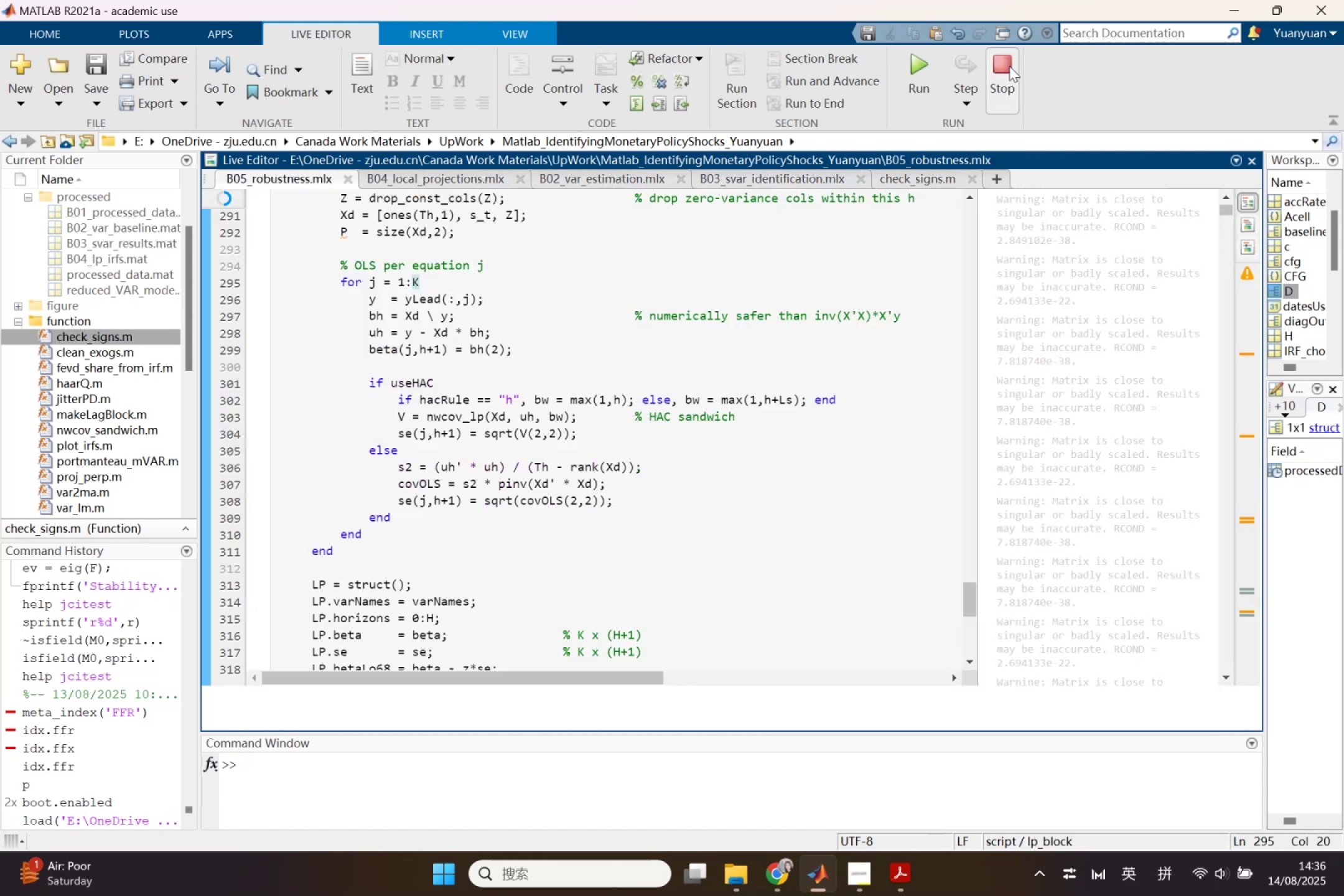 
left_click_drag(start_coordinate=[1009, 66], to_coordinate=[1006, 66])
 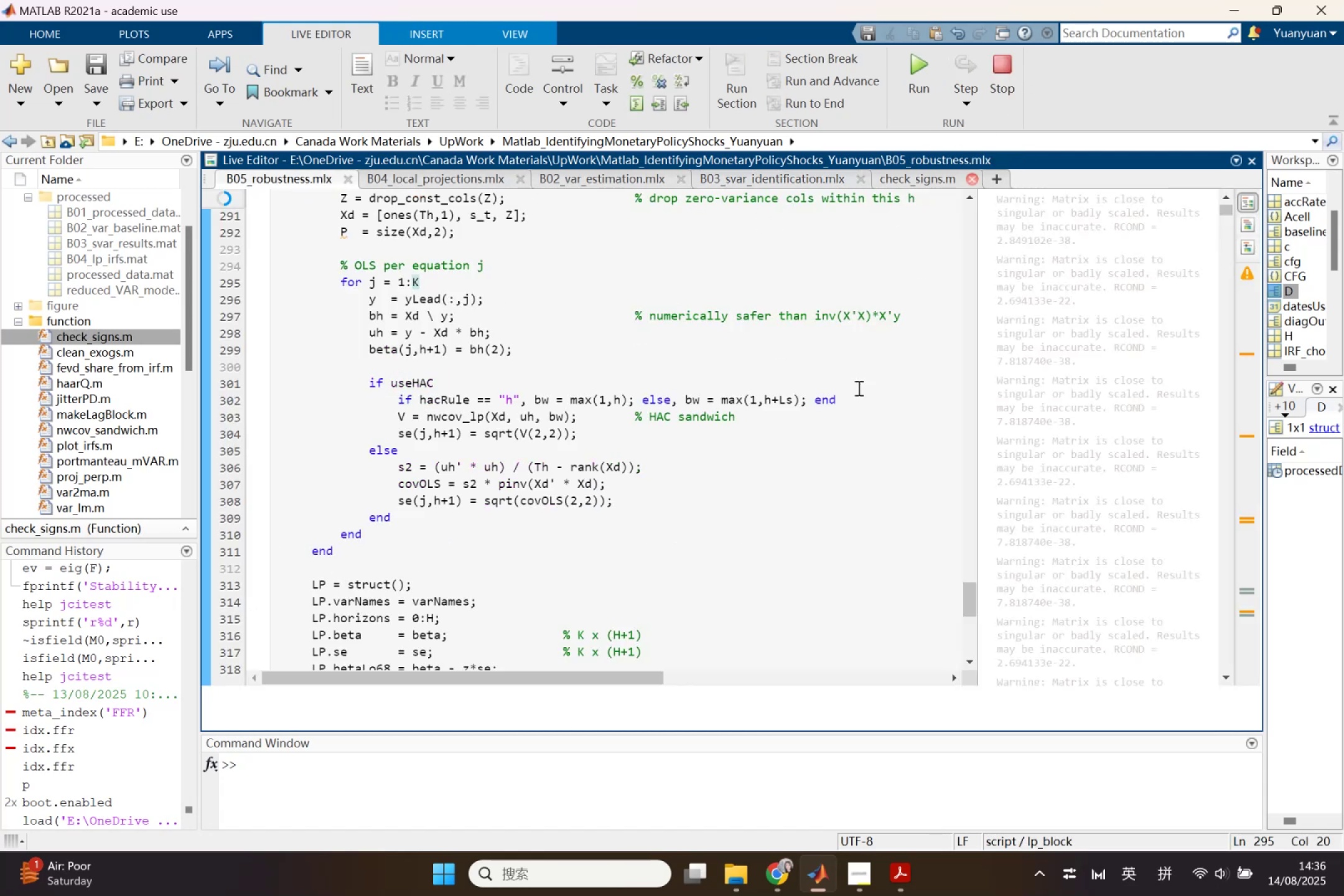 
left_click_drag(start_coordinate=[754, 511], to_coordinate=[751, 516])
 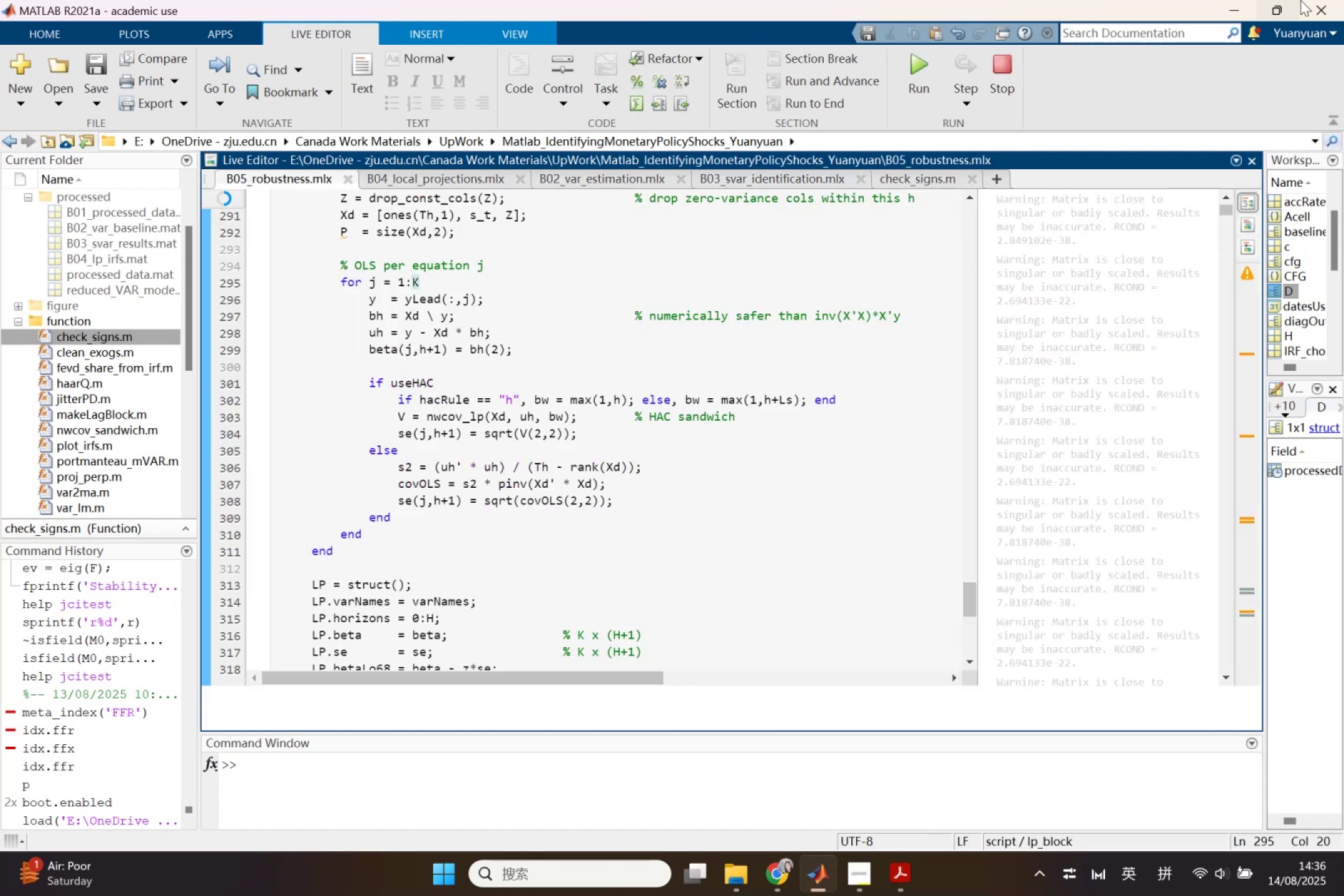 
left_click([1322, 0])
 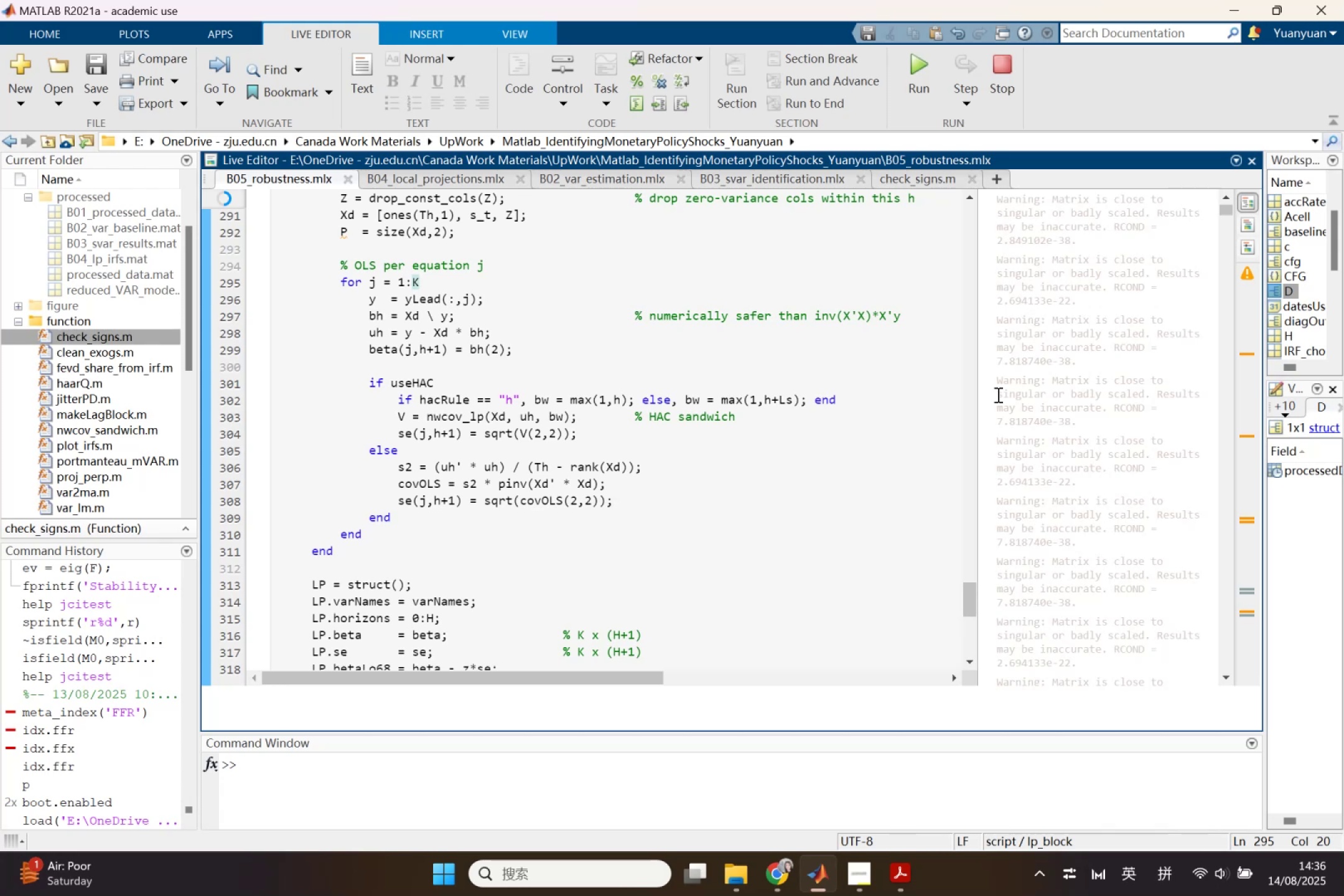 
left_click([1019, 423])
 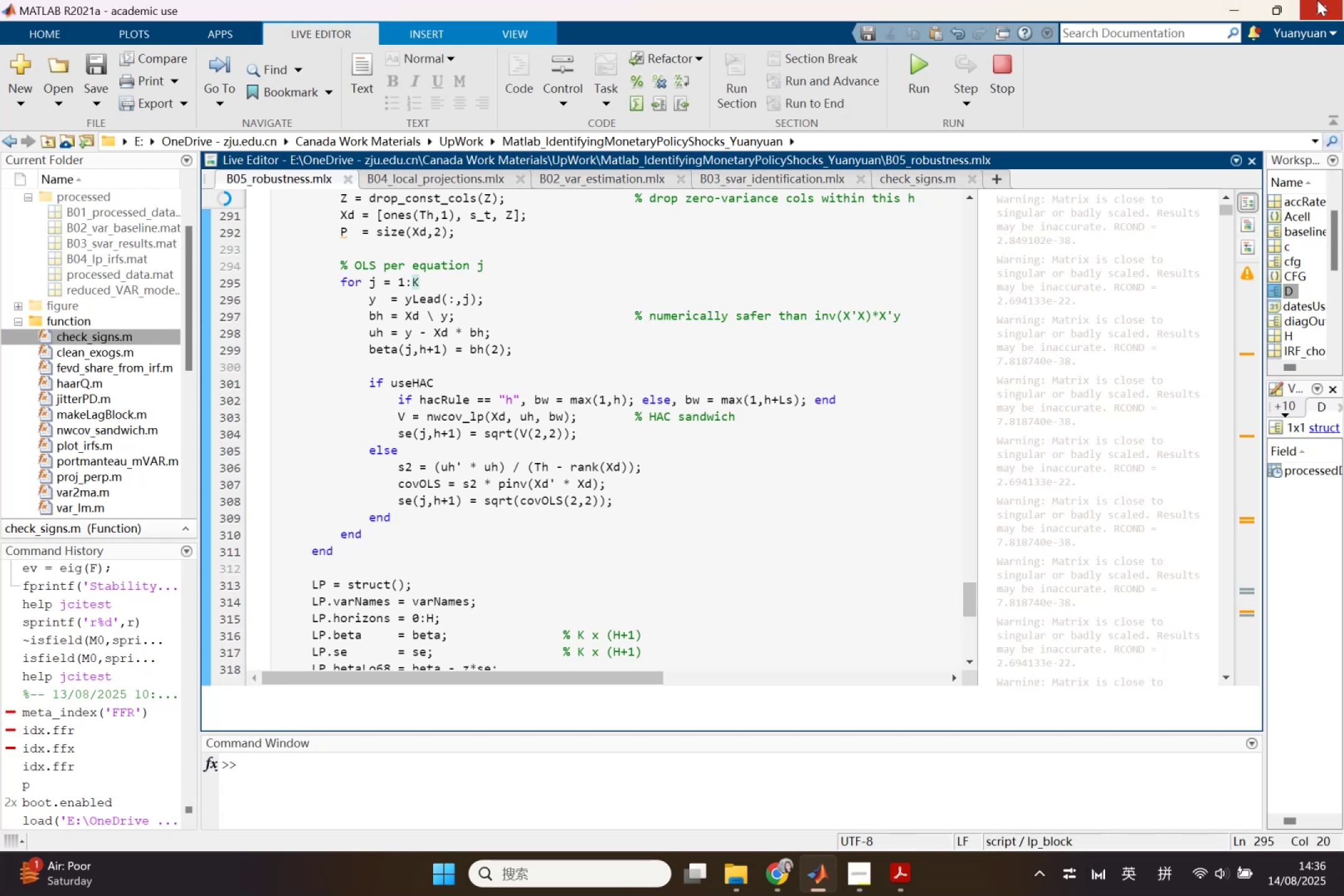 
left_click([1322, 9])
 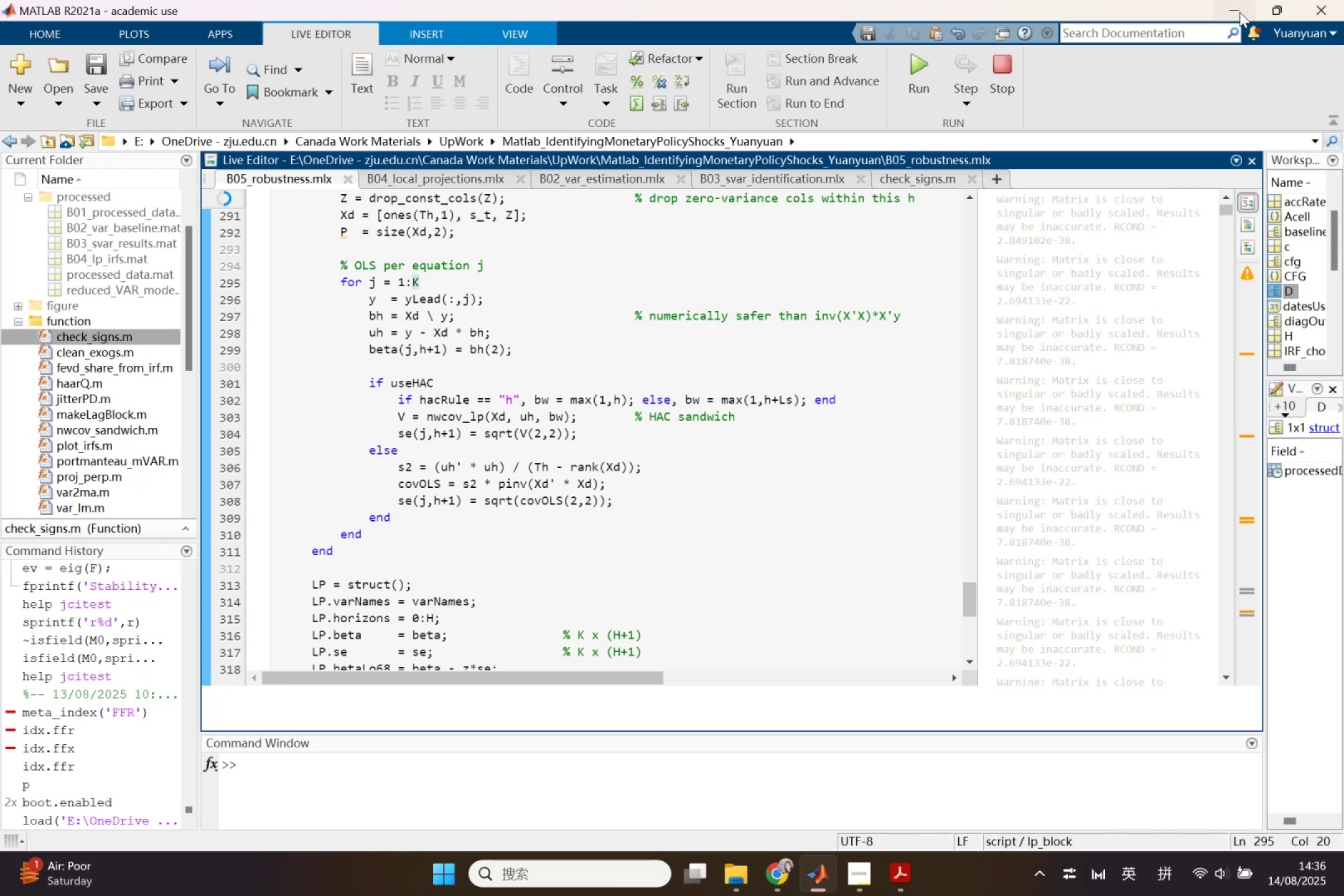 
left_click([1238, 9])
 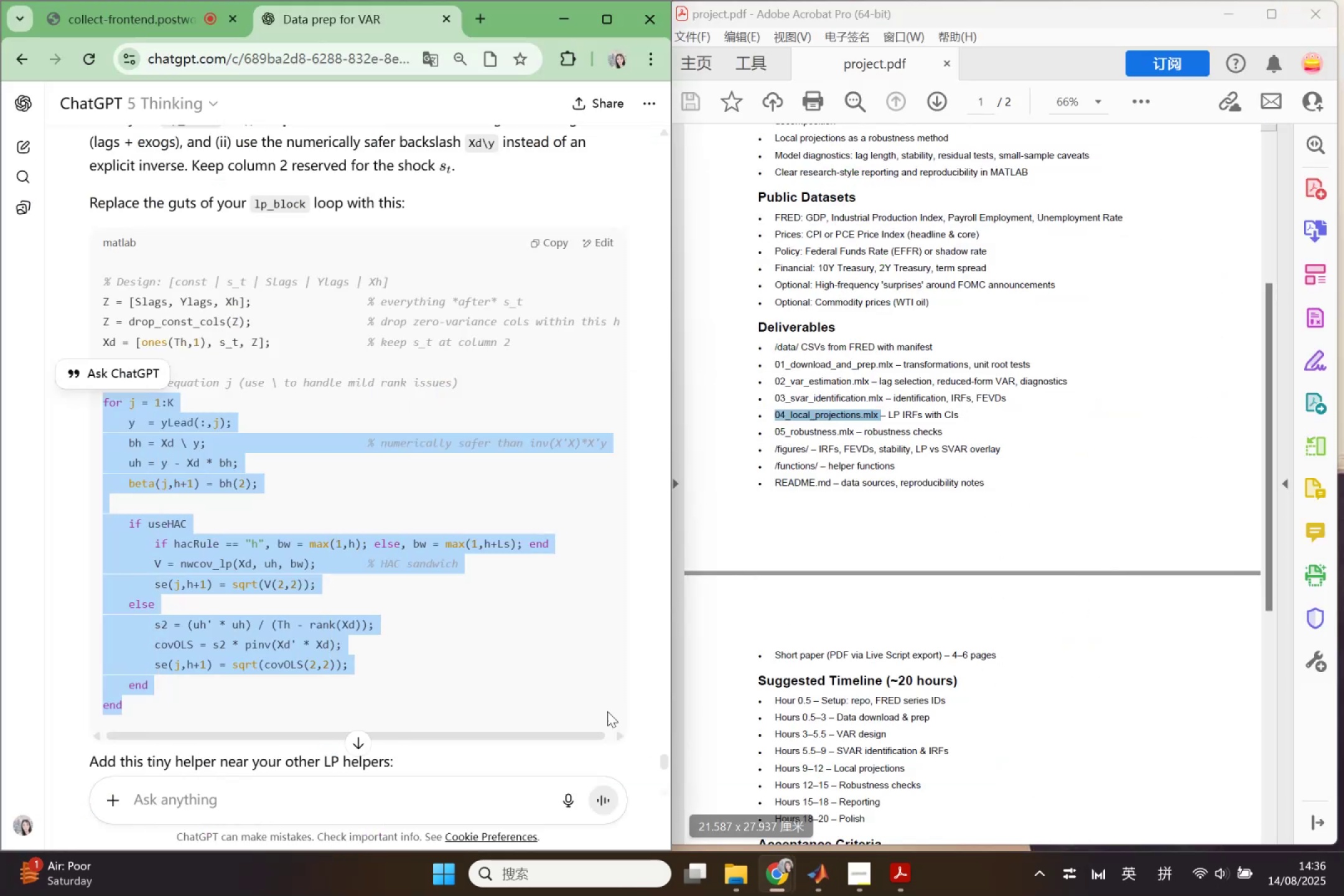 
left_click([521, 625])
 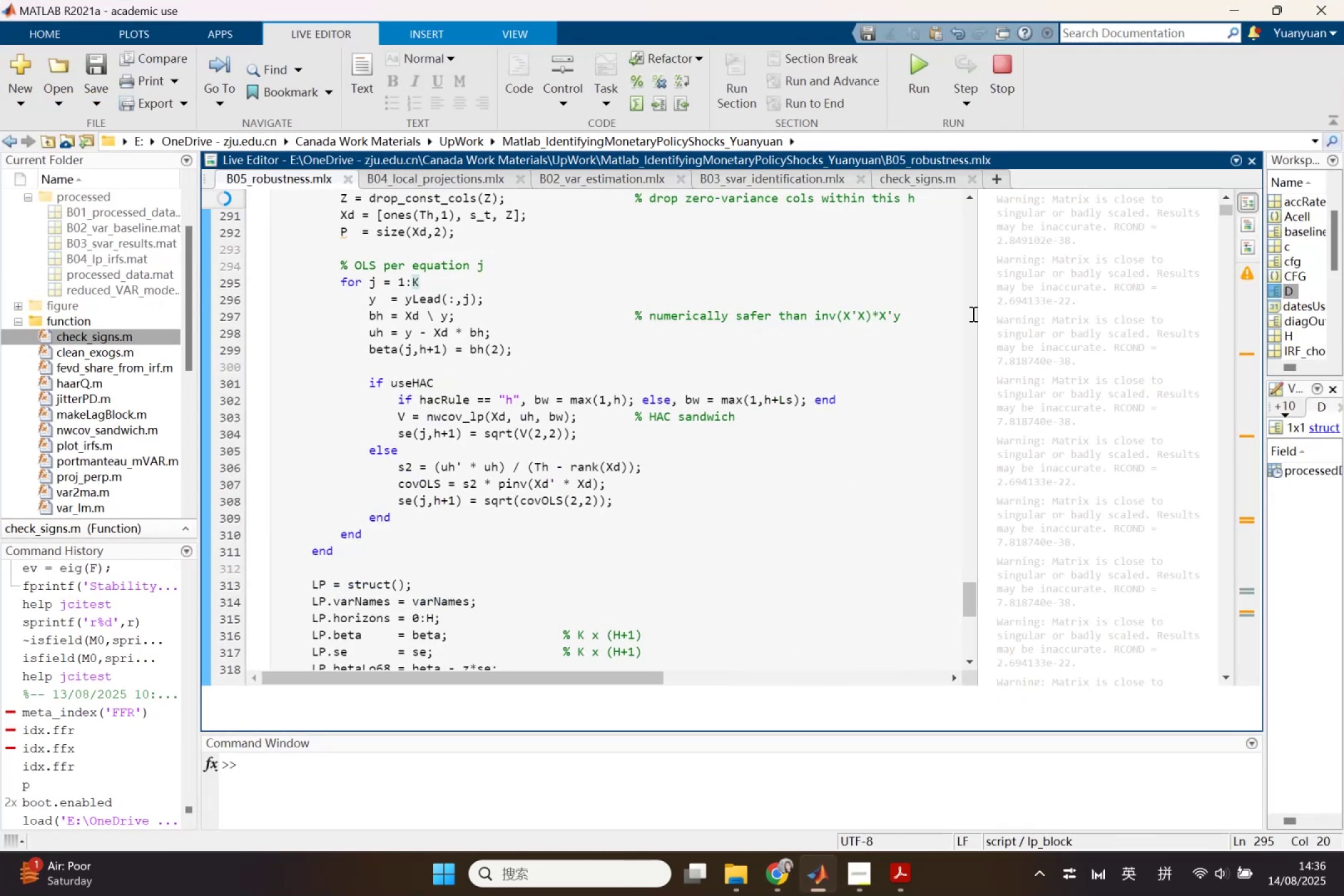 
left_click([1318, 9])
 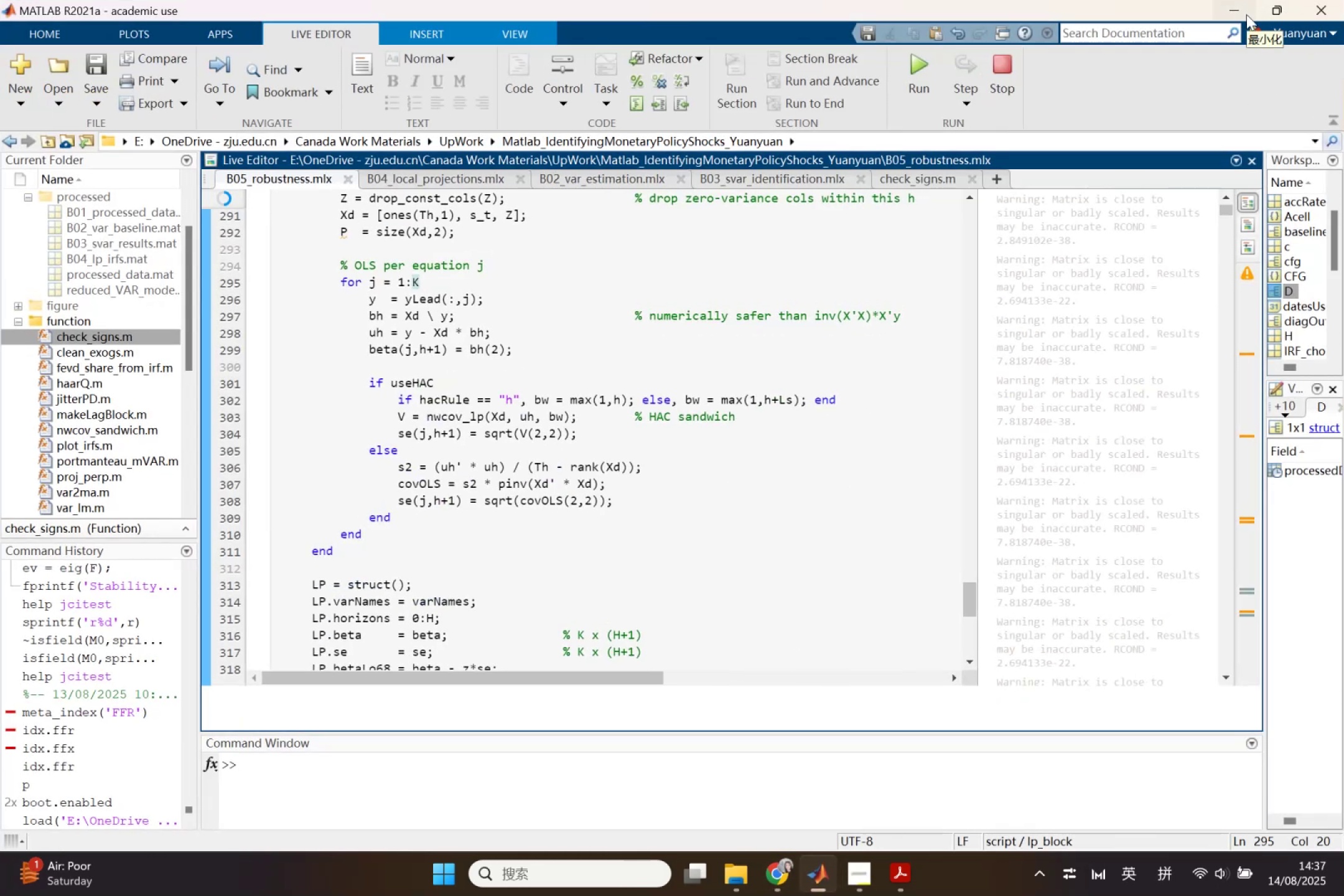 
right_click([821, 880])
 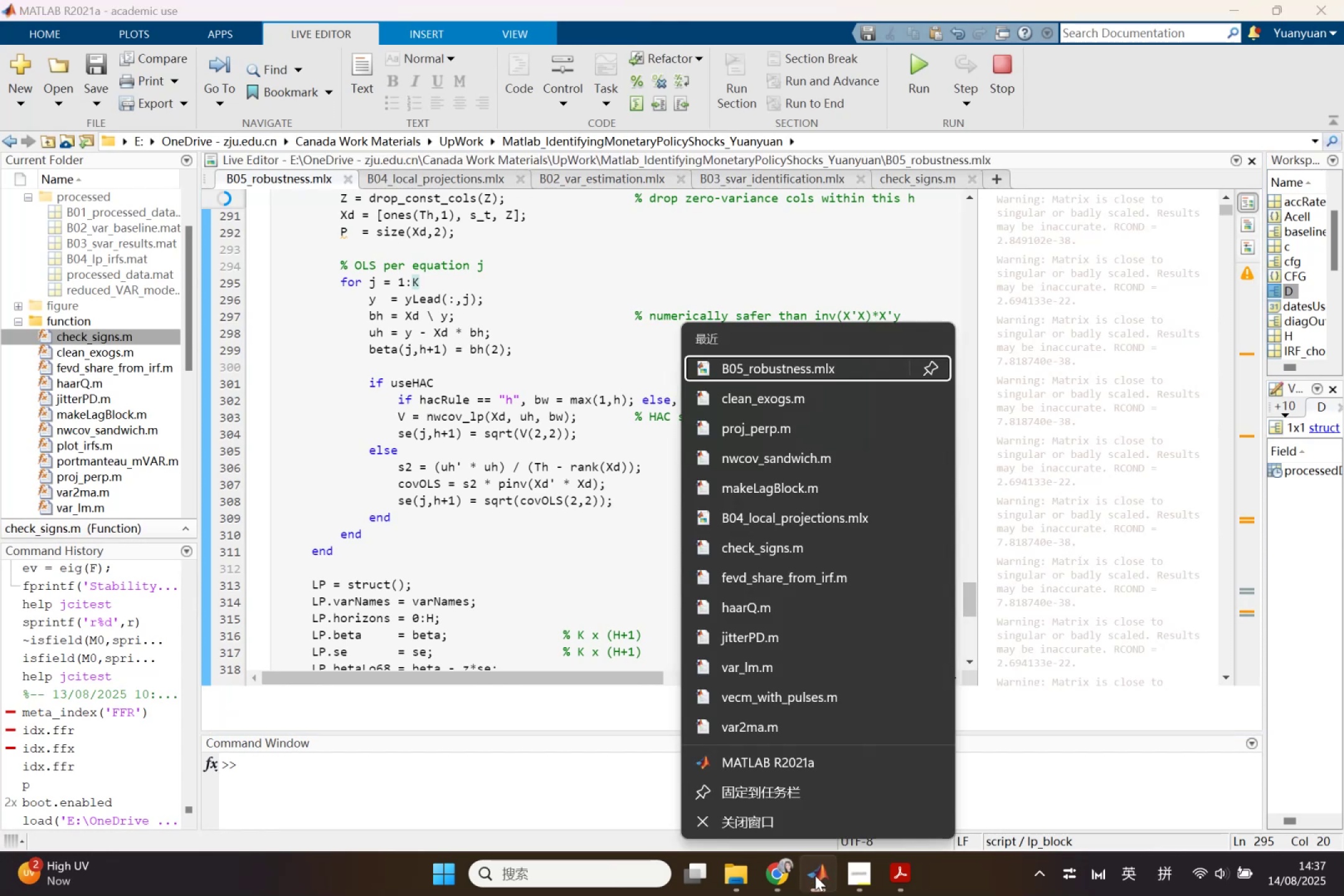 
left_click([777, 818])
 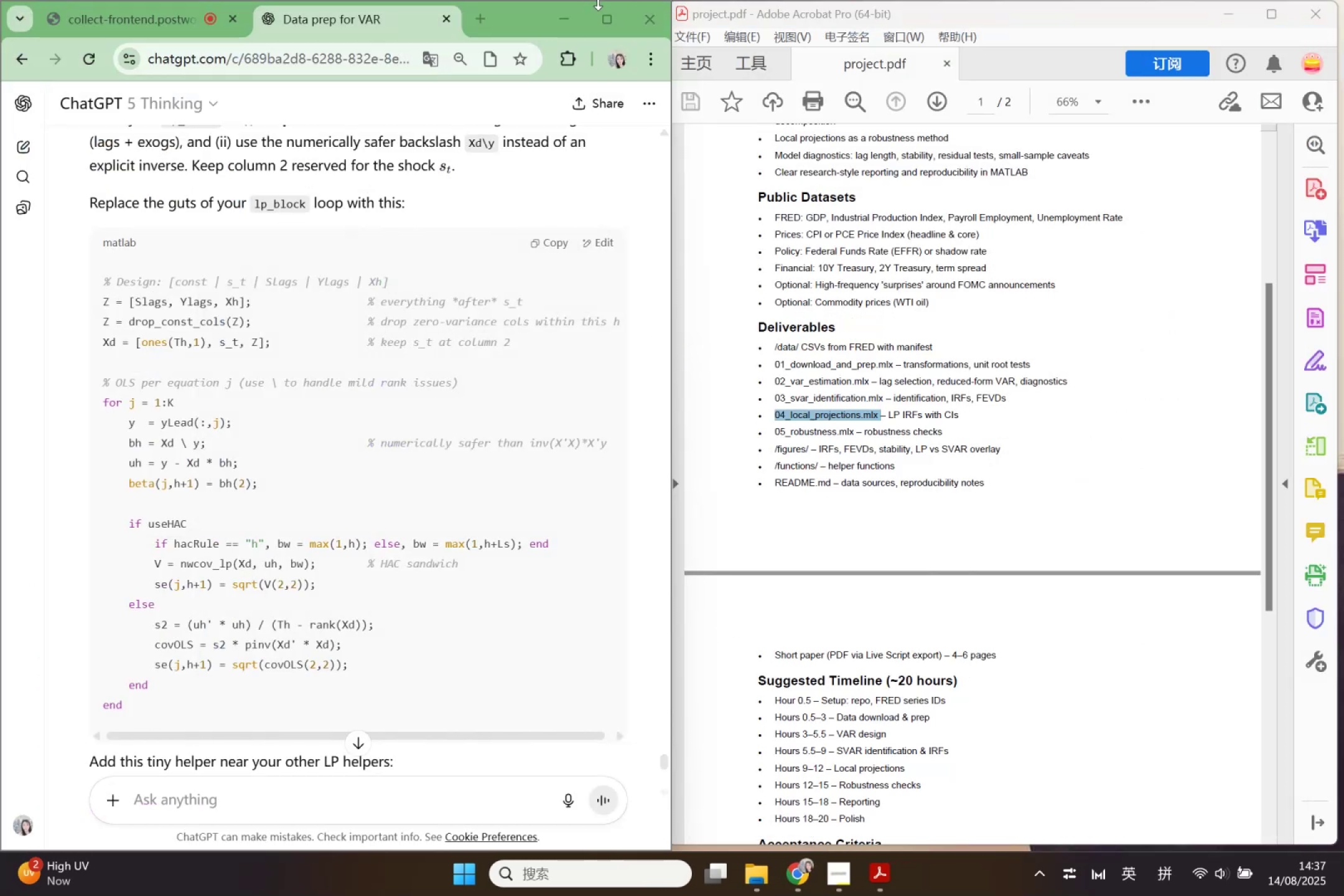 
left_click([573, 24])
 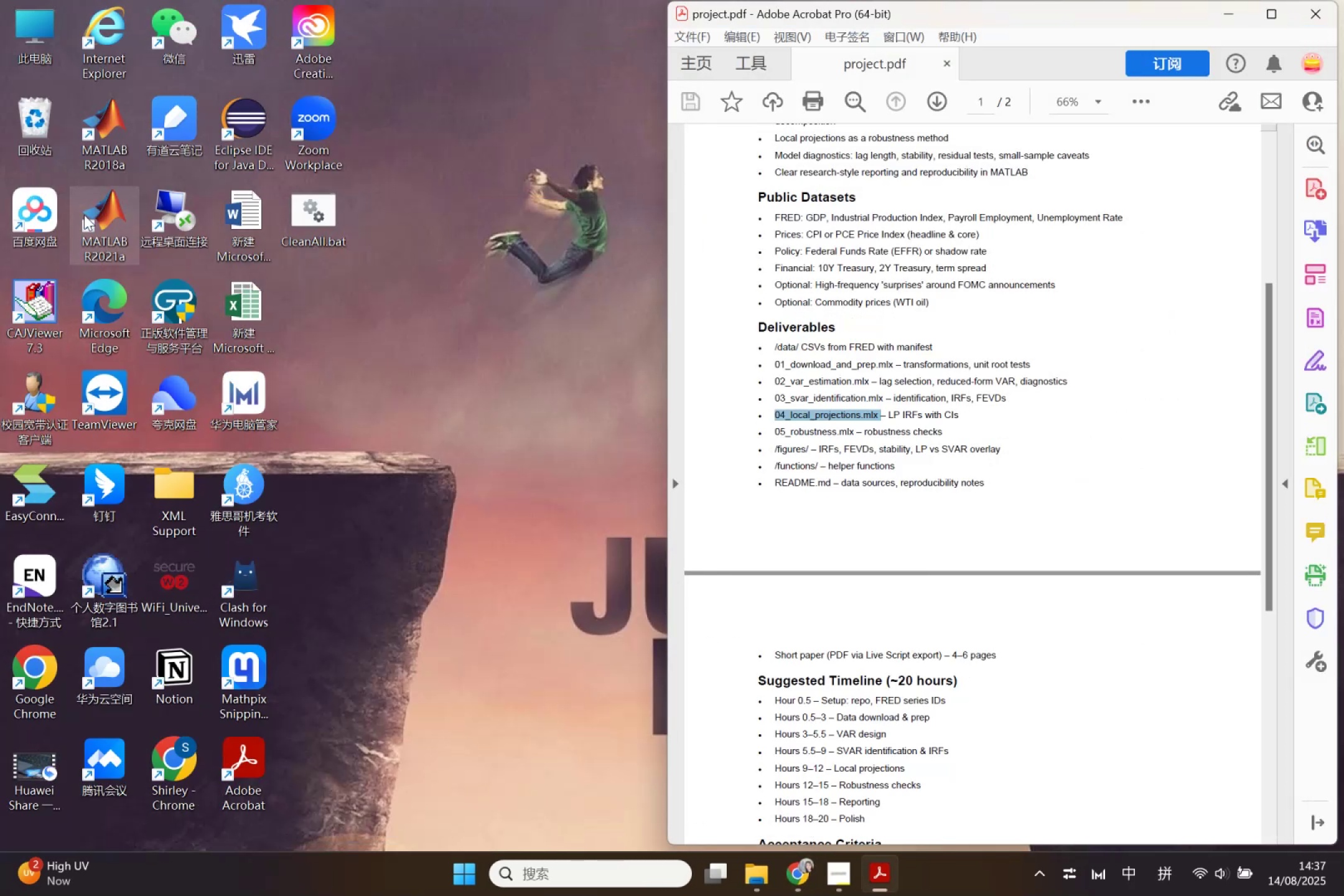 
double_click([84, 215])
 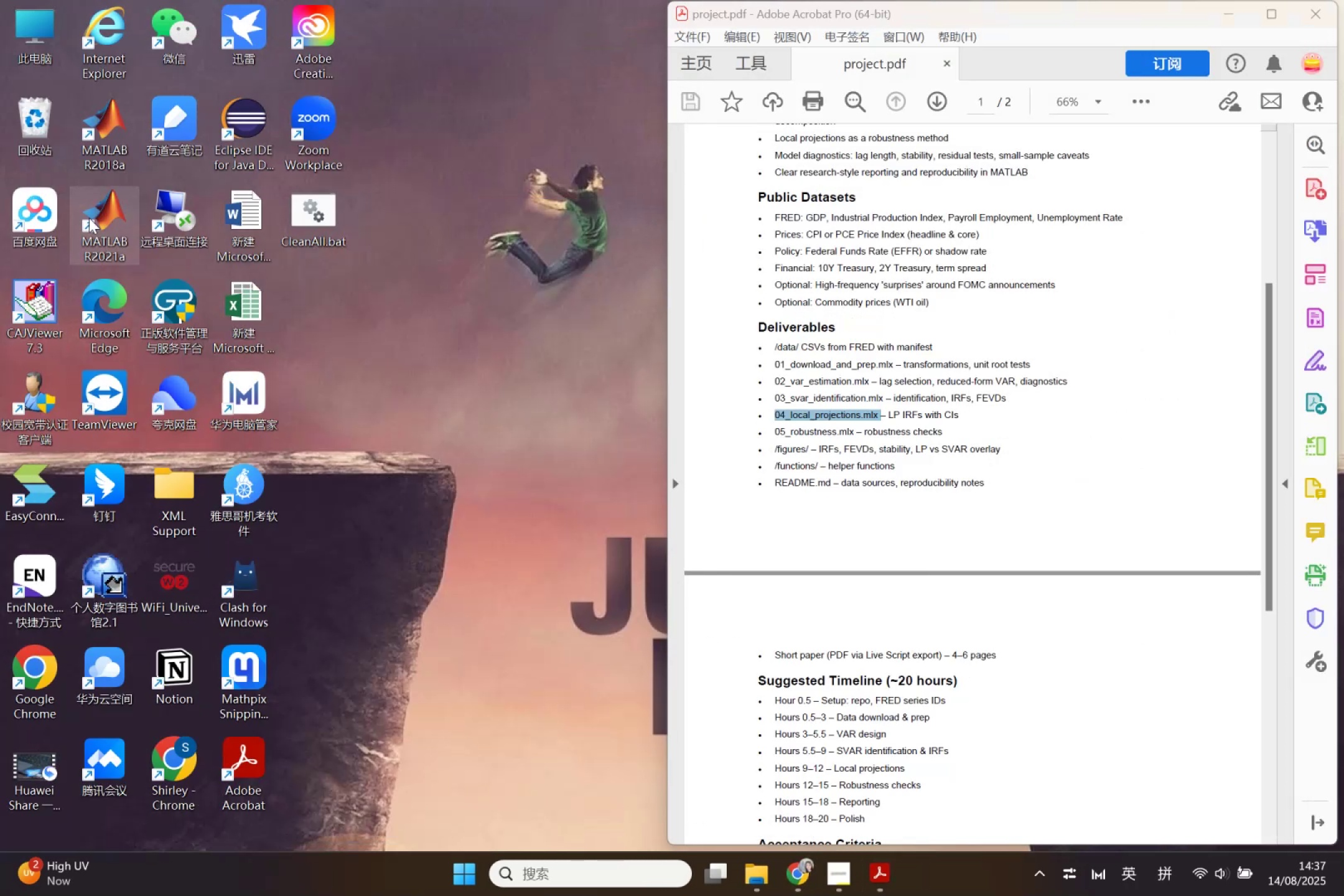 
mouse_move([150, 235])
 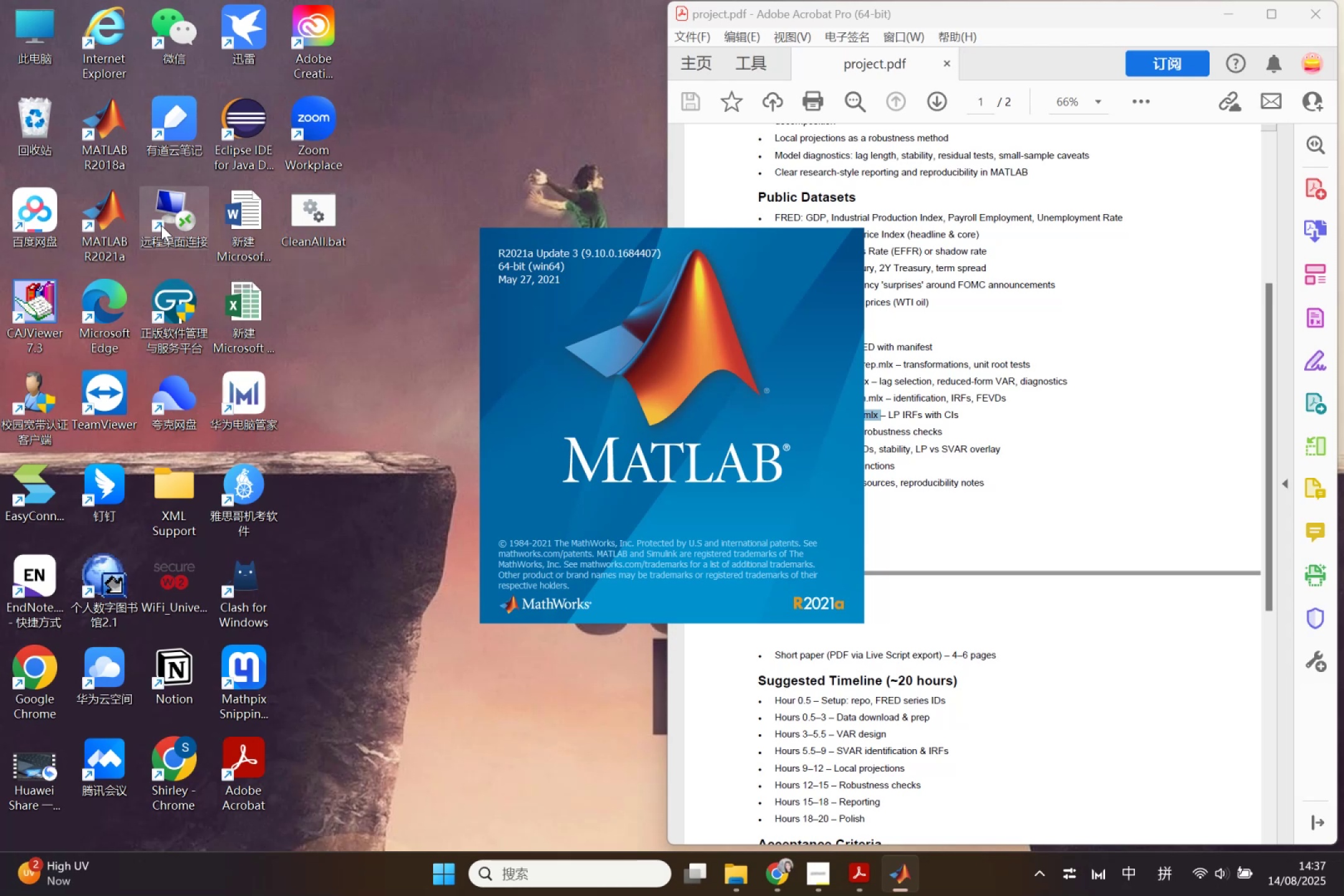 
wait(40.57)
 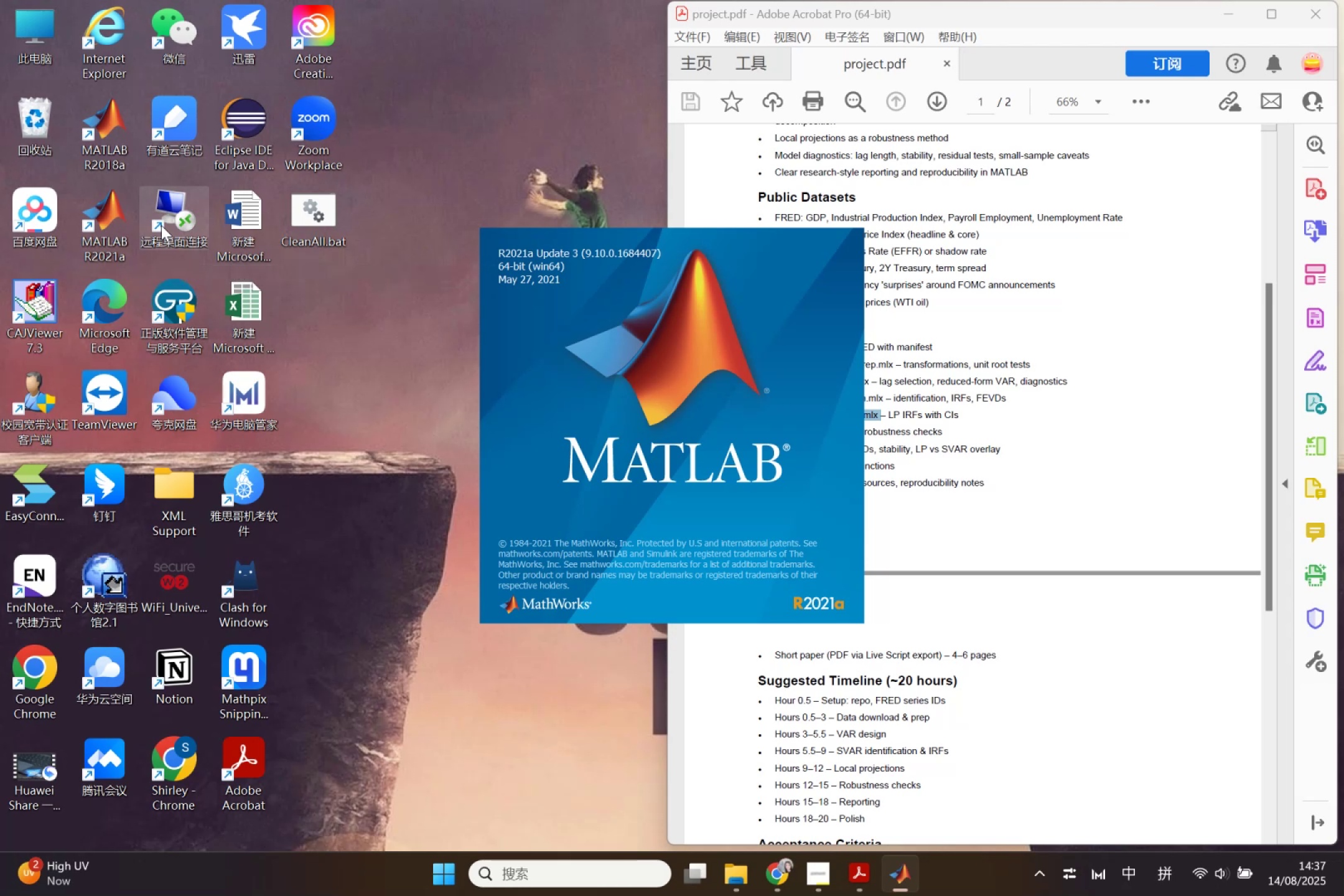 
scroll: coordinate [953, 424], scroll_direction: down, amount: 3.0
 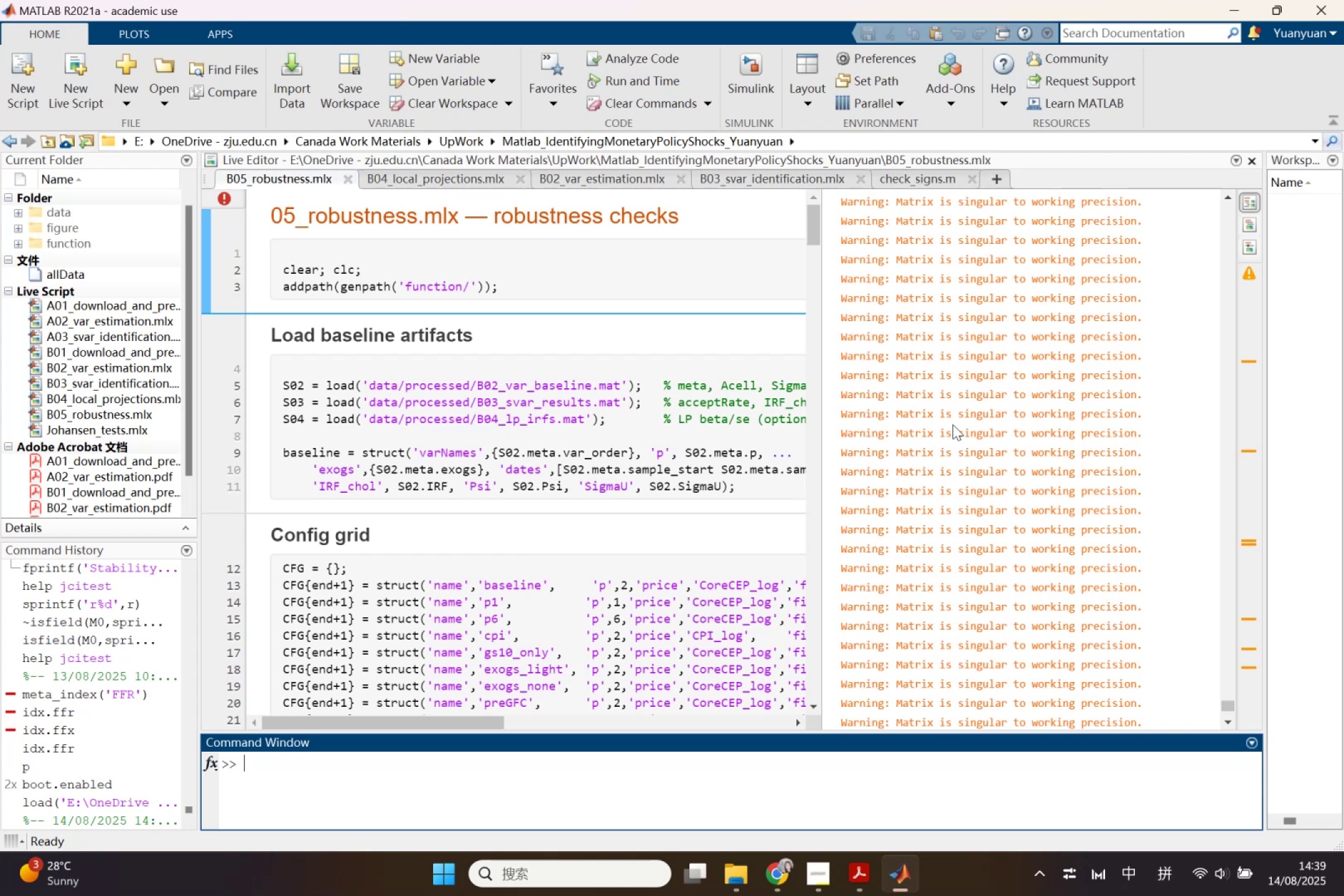 
wait(86.45)
 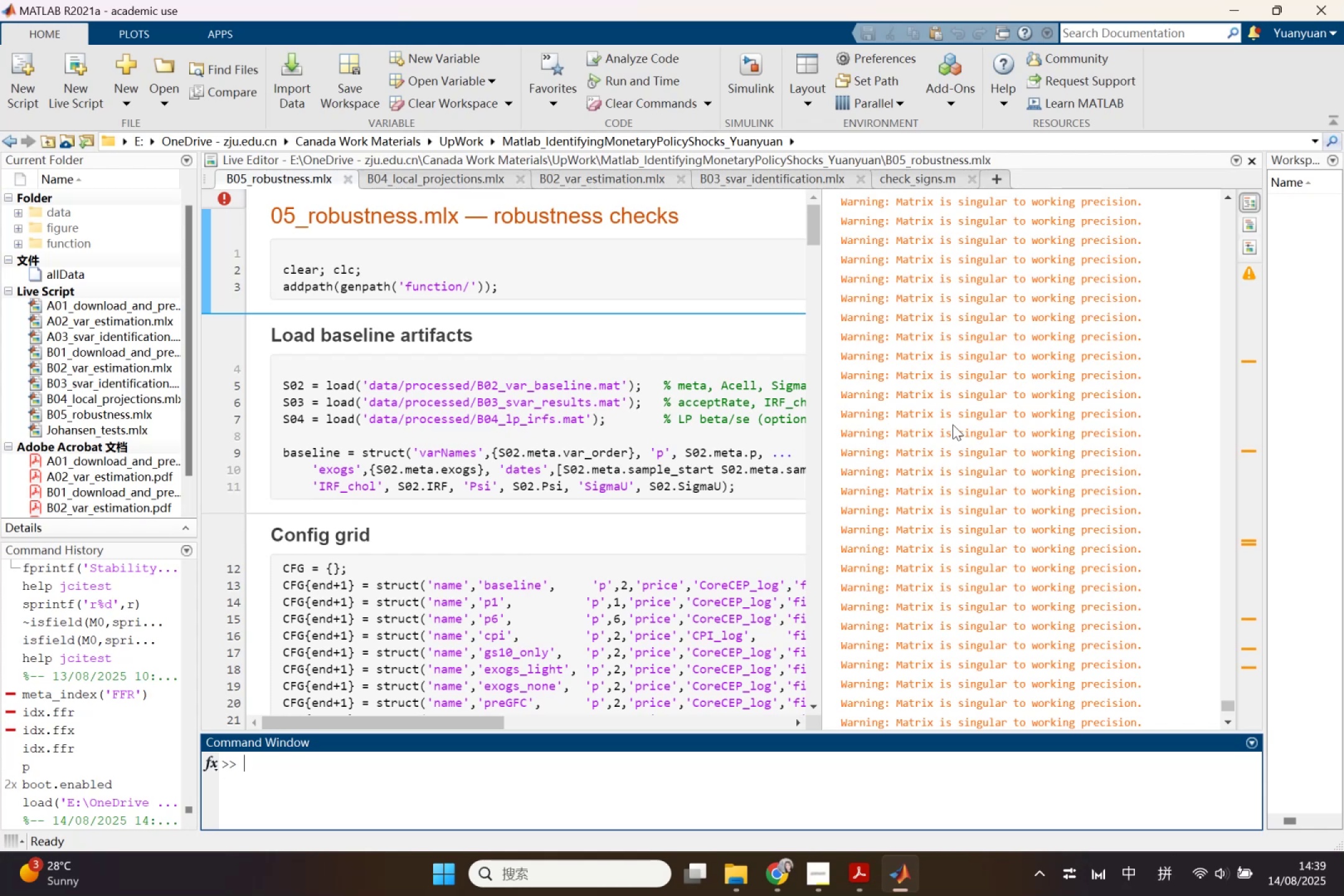 
scroll: coordinate [706, 517], scroll_direction: up, amount: 3.0
 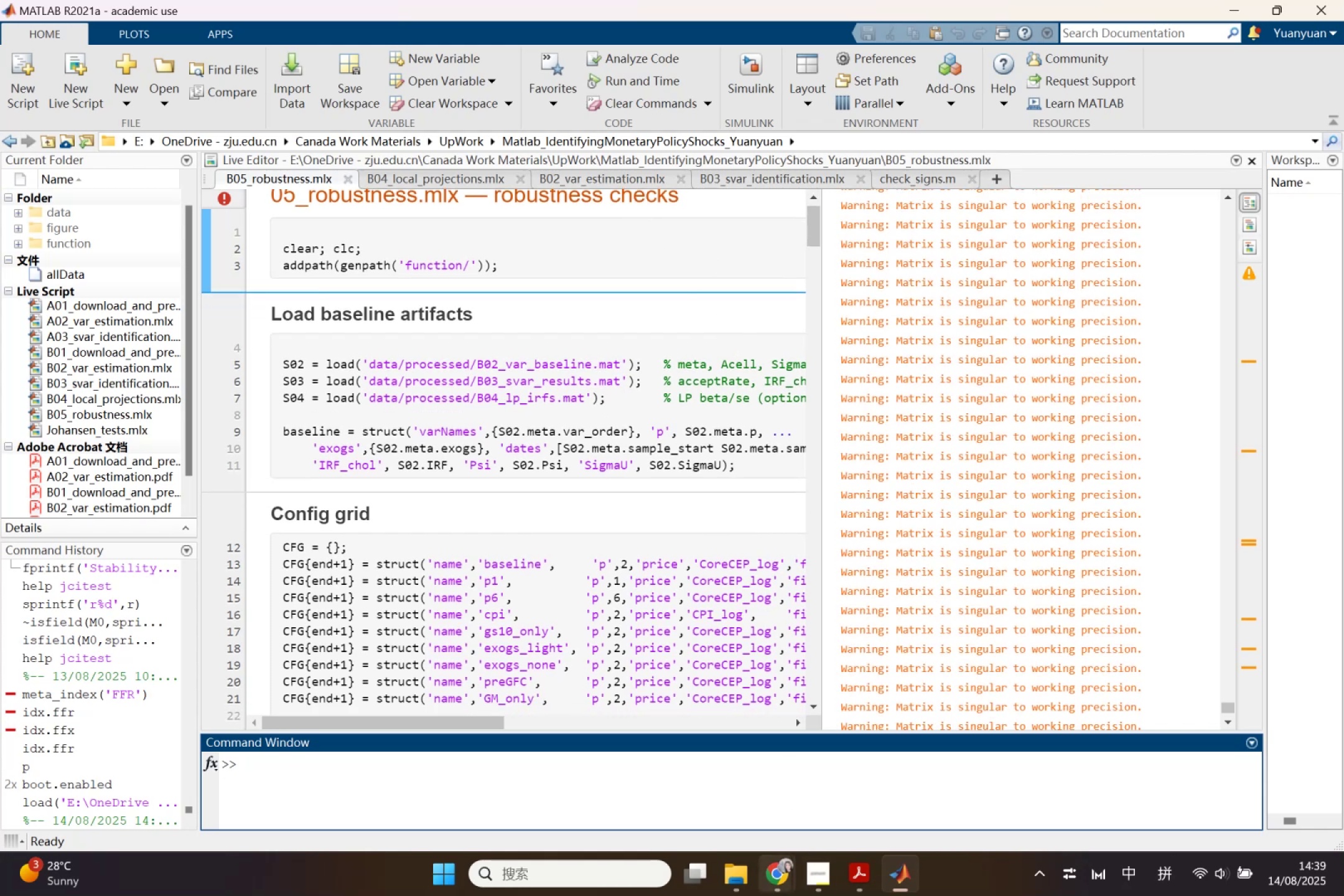 
left_click([784, 895])
 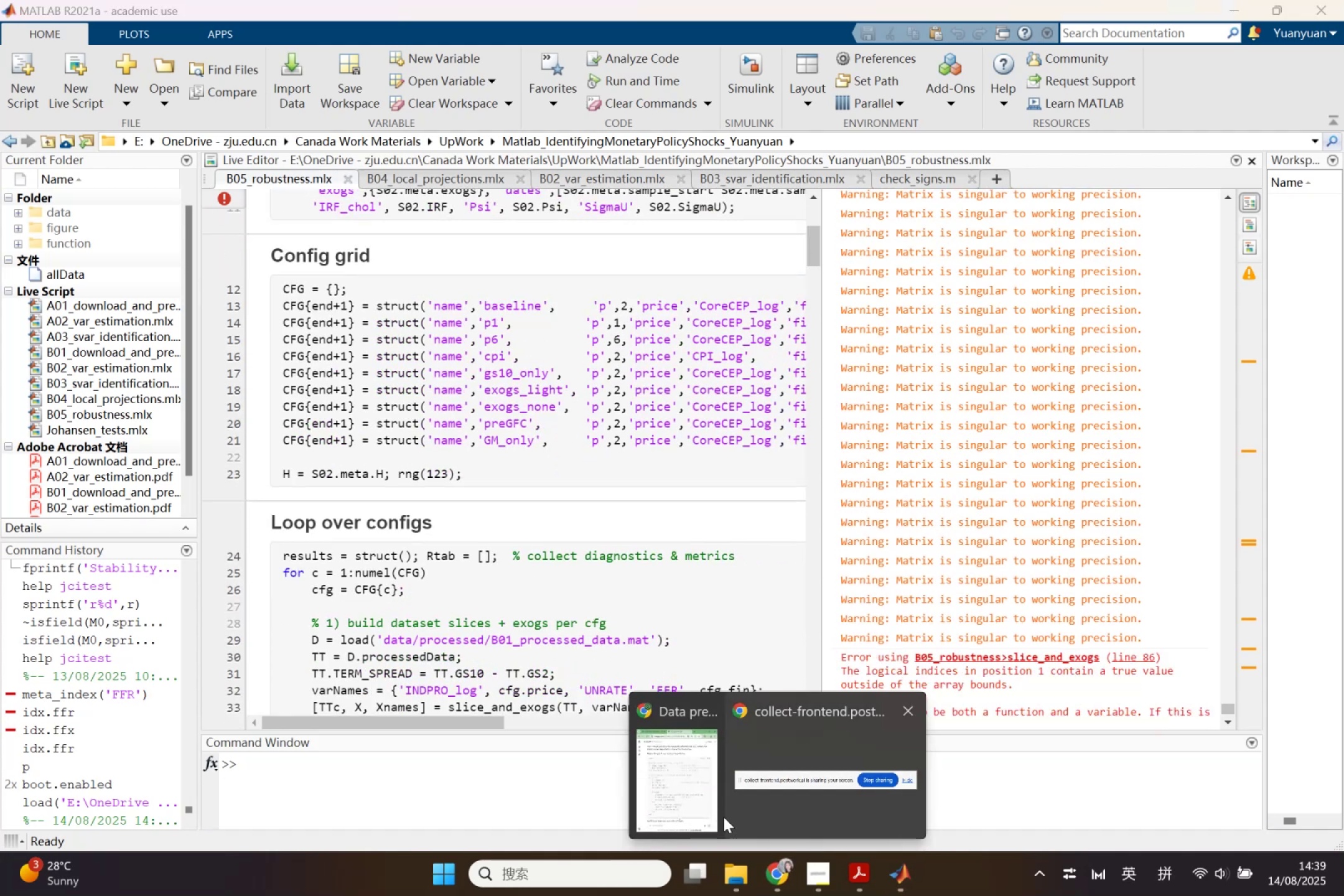 
left_click([702, 813])
 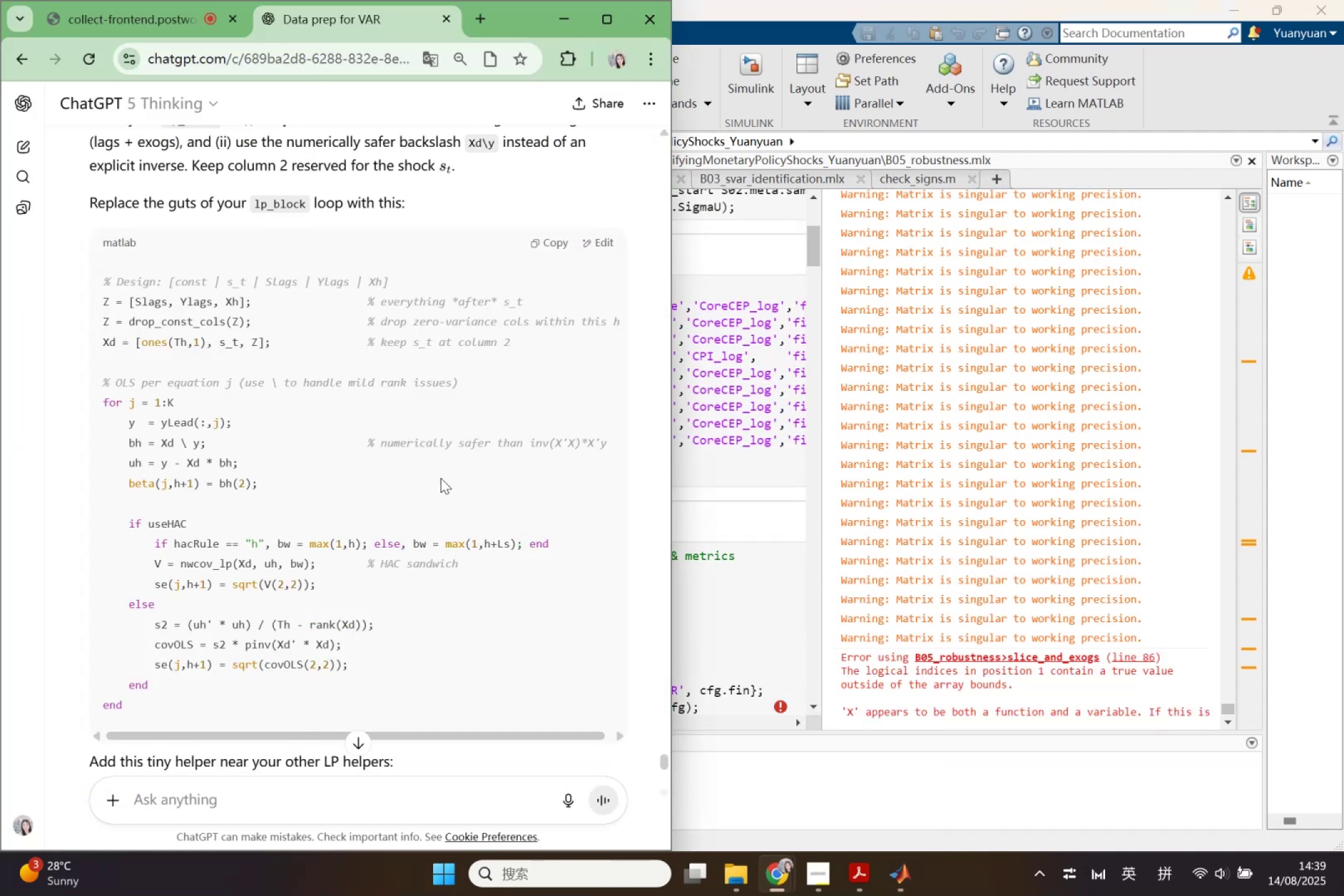 
scroll: coordinate [551, 443], scroll_direction: up, amount: 22.0
 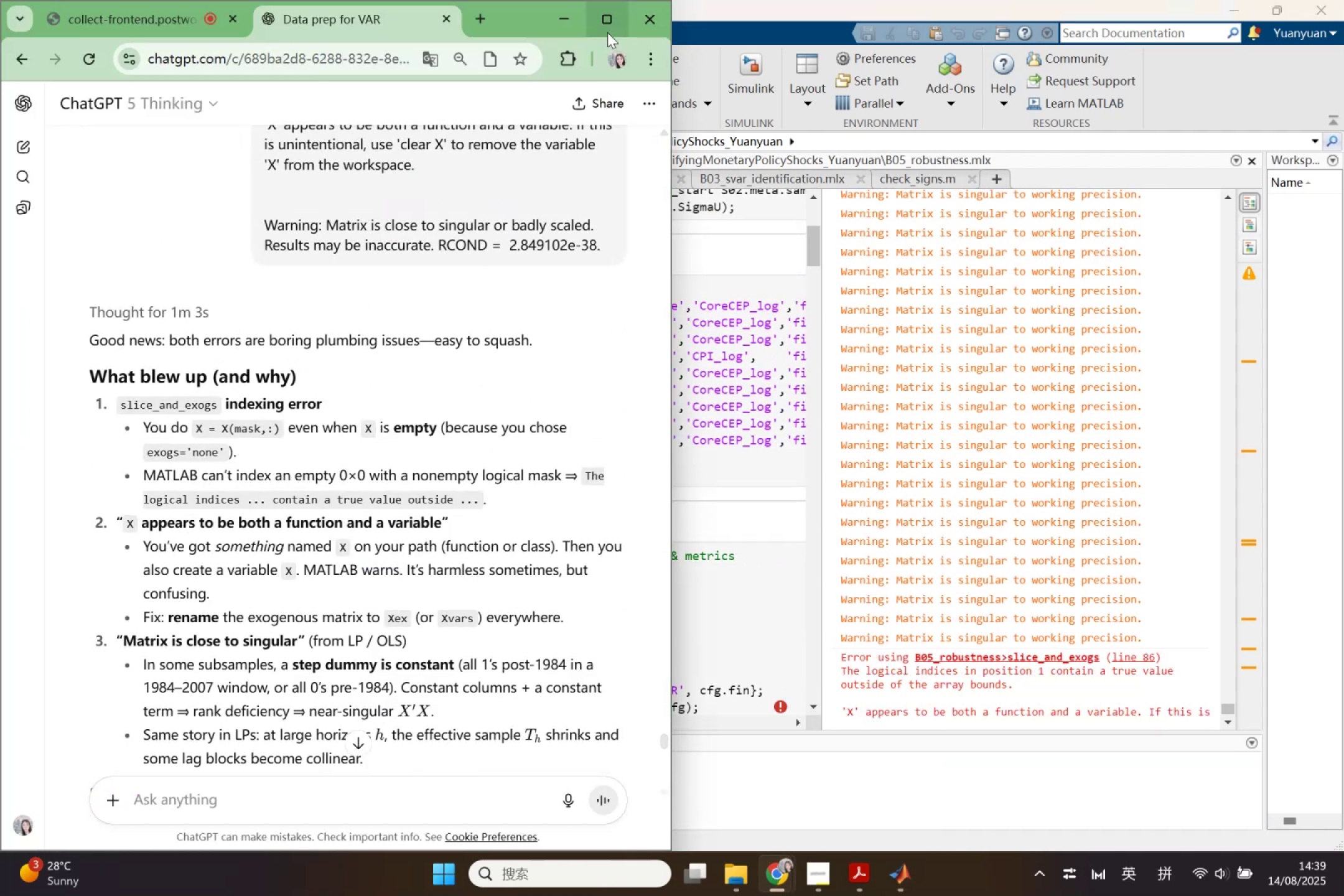 
left_click([610, 19])
 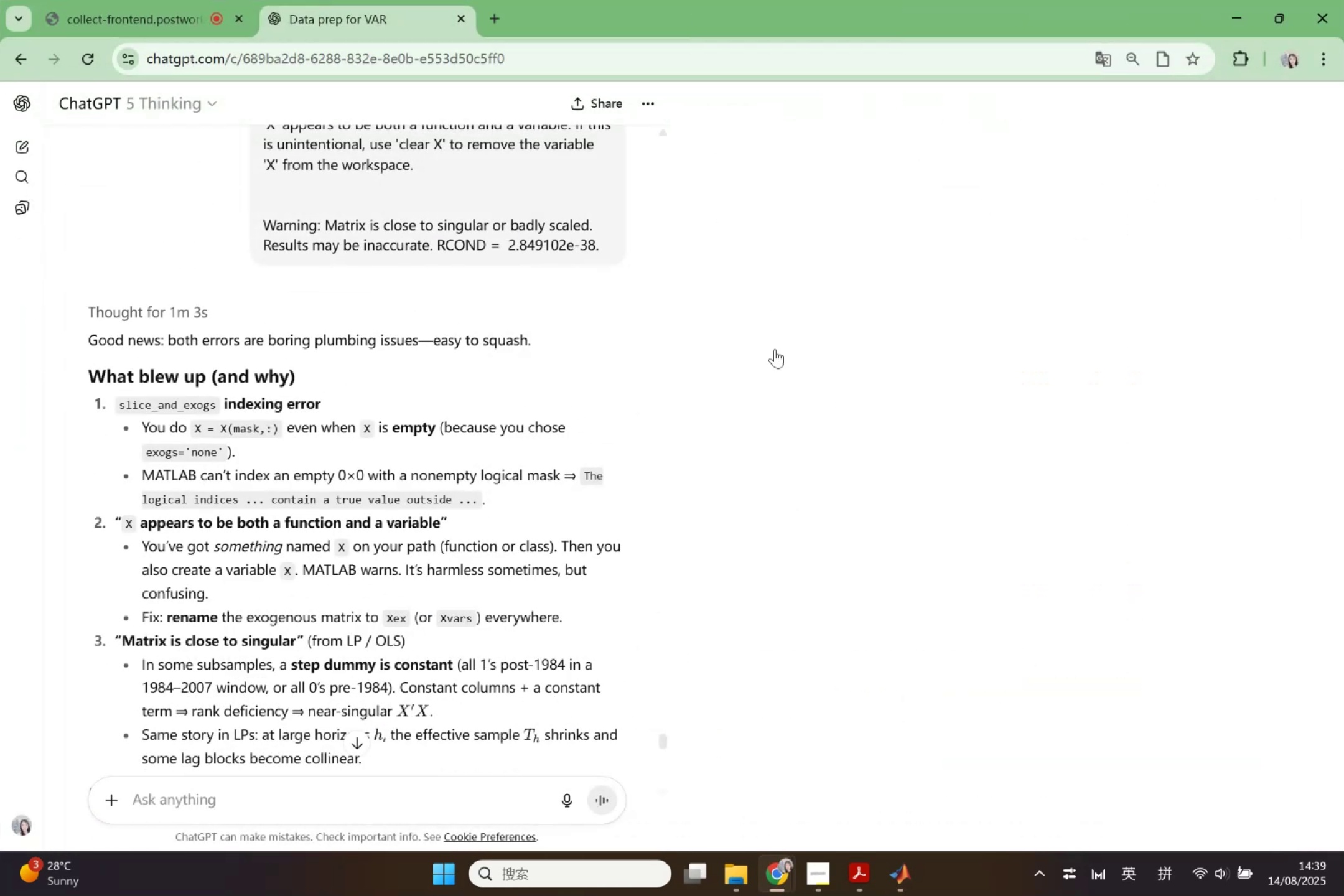 
scroll: coordinate [920, 443], scroll_direction: up, amount: 78.0
 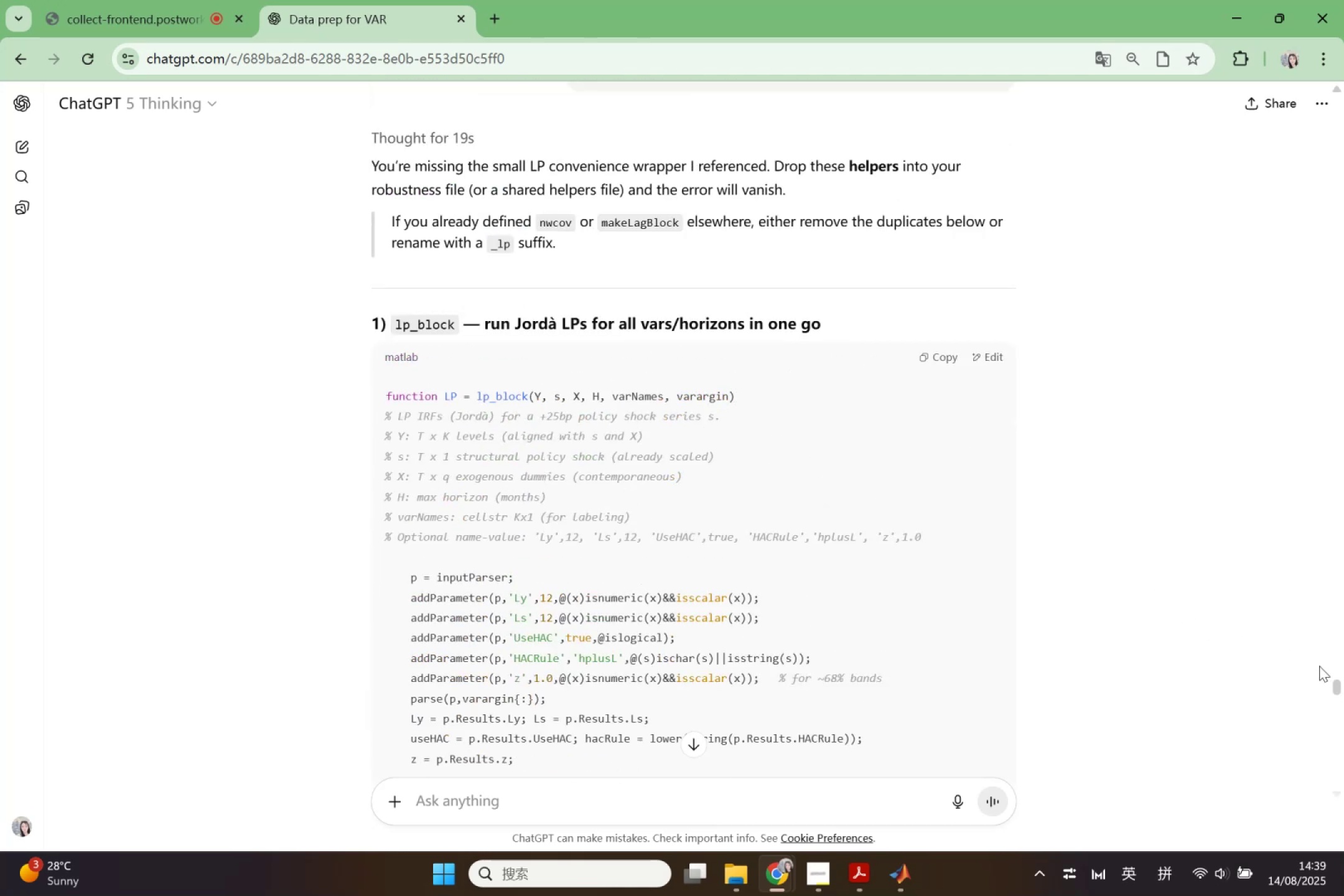 
left_click_drag(start_coordinate=[1343, 686], to_coordinate=[1336, 795])
 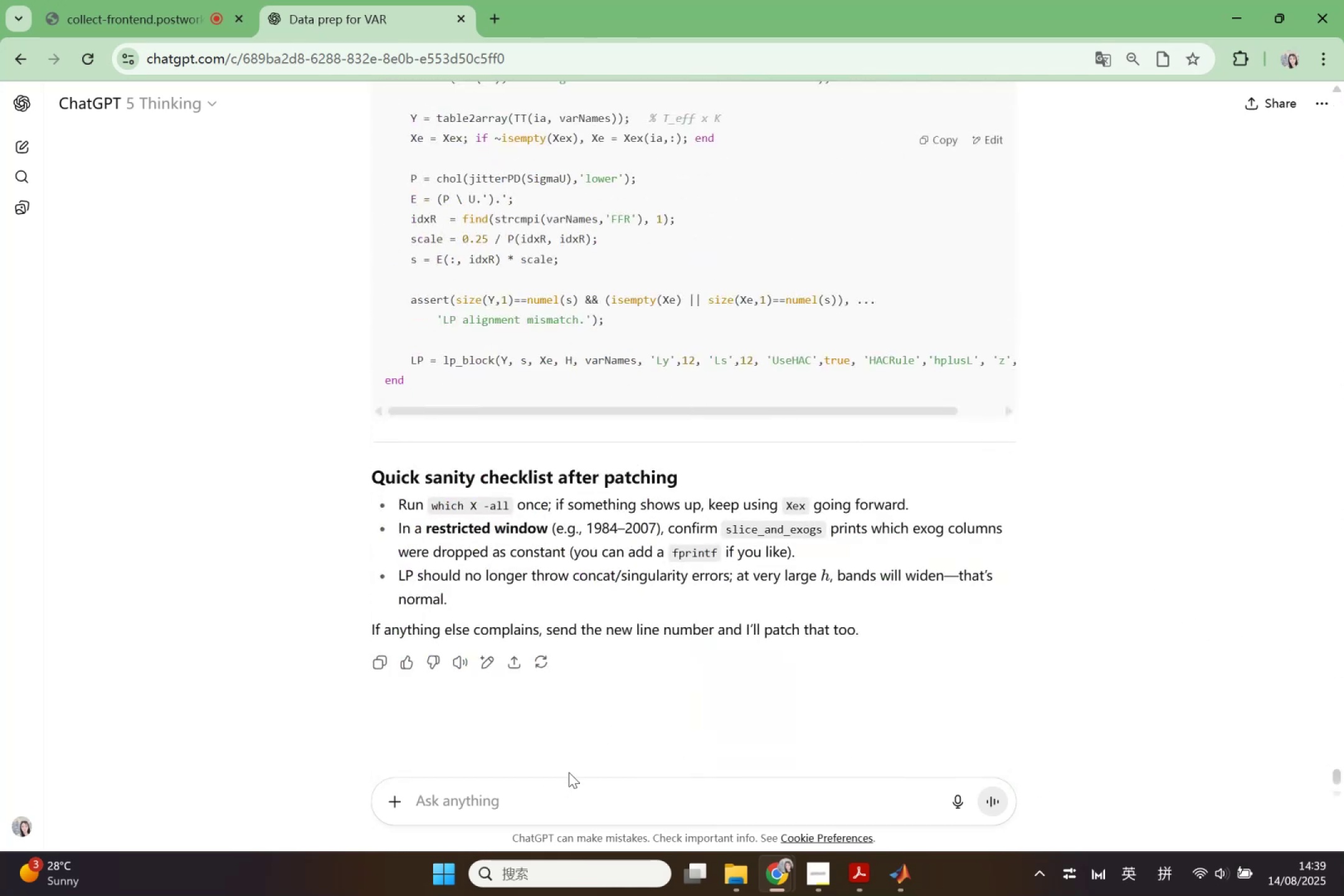 
left_click([569, 798])
 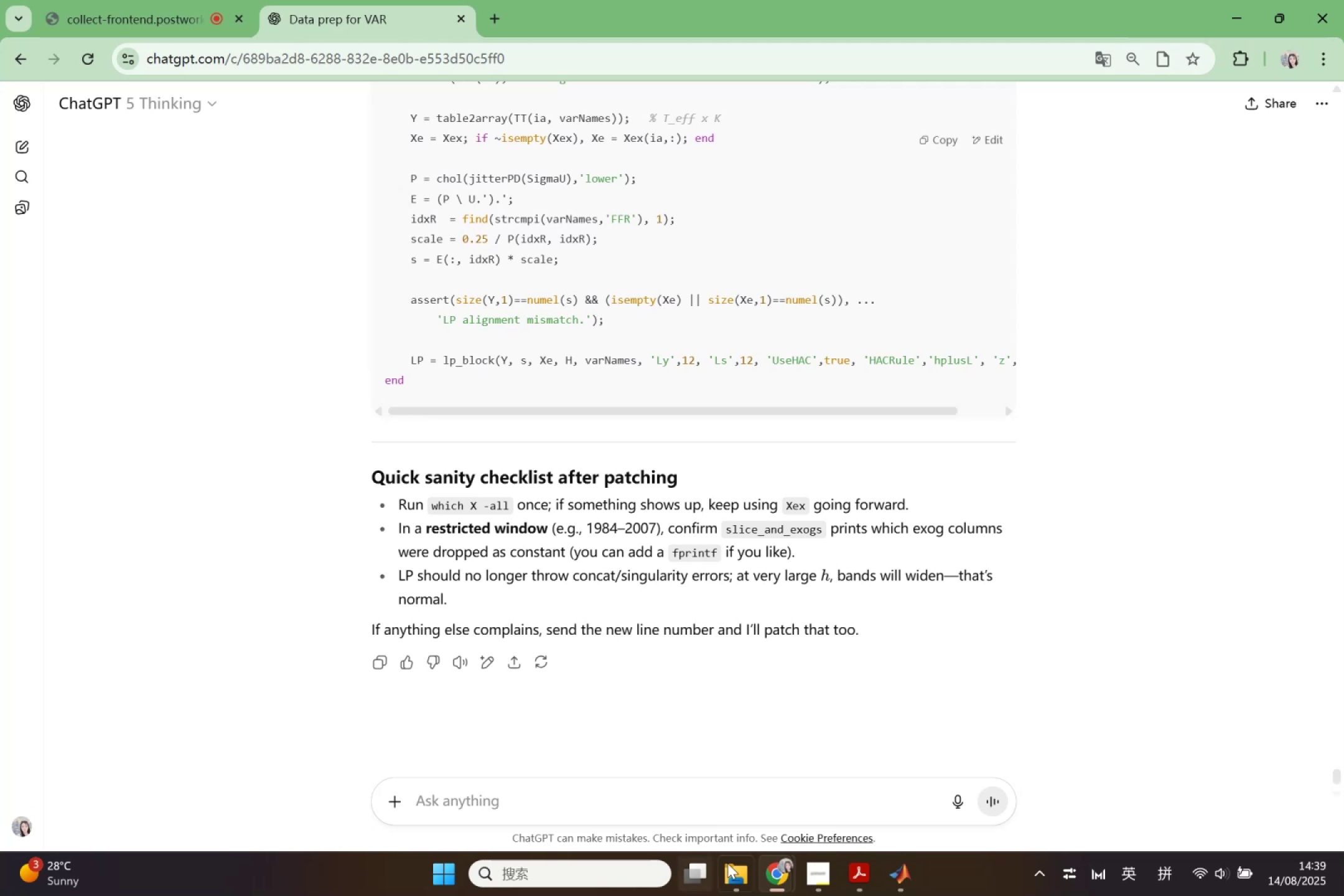 
left_click([731, 863])
 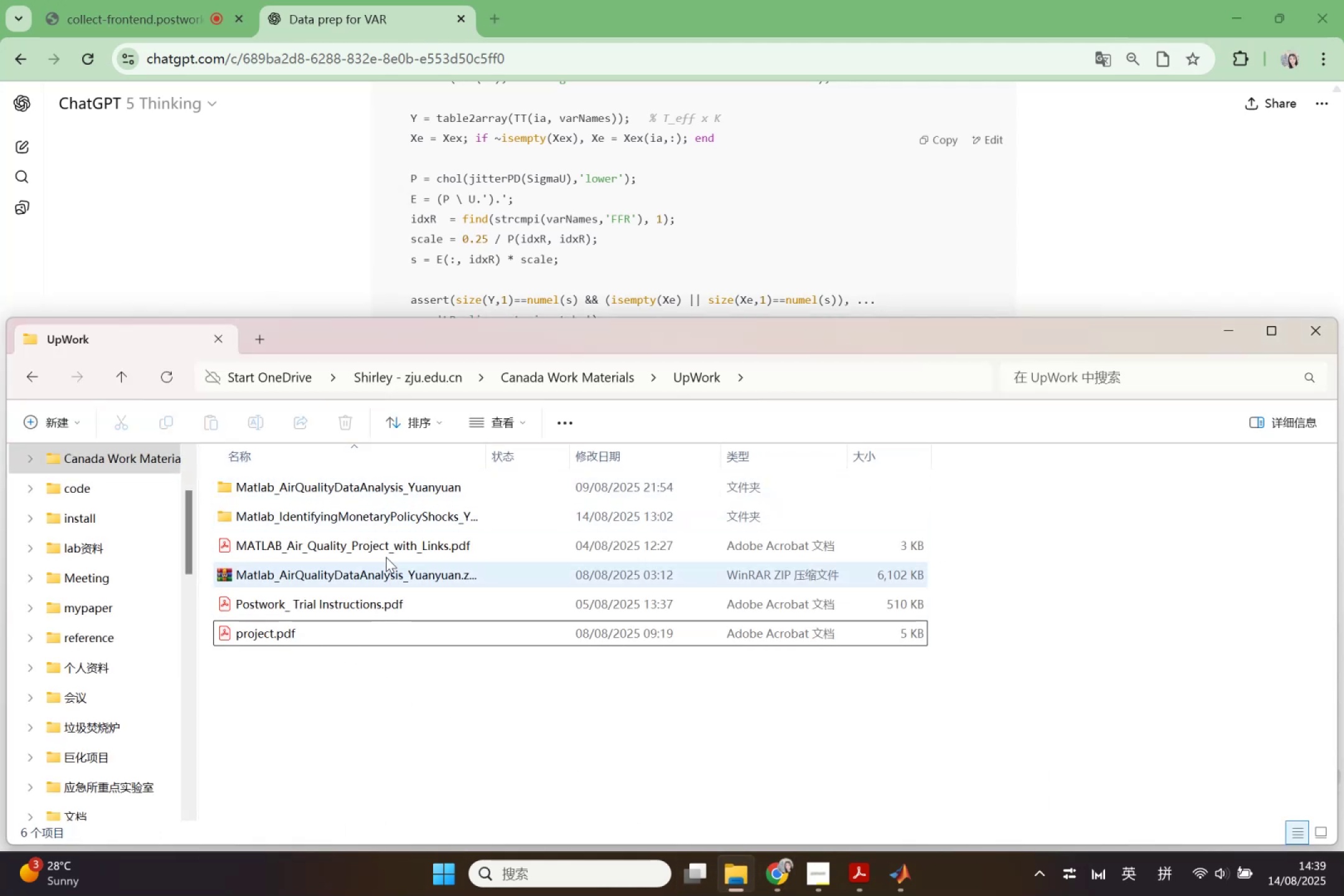 
double_click([378, 525])
 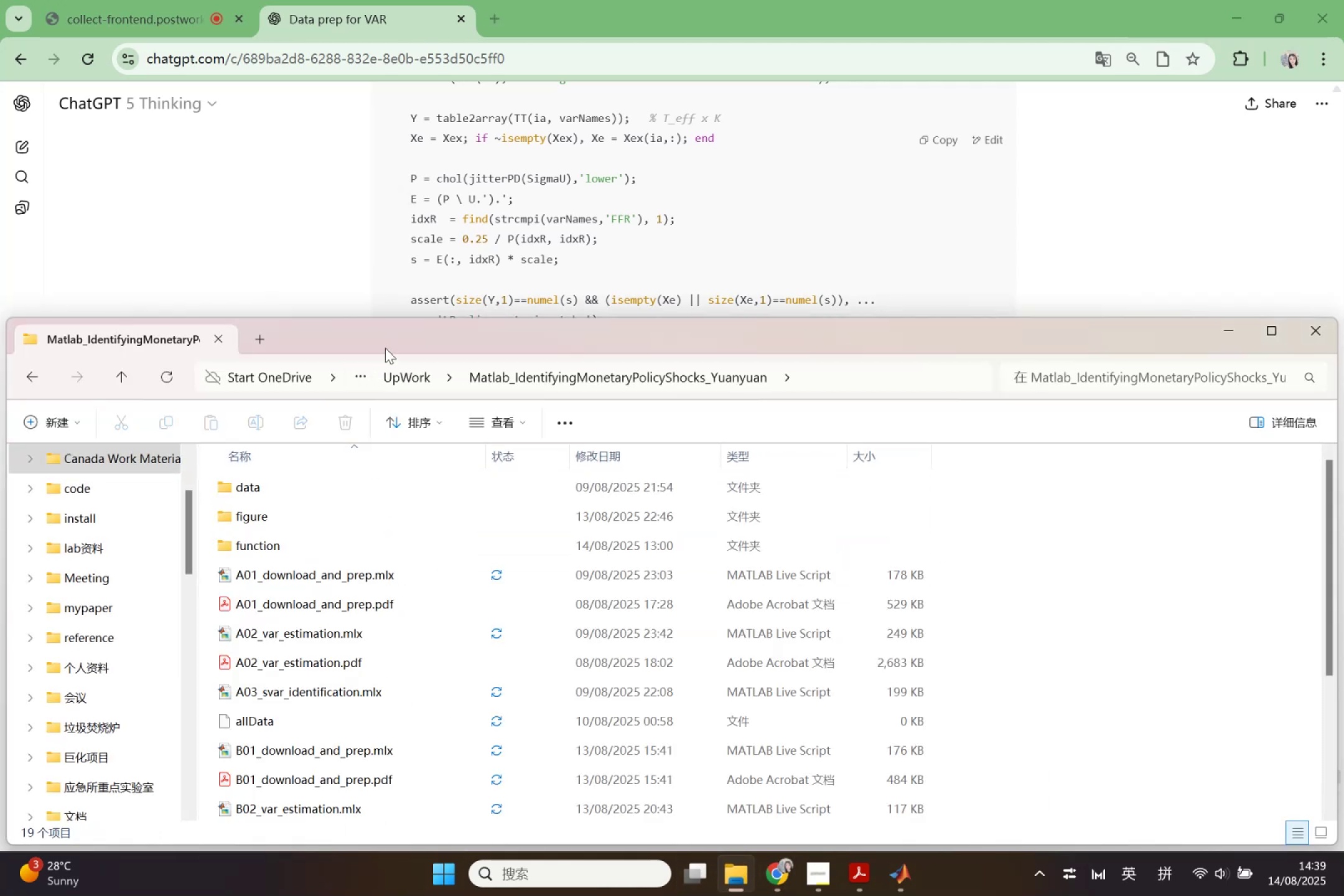 
left_click_drag(start_coordinate=[391, 336], to_coordinate=[624, 266])
 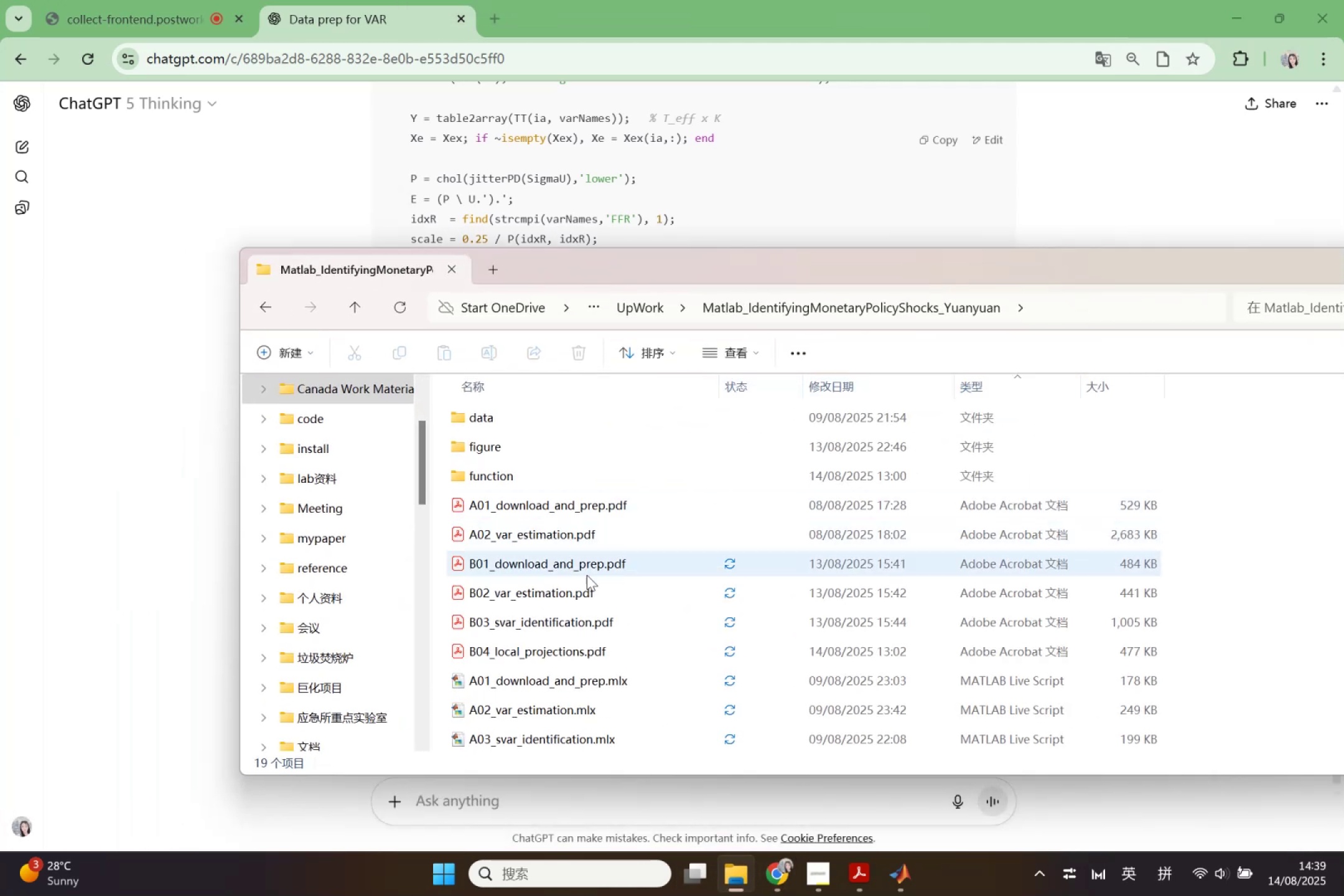 
left_click([573, 566])
 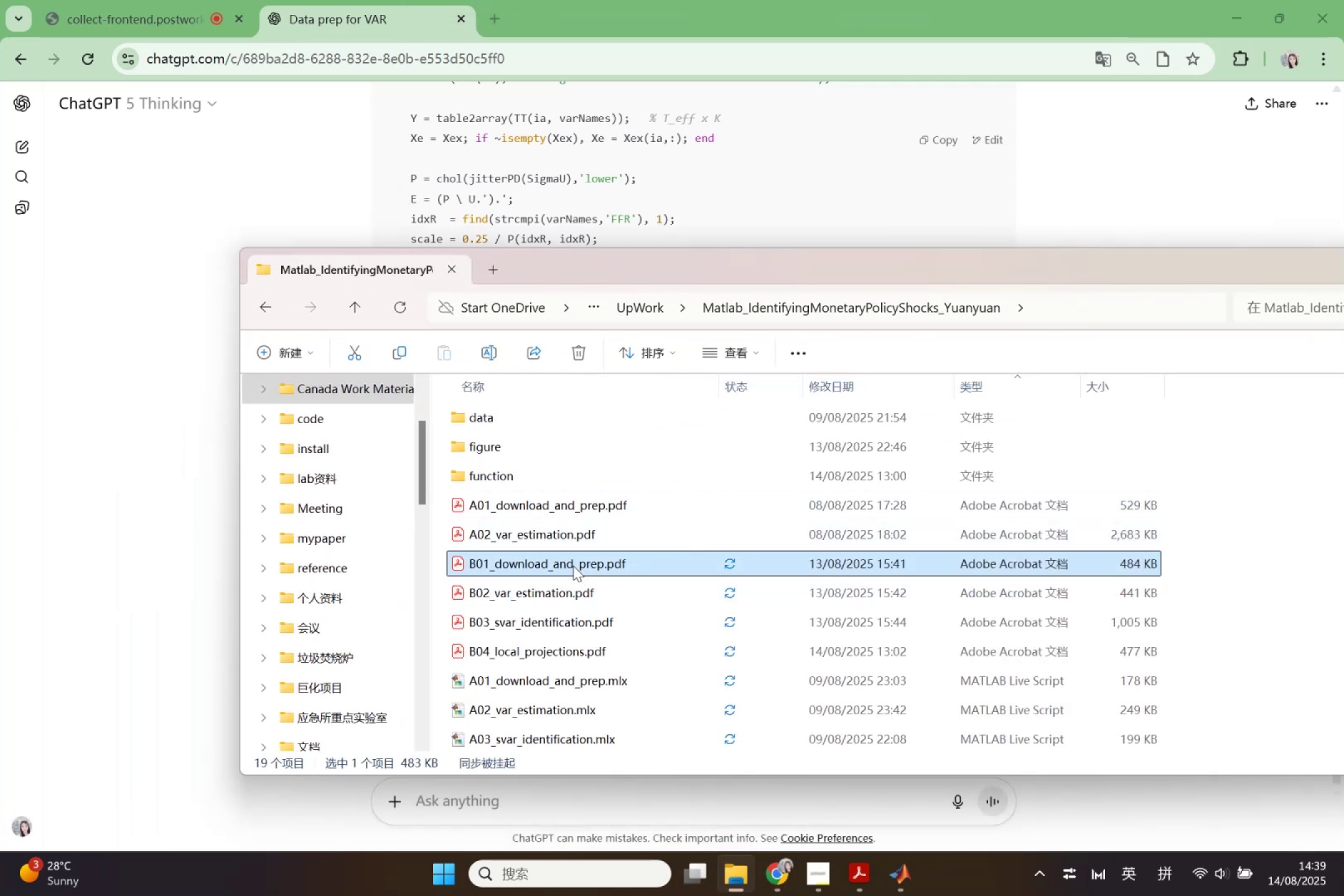 
hold_key(key=ShiftLeft, duration=1.04)
 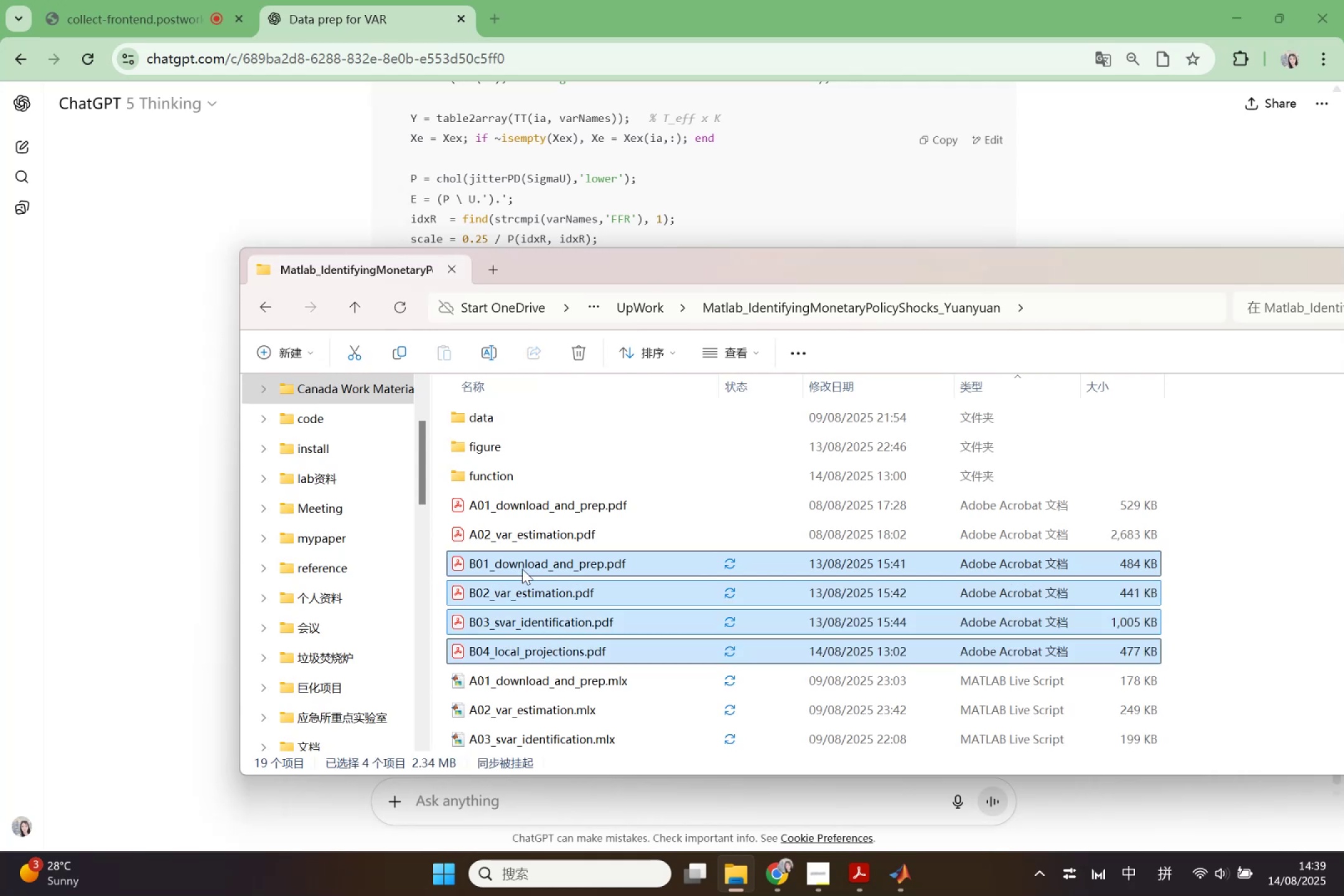 
left_click_drag(start_coordinate=[521, 567], to_coordinate=[450, 807])
 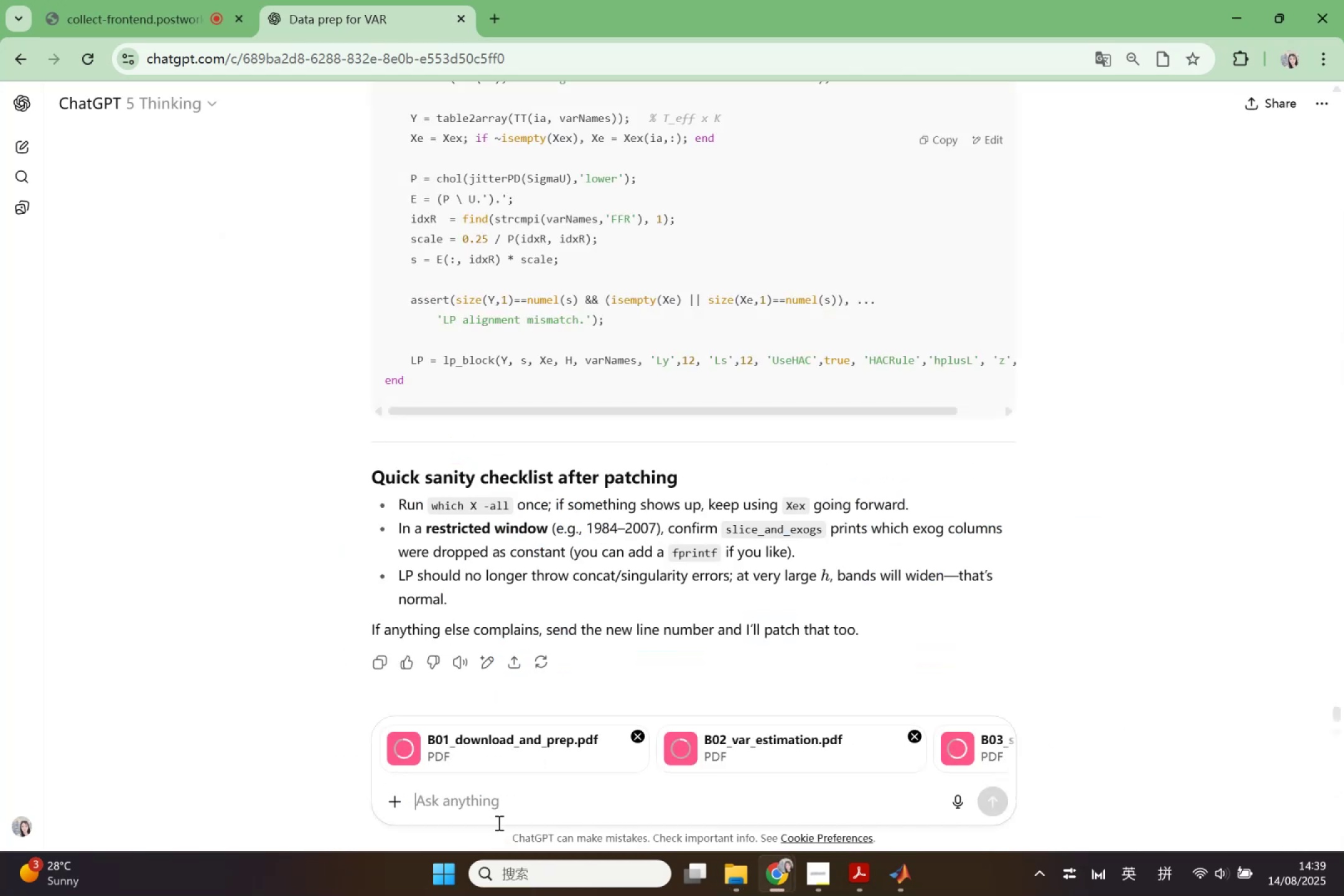 
type(Help)
key(Backspace)
key(Backspace)
type(re are the contenet)
key(Backspace)
key(Backspace)
type(t and result of)
key(Backspace)
key(Backspace)
key(Backspace)
type(s of tm)
key(Backspace)
key(Backspace)
type(my previous work, can you re-organise h)
key(Backspace)
type(the last file )
 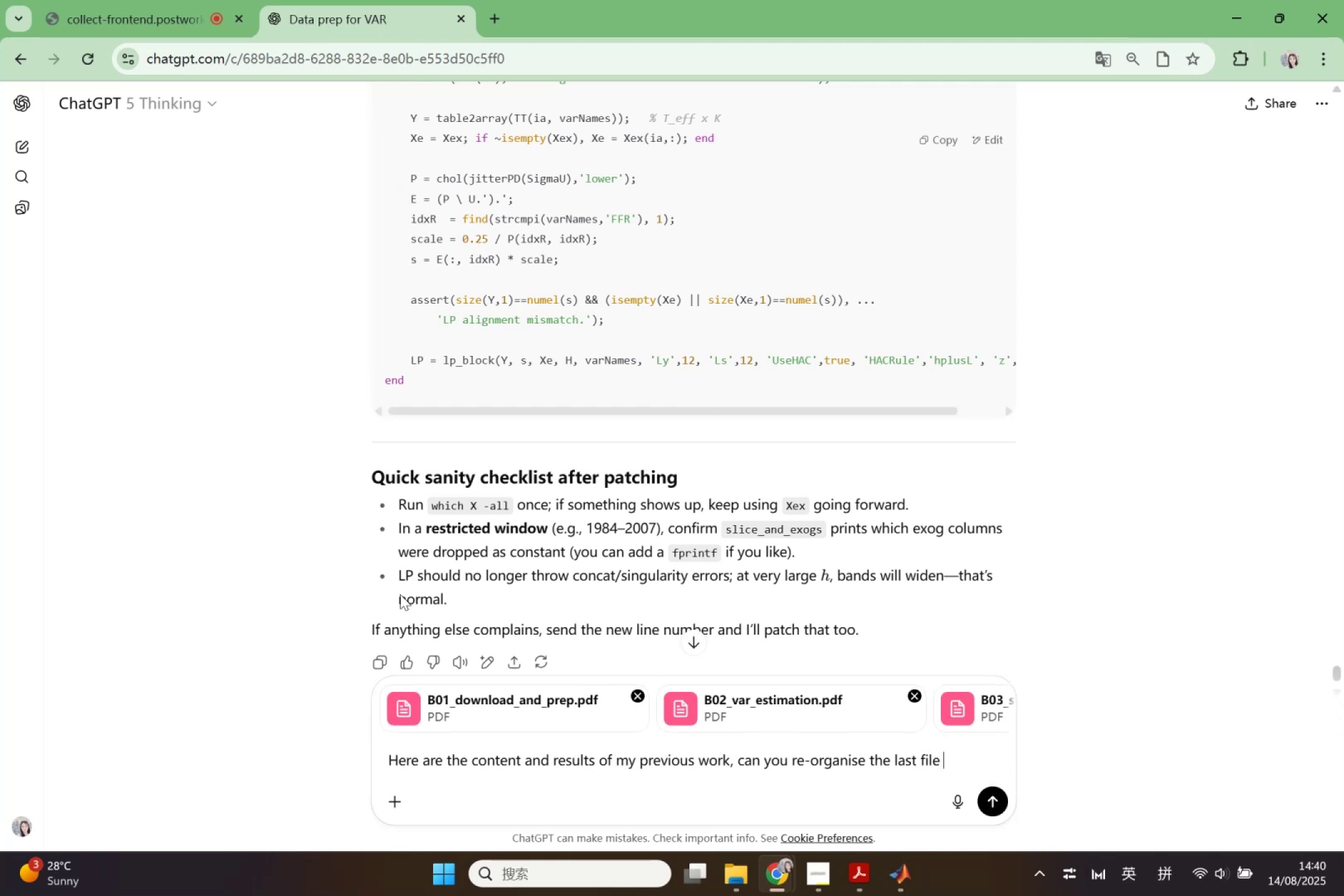 
scroll: coordinate [770, 543], scroll_direction: up, amount: 24.0
 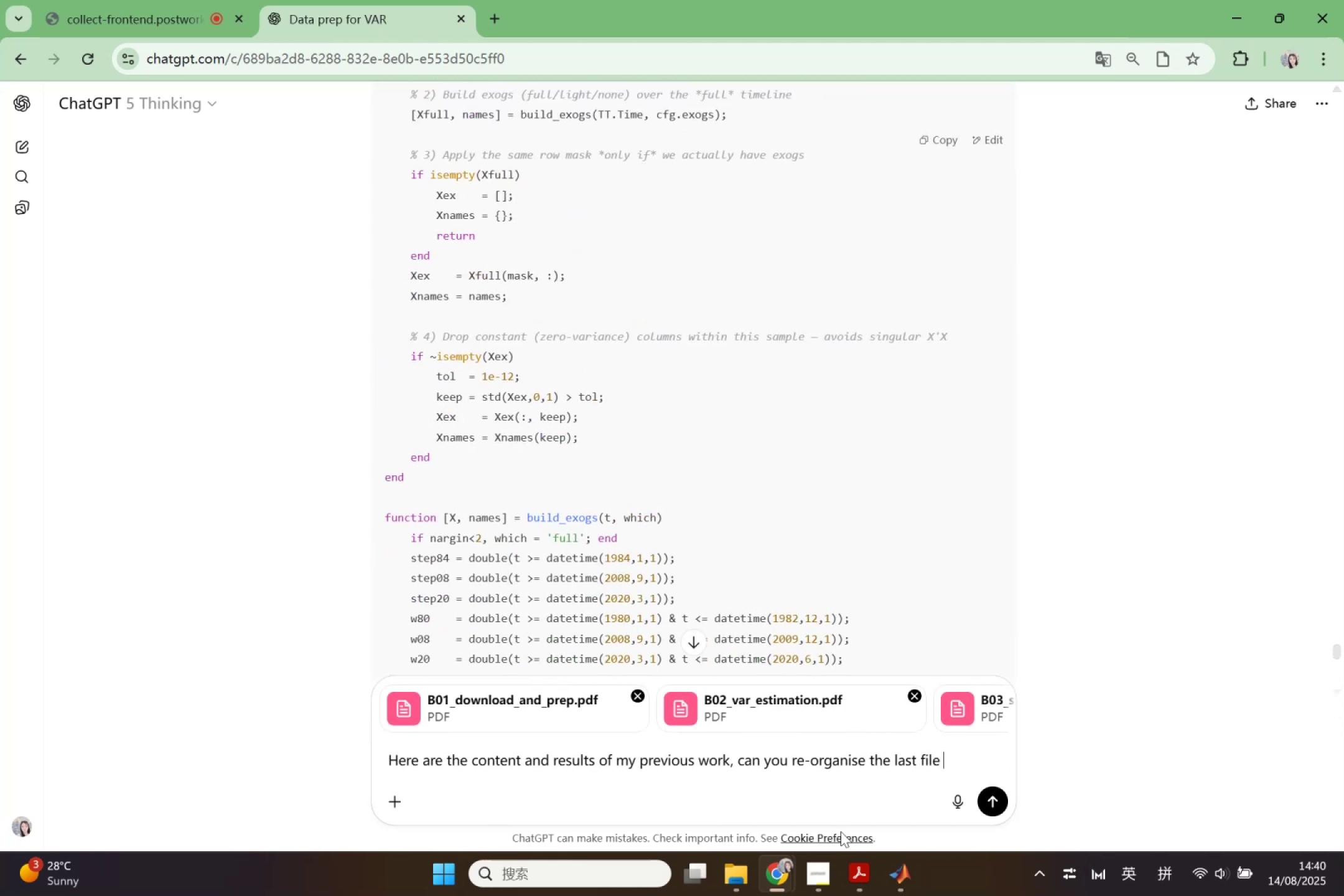 
left_click_drag(start_coordinate=[858, 877], to_coordinate=[861, 877])
 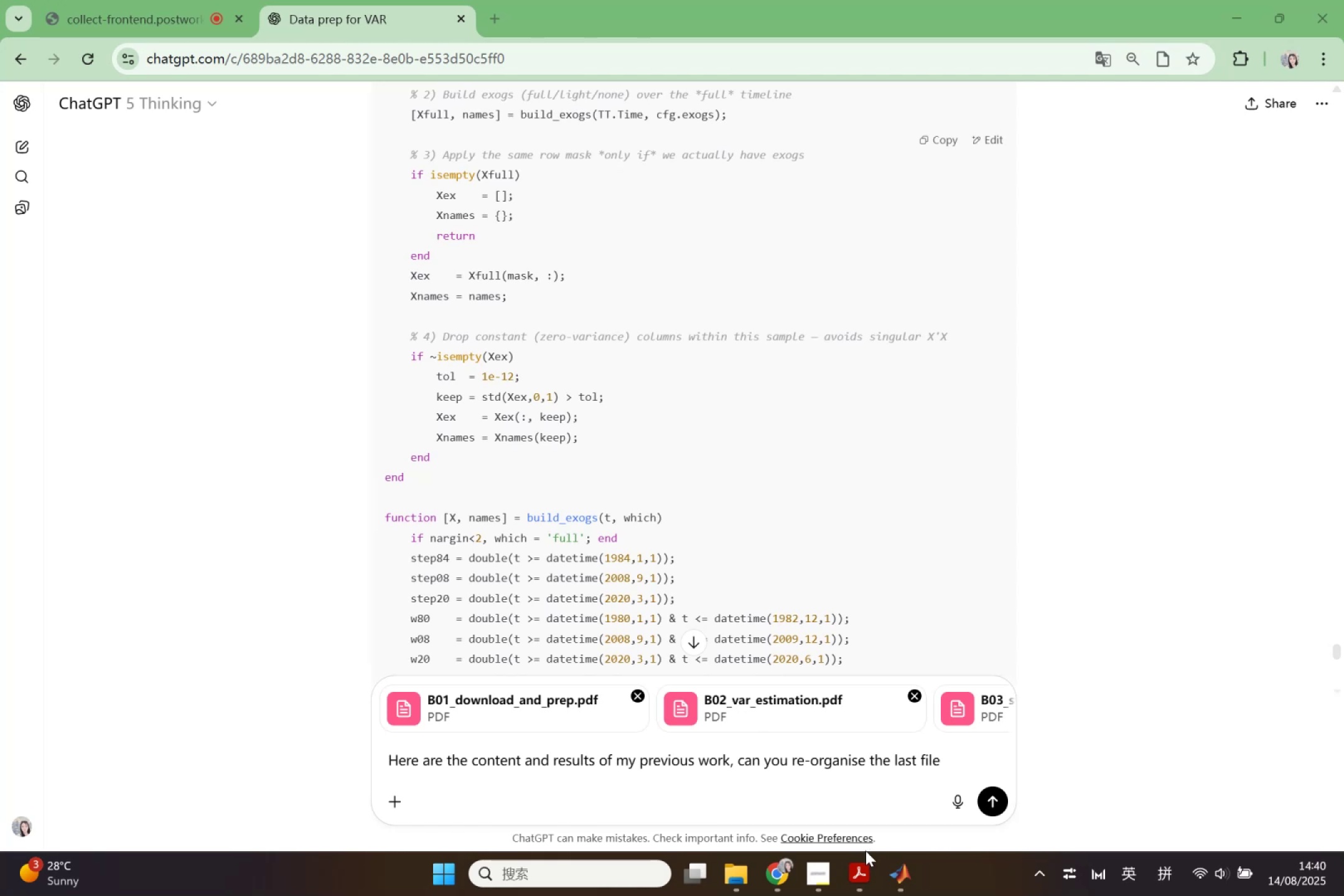 
left_click([861, 869])
 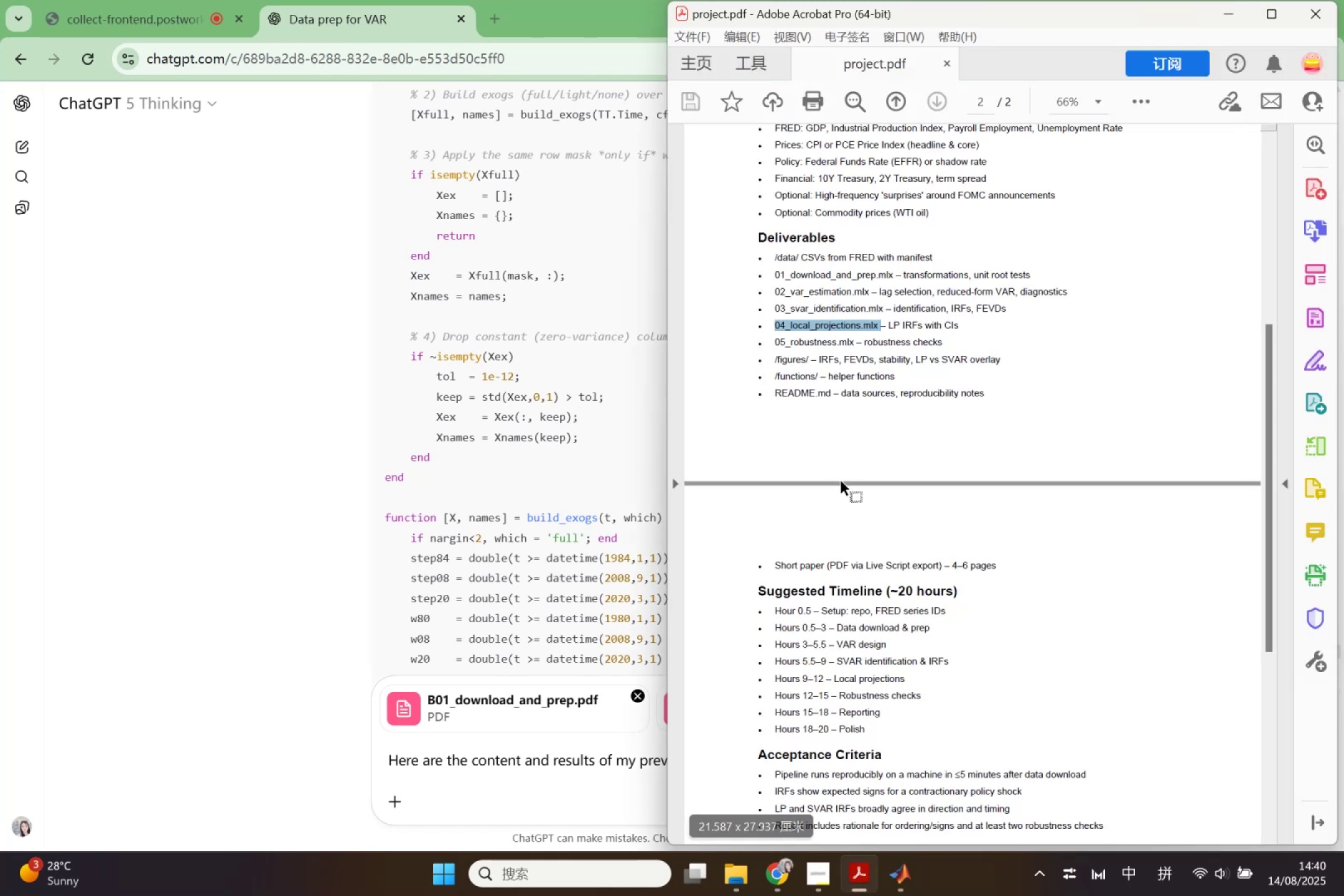 
scroll: coordinate [808, 426], scroll_direction: up, amount: 8.0
 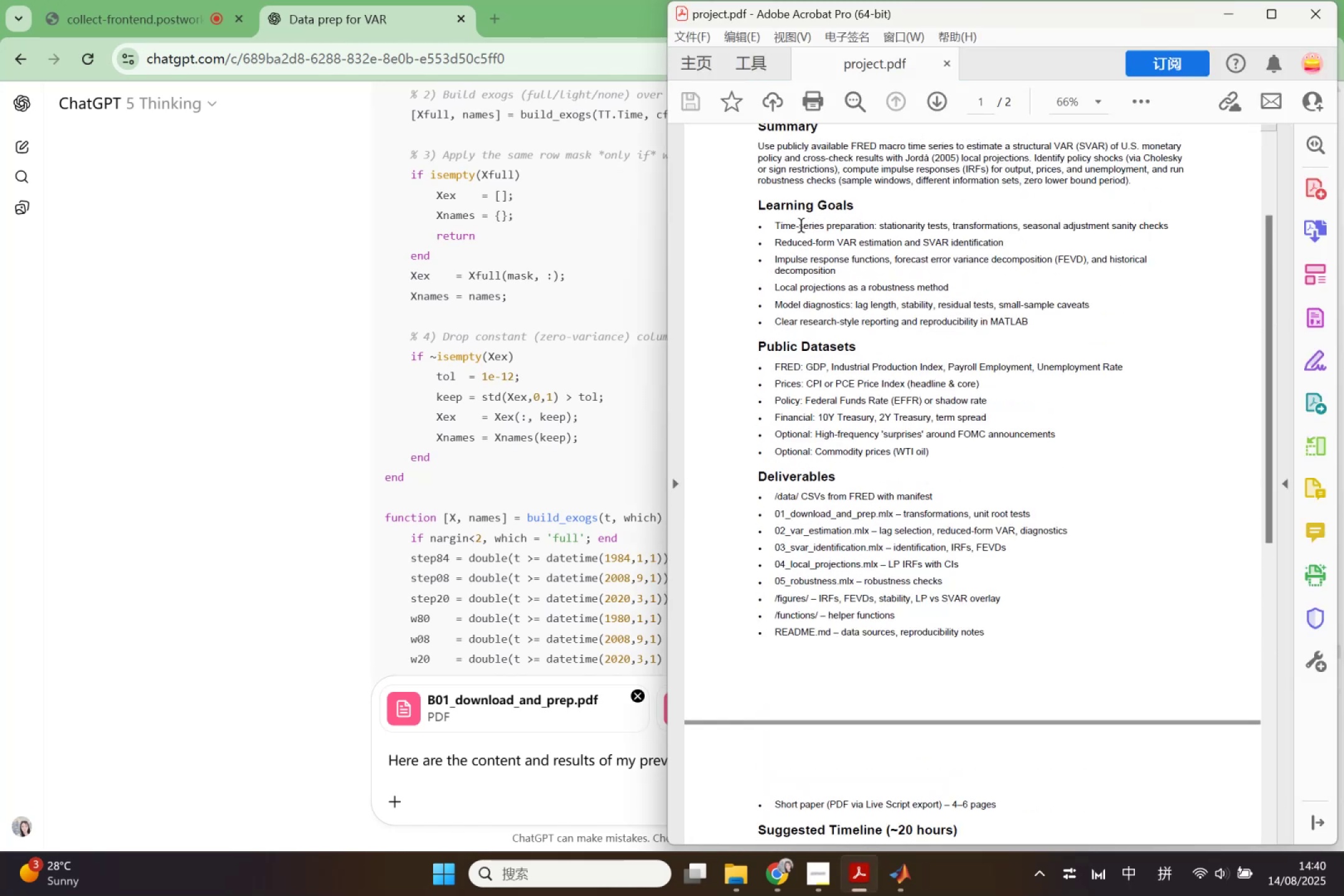 
left_click_drag(start_coordinate=[779, 226], to_coordinate=[962, 286])
 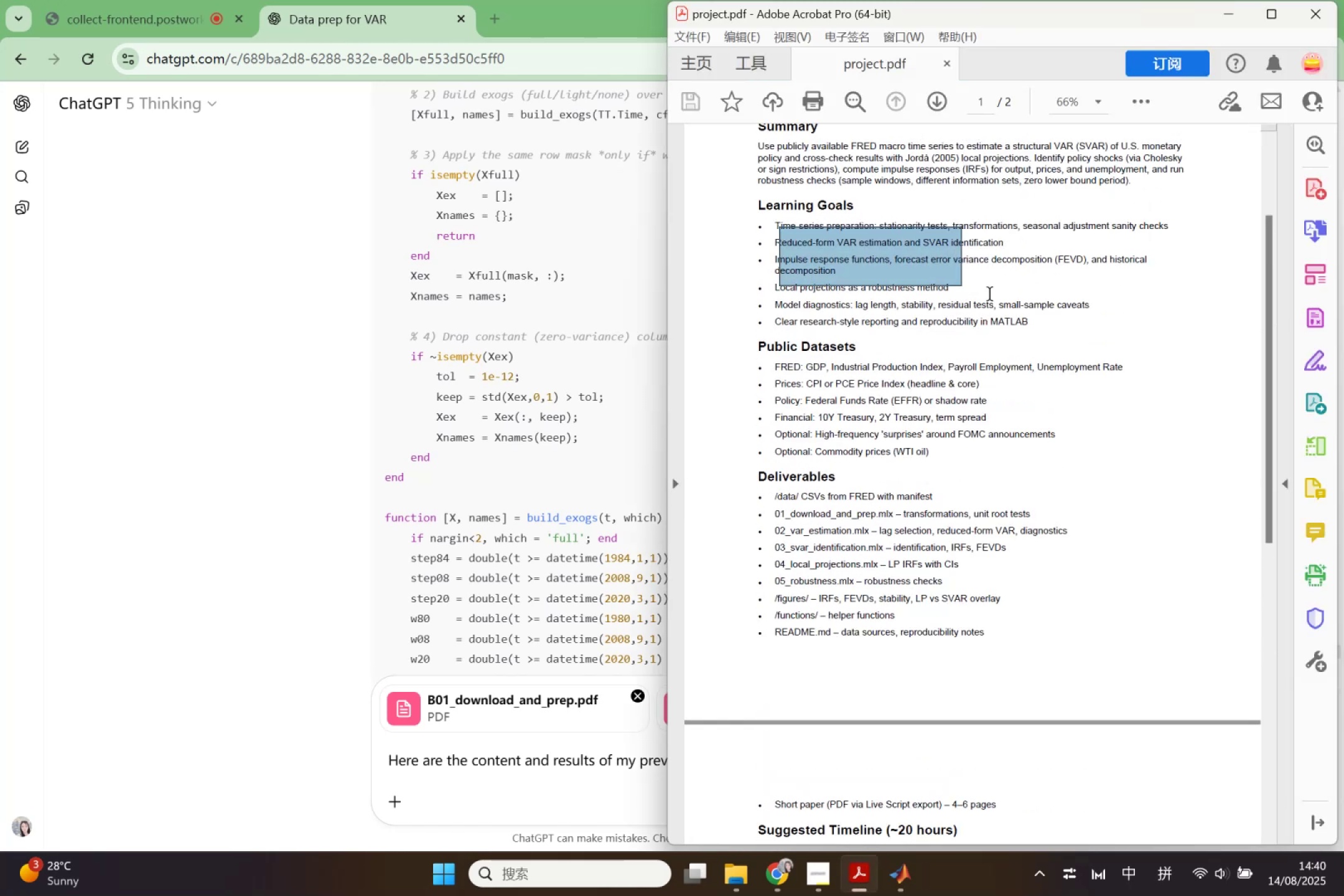 
left_click([991, 295])
 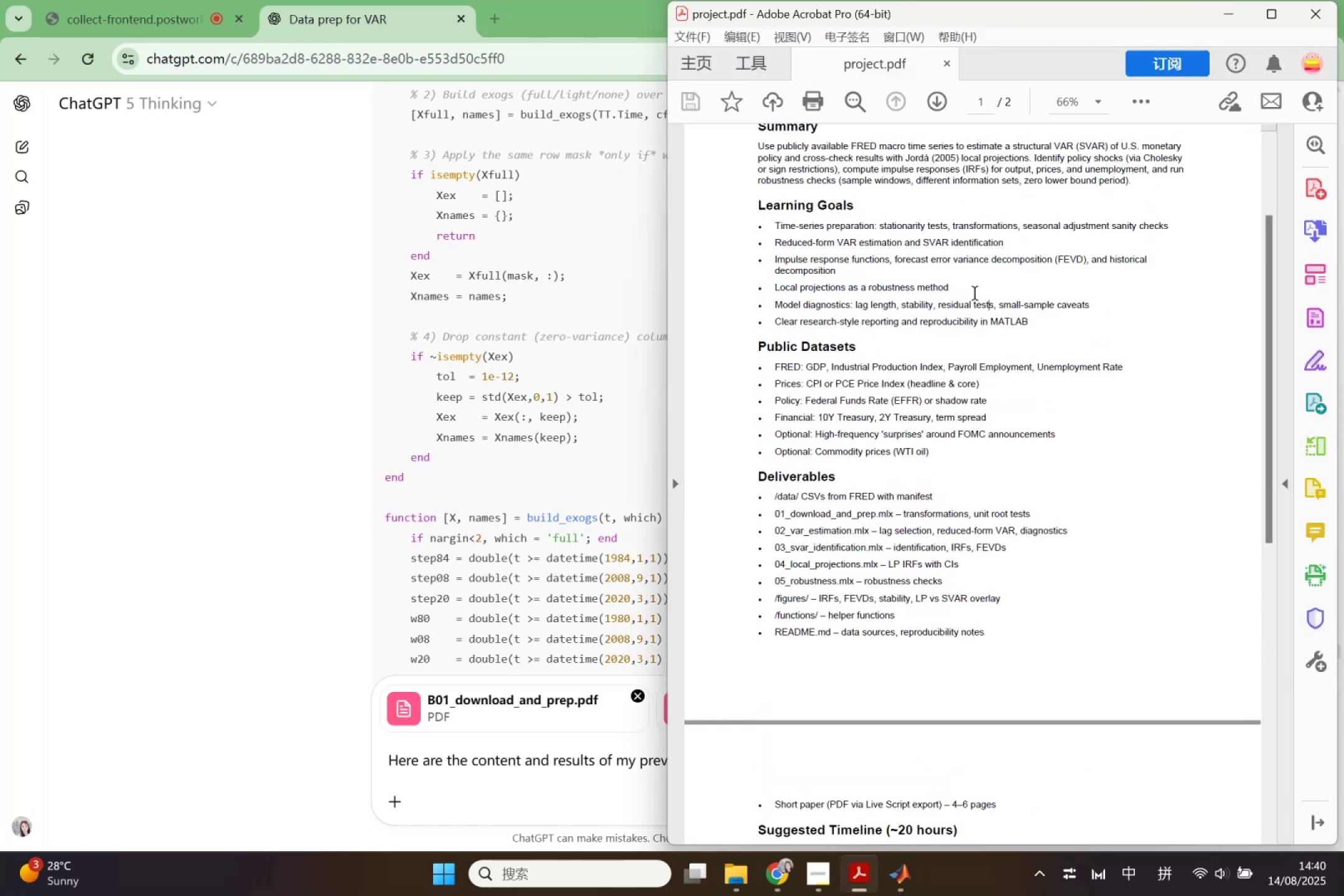 
left_click_drag(start_coordinate=[972, 294], to_coordinate=[778, 231])
 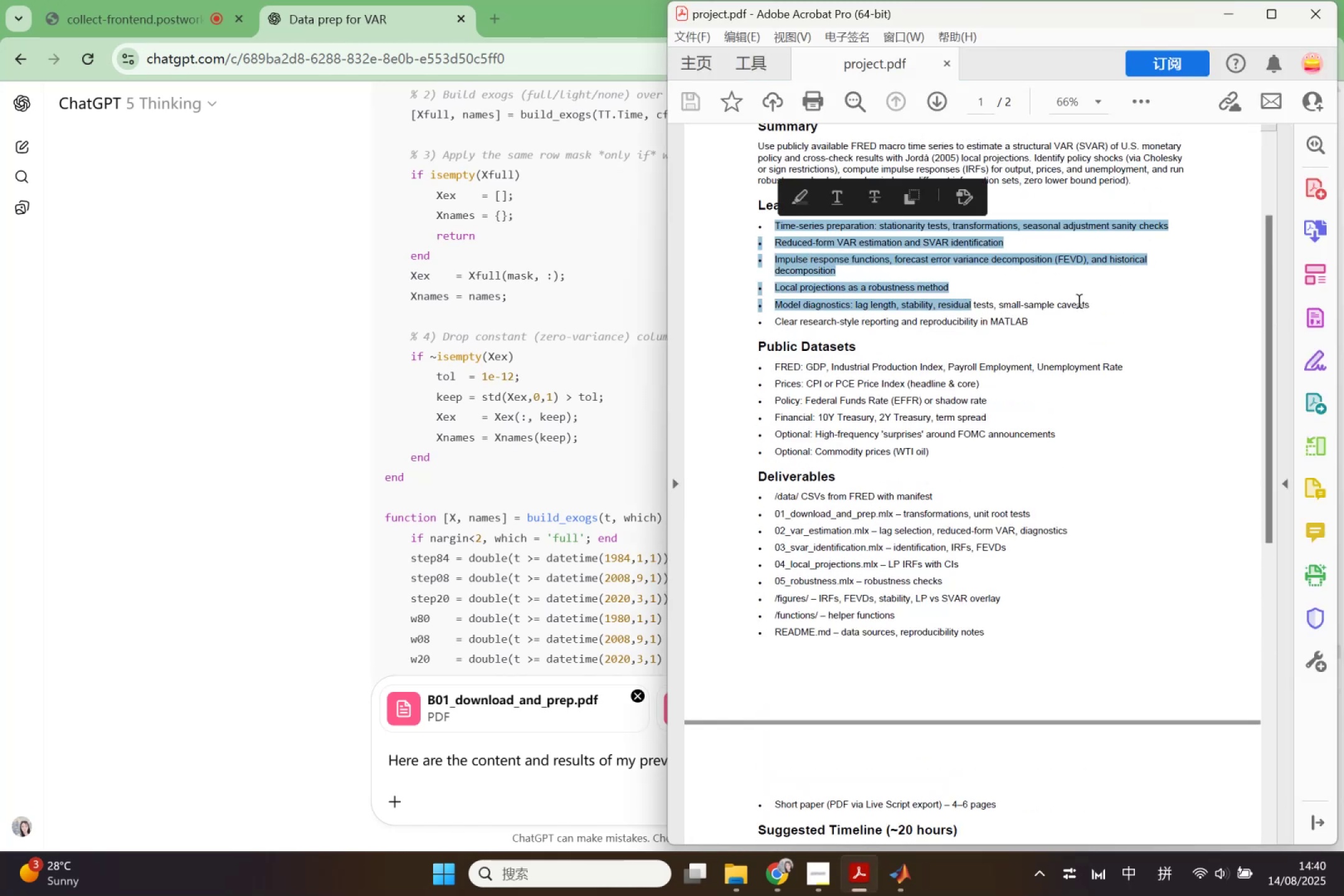 
left_click_drag(start_coordinate=[1101, 302], to_coordinate=[755, 223])
 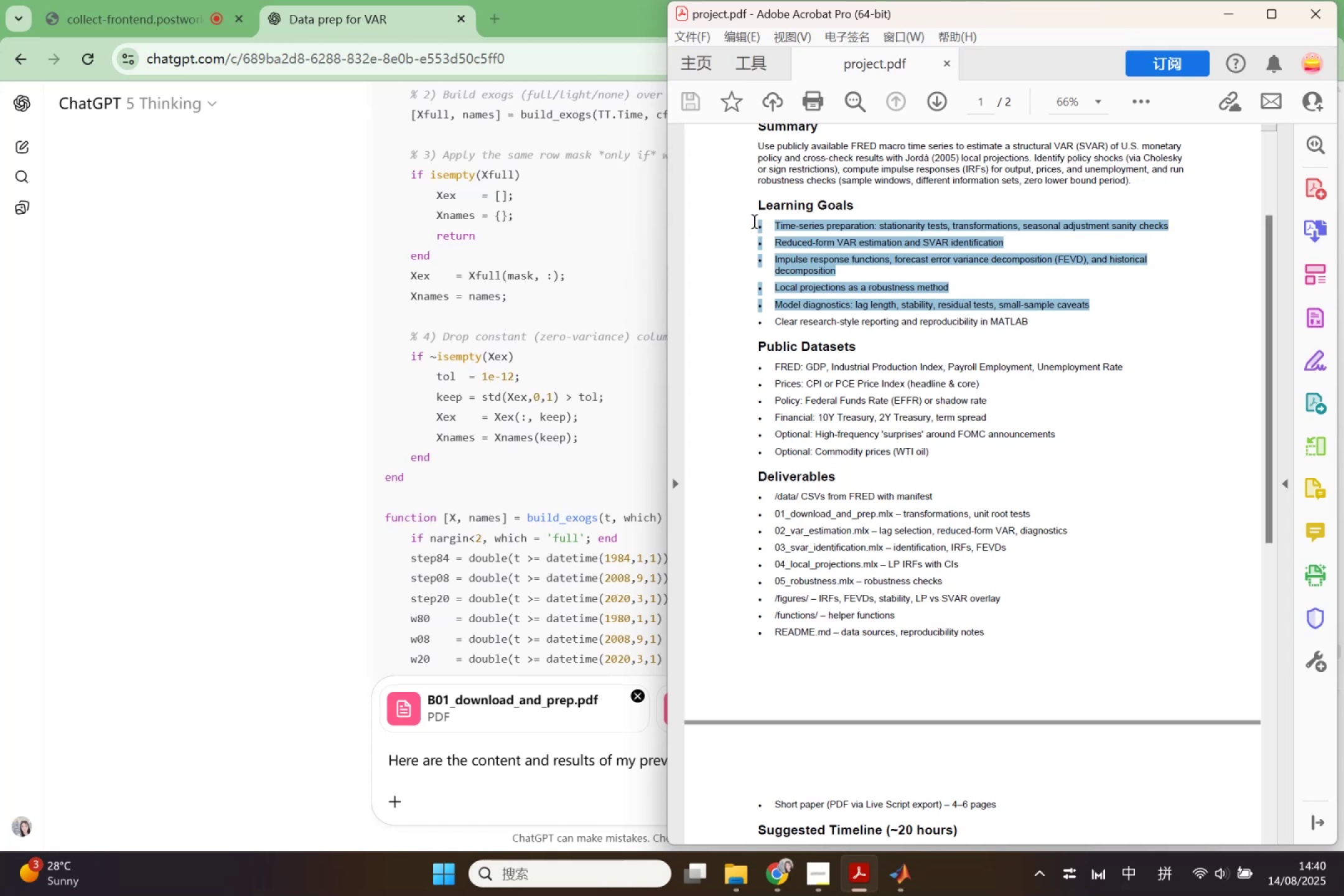 
key(Control+ControlLeft)
 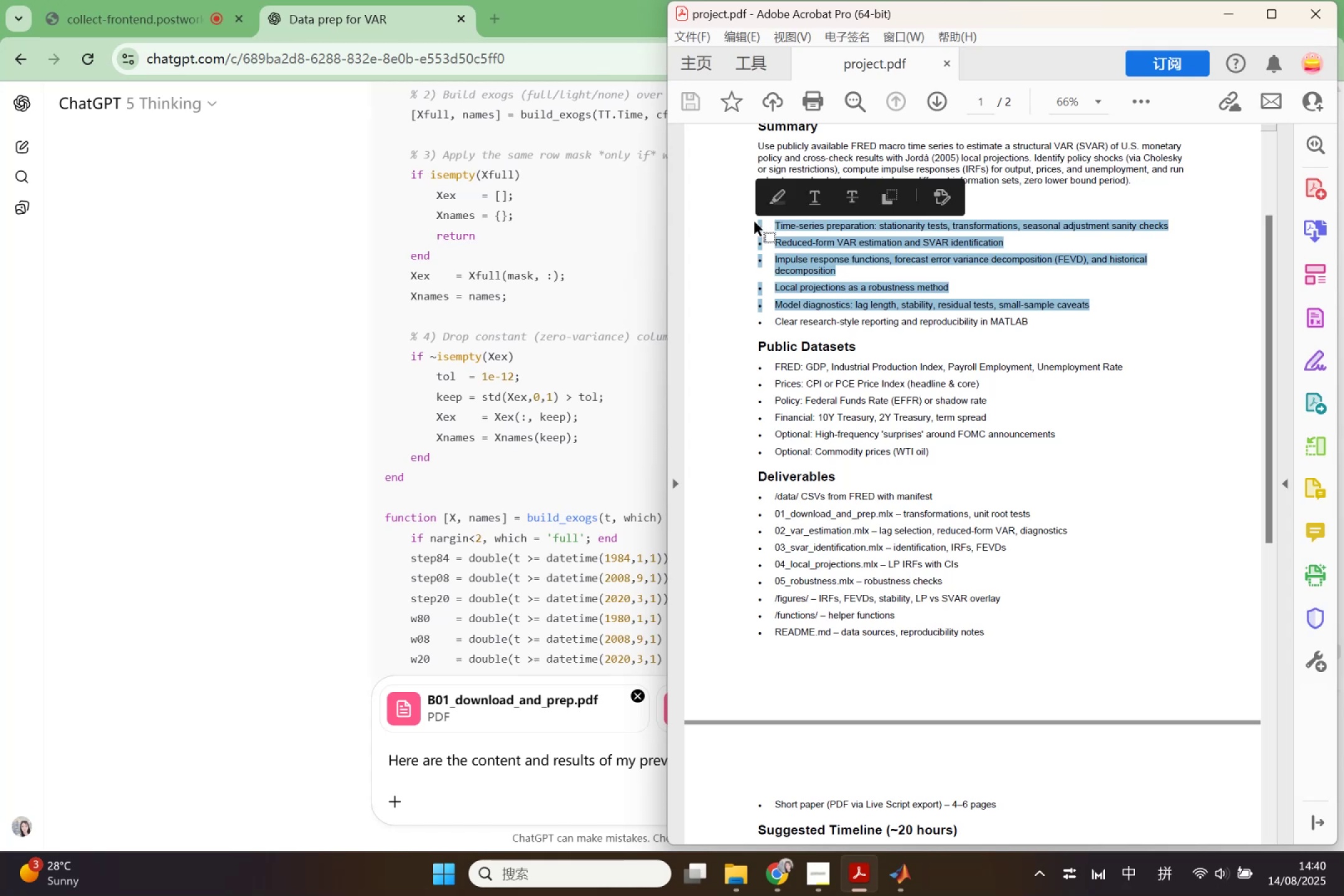 
key(Control+C)
 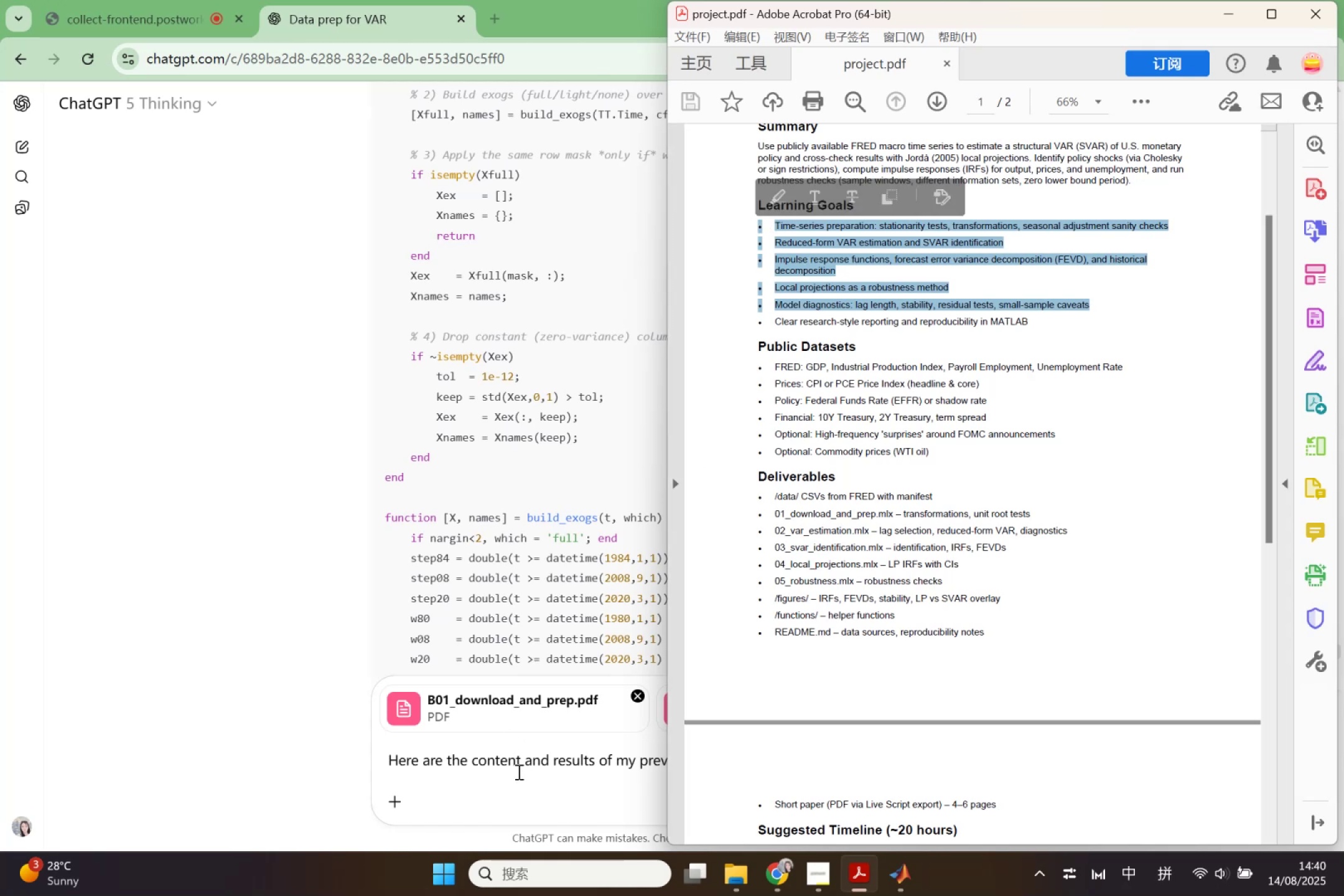 
left_click([518, 772])
 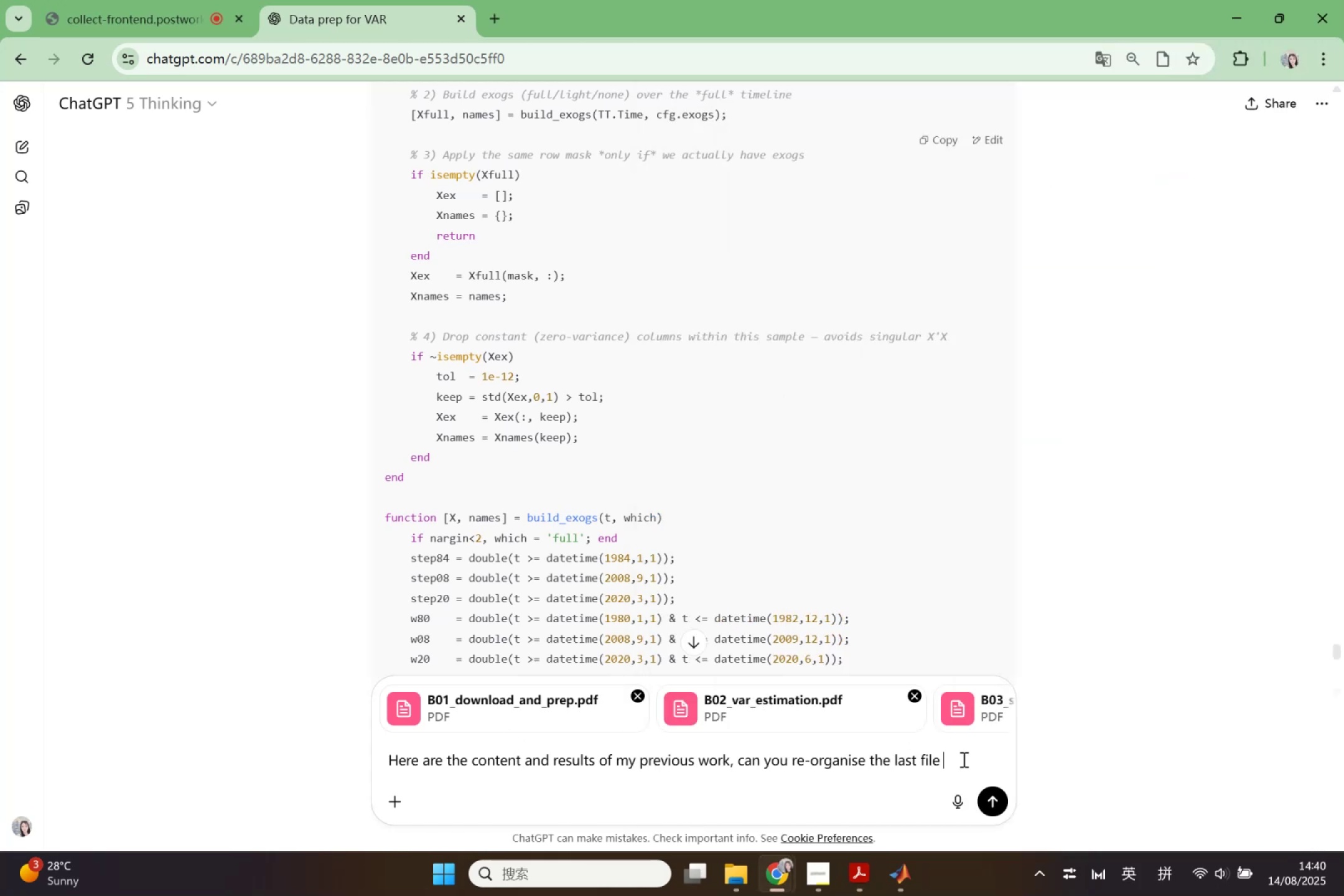 
key(Control+V)
 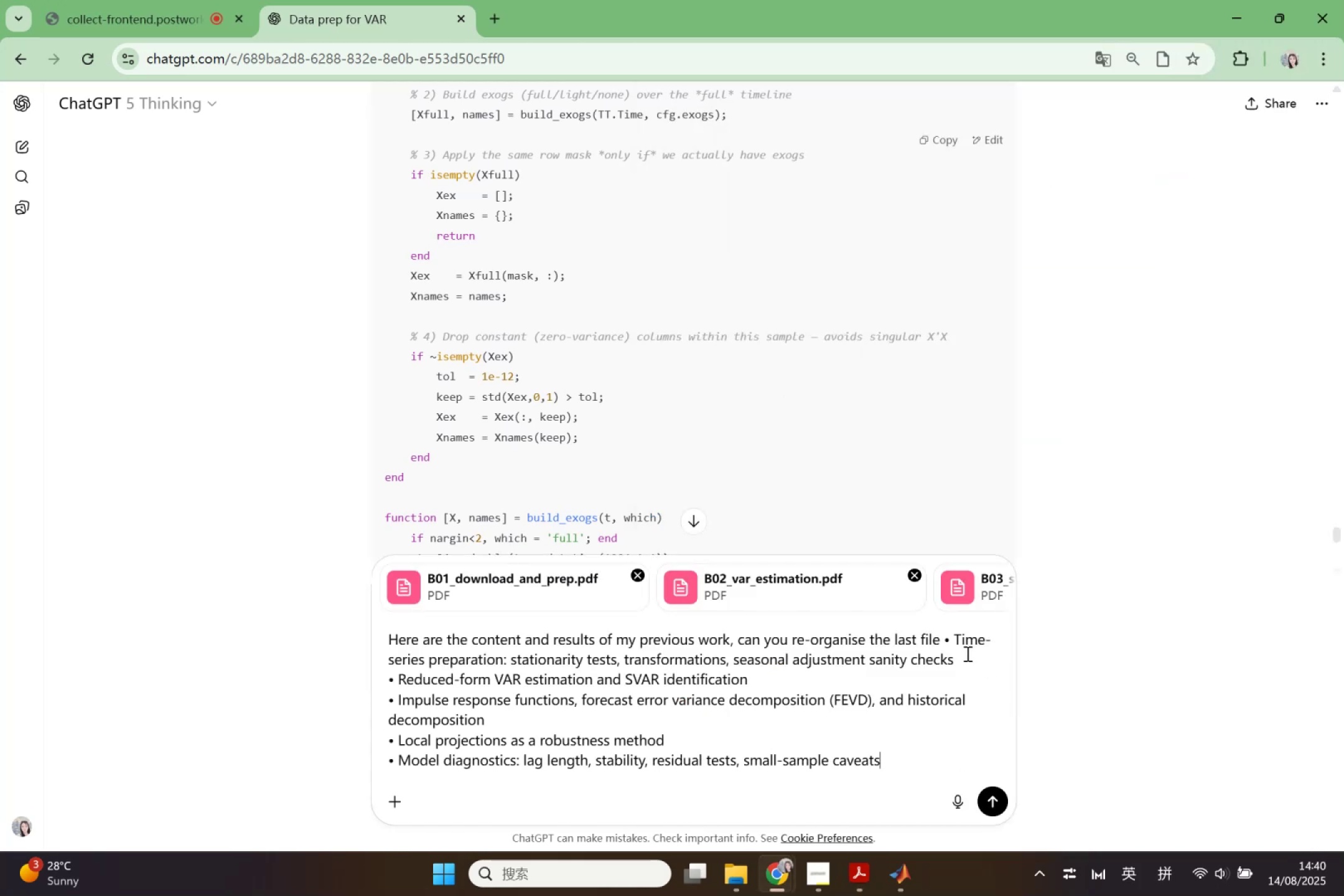 
left_click([944, 642])
 